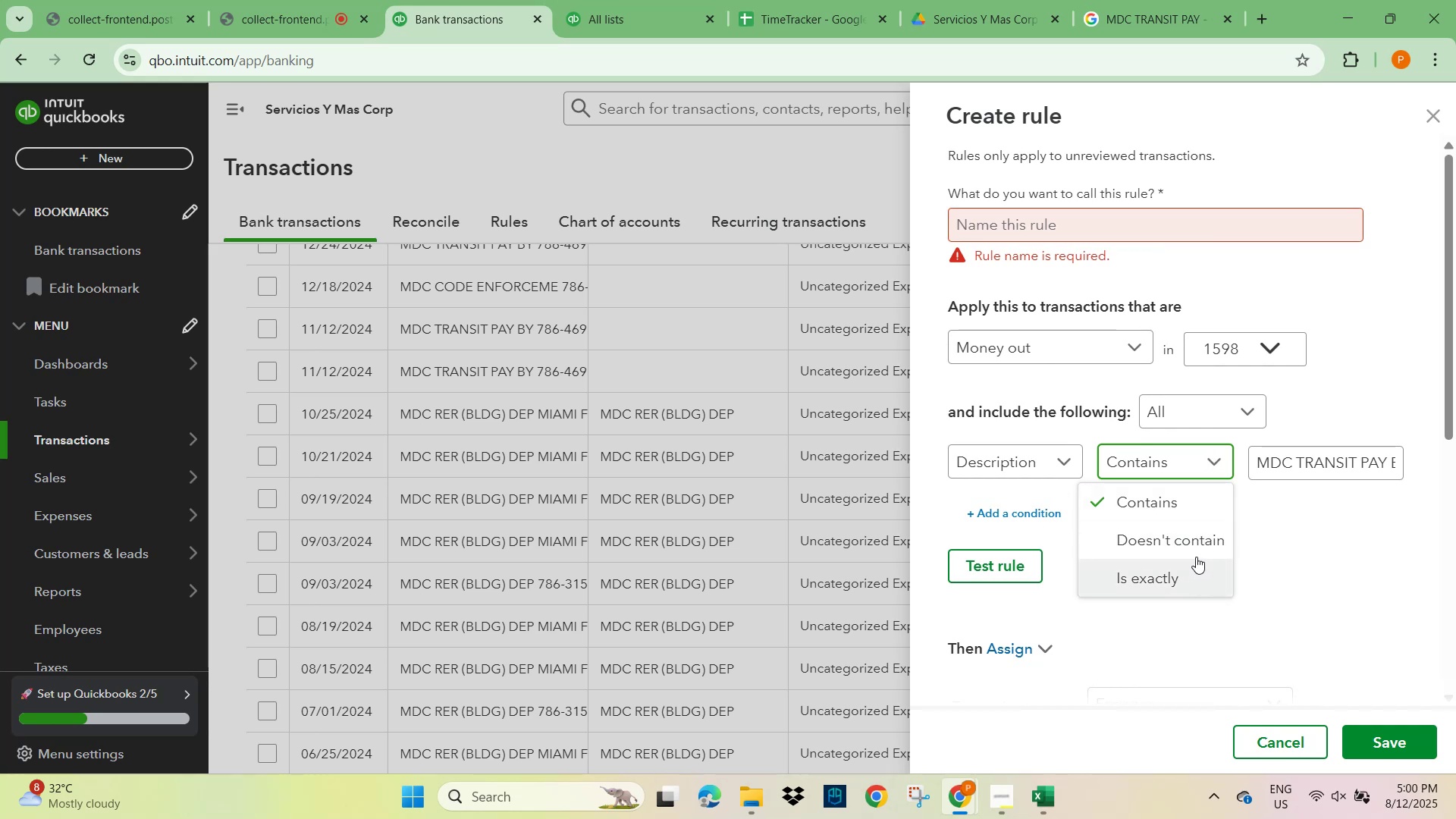 
left_click([1304, 567])
 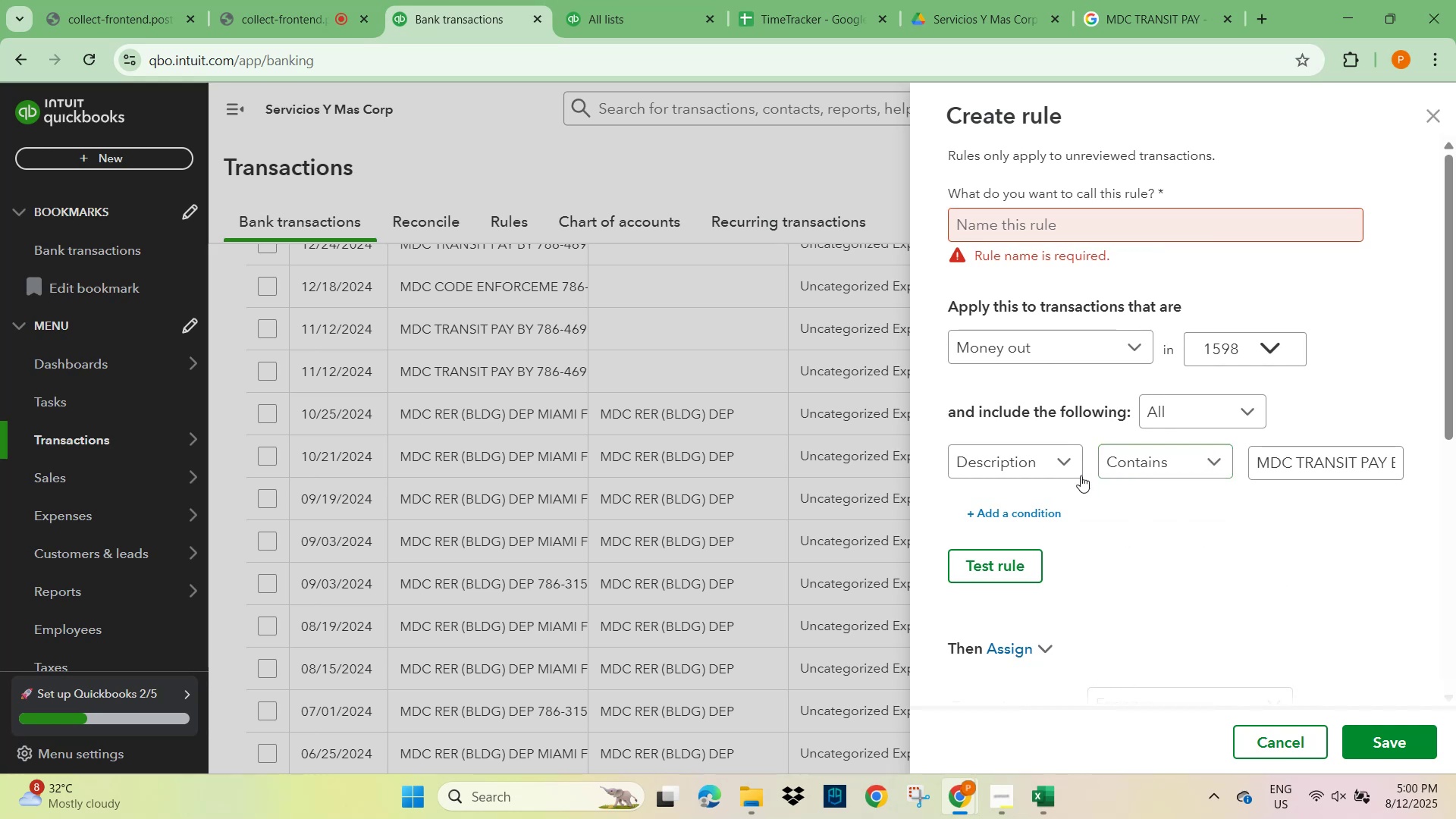 
left_click([1065, 466])
 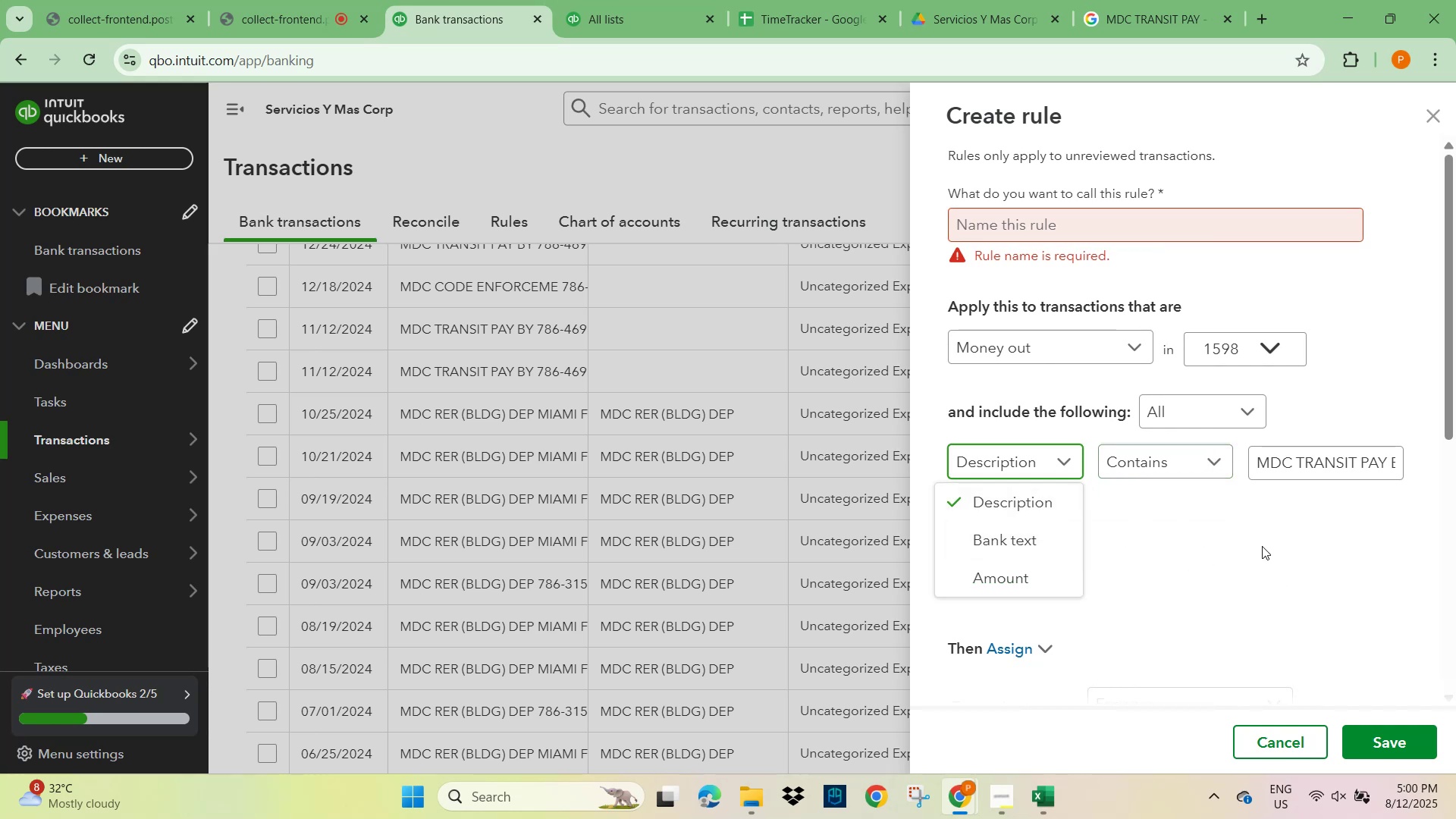 
scroll: coordinate [1107, 566], scroll_direction: down, amount: 2.0
 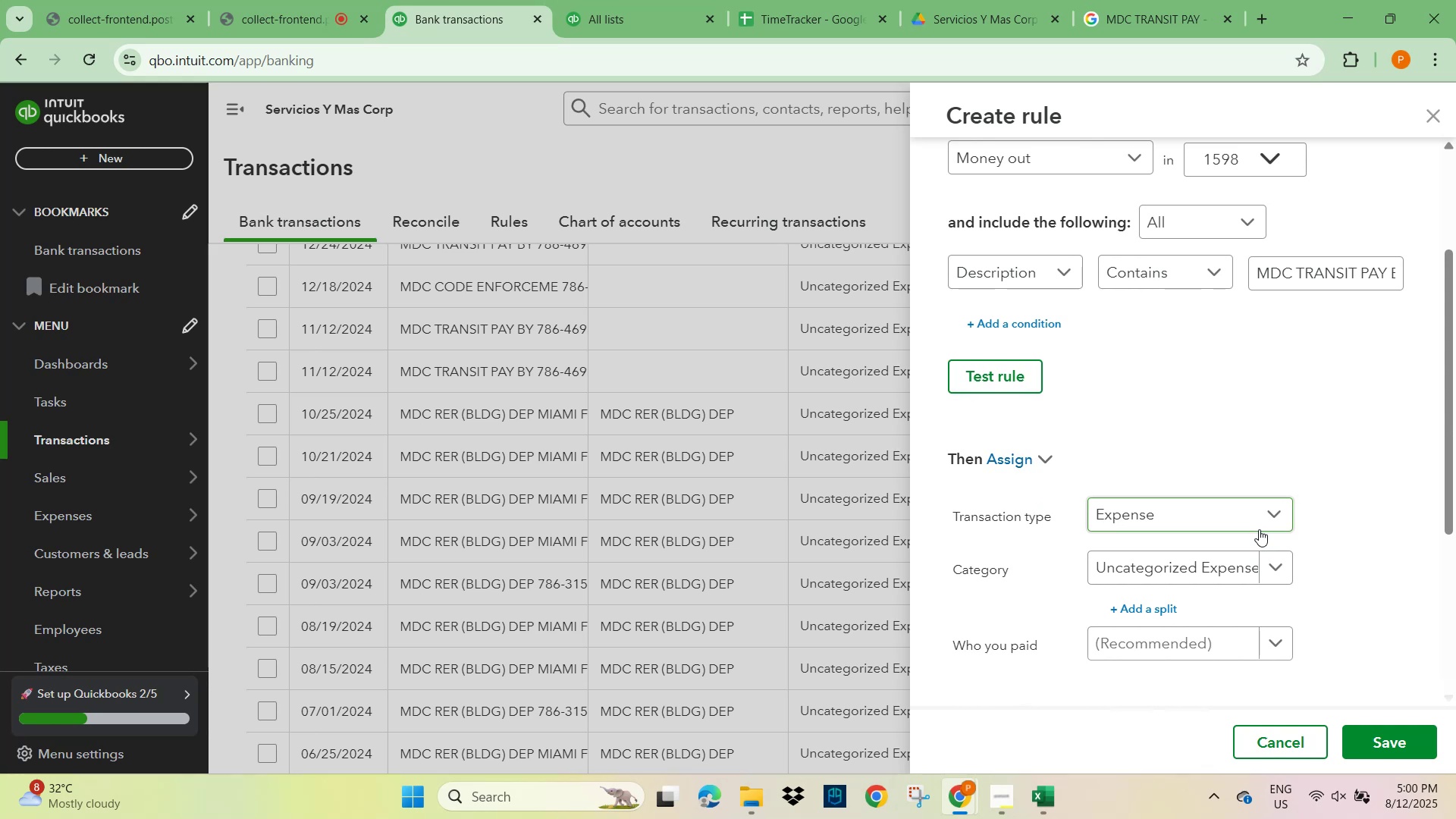 
wait(5.01)
 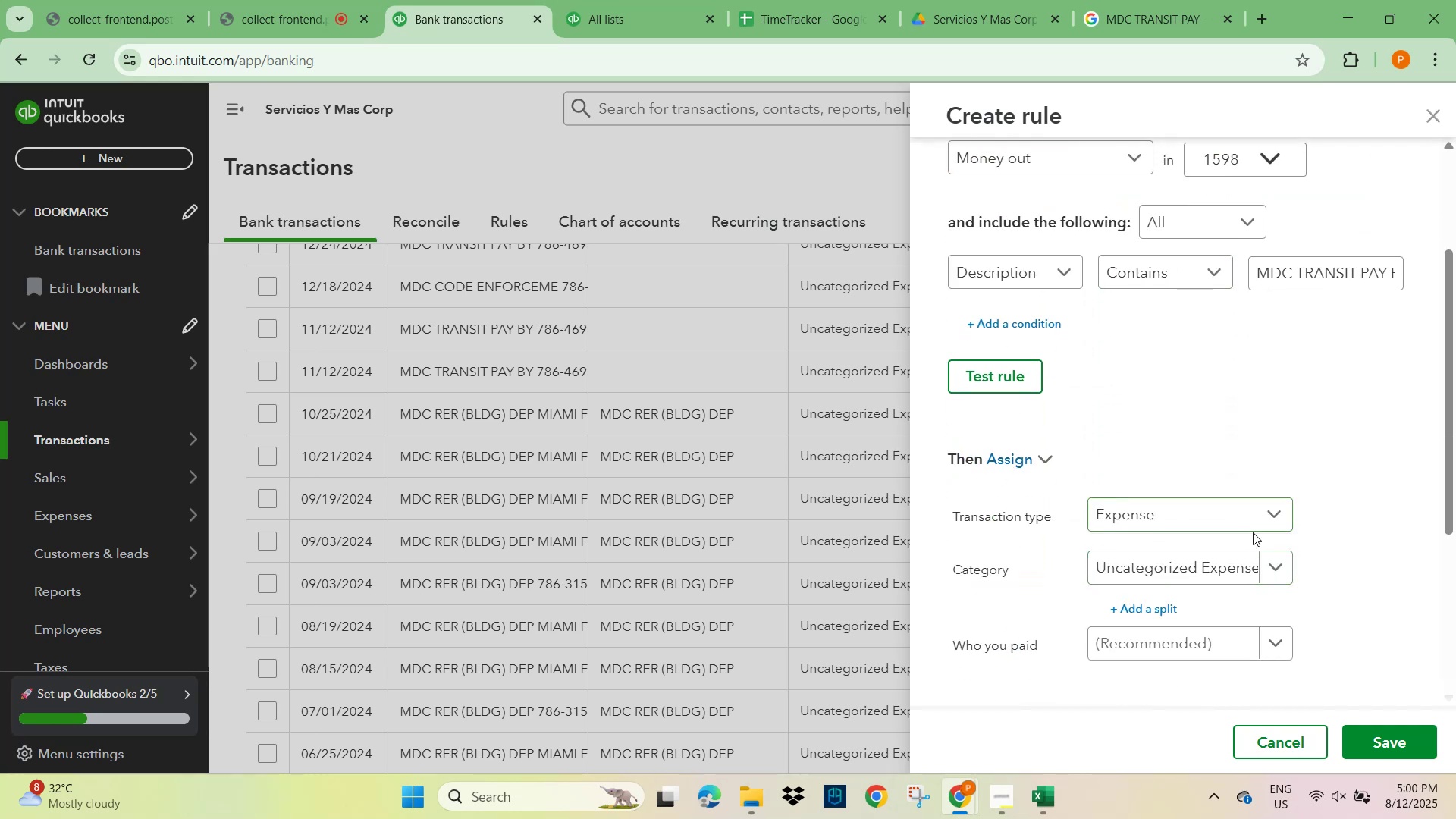 
left_click([1207, 573])
 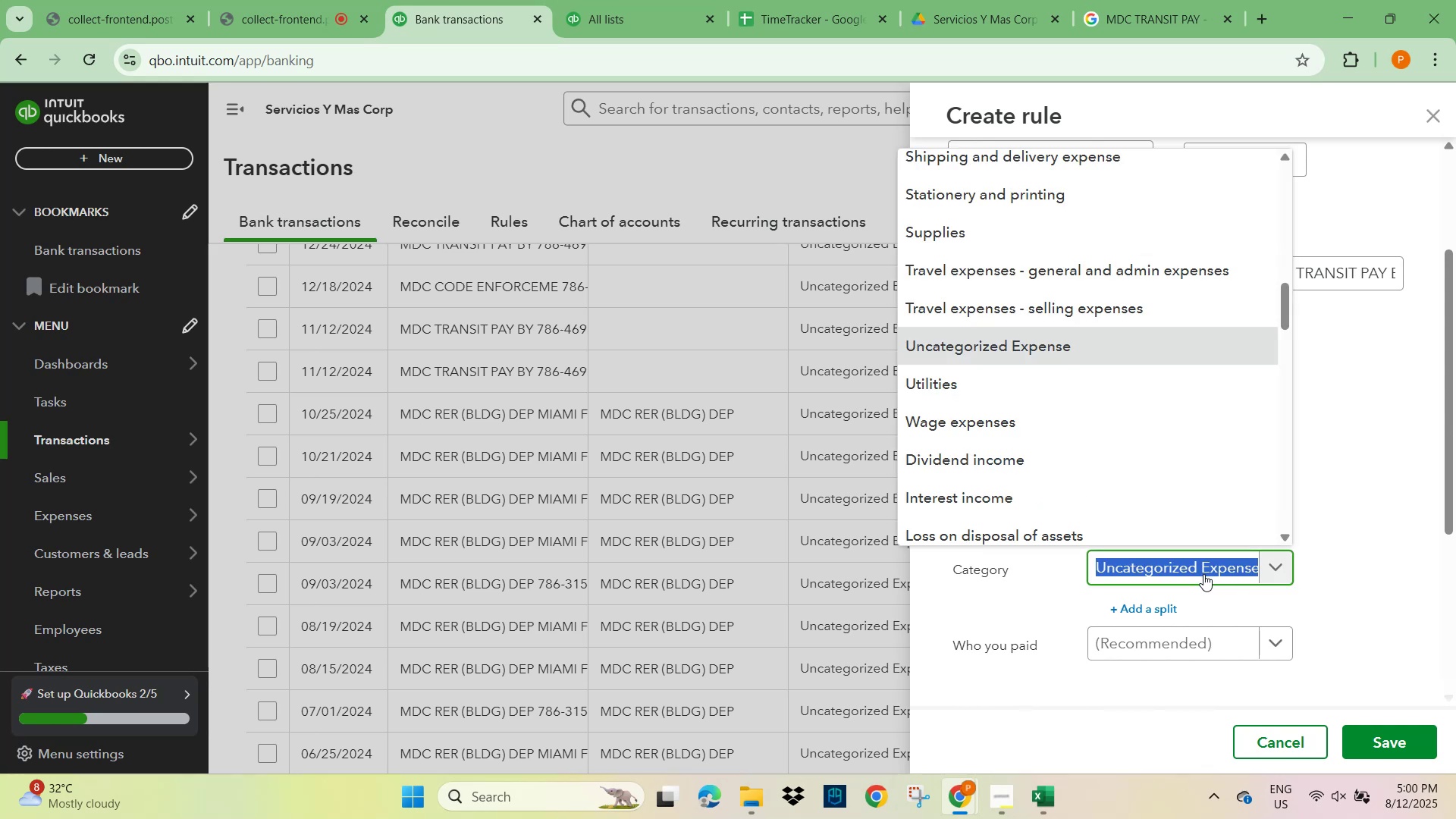 
type(UTI)
 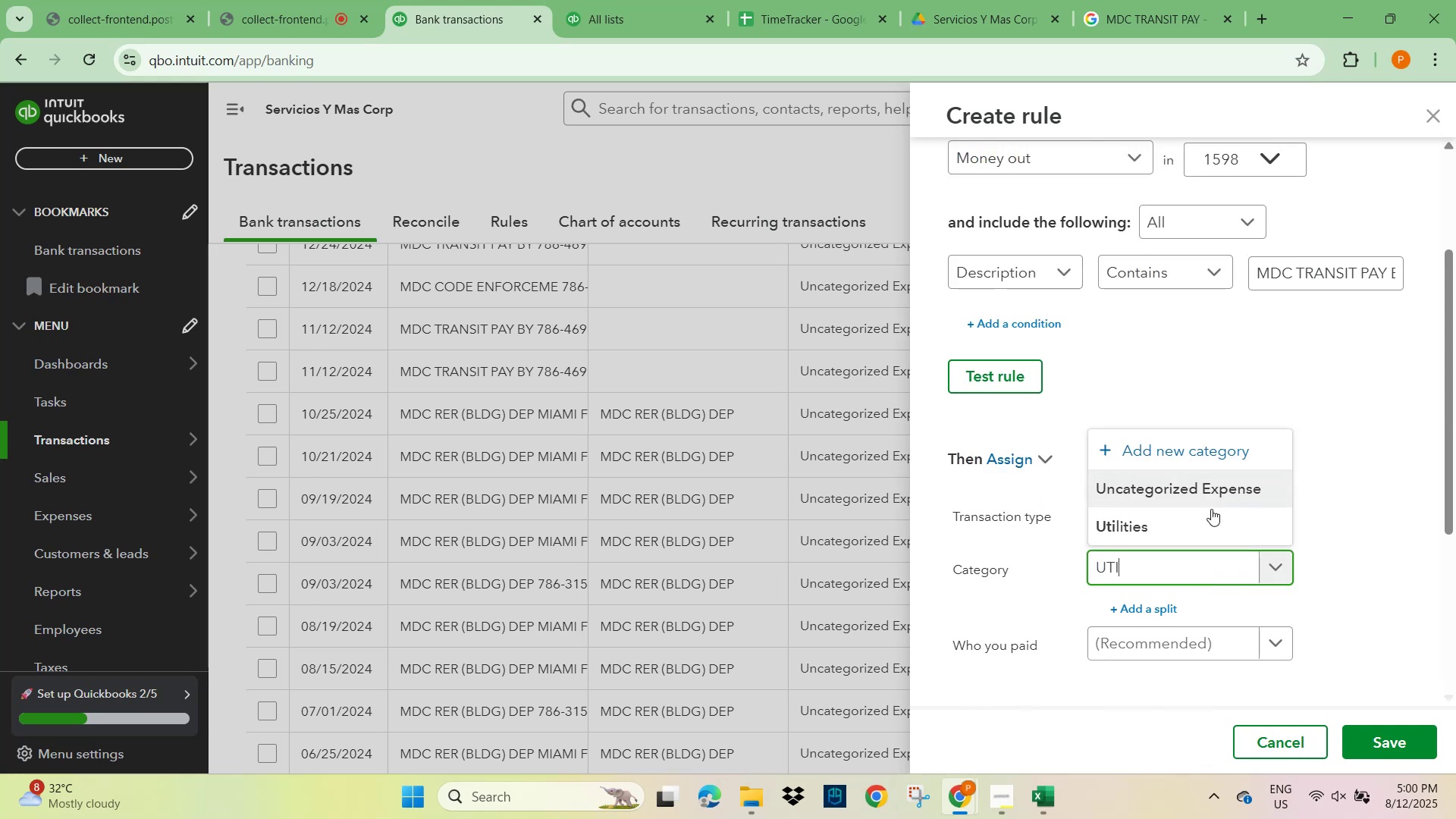 
left_click([1141, 513])
 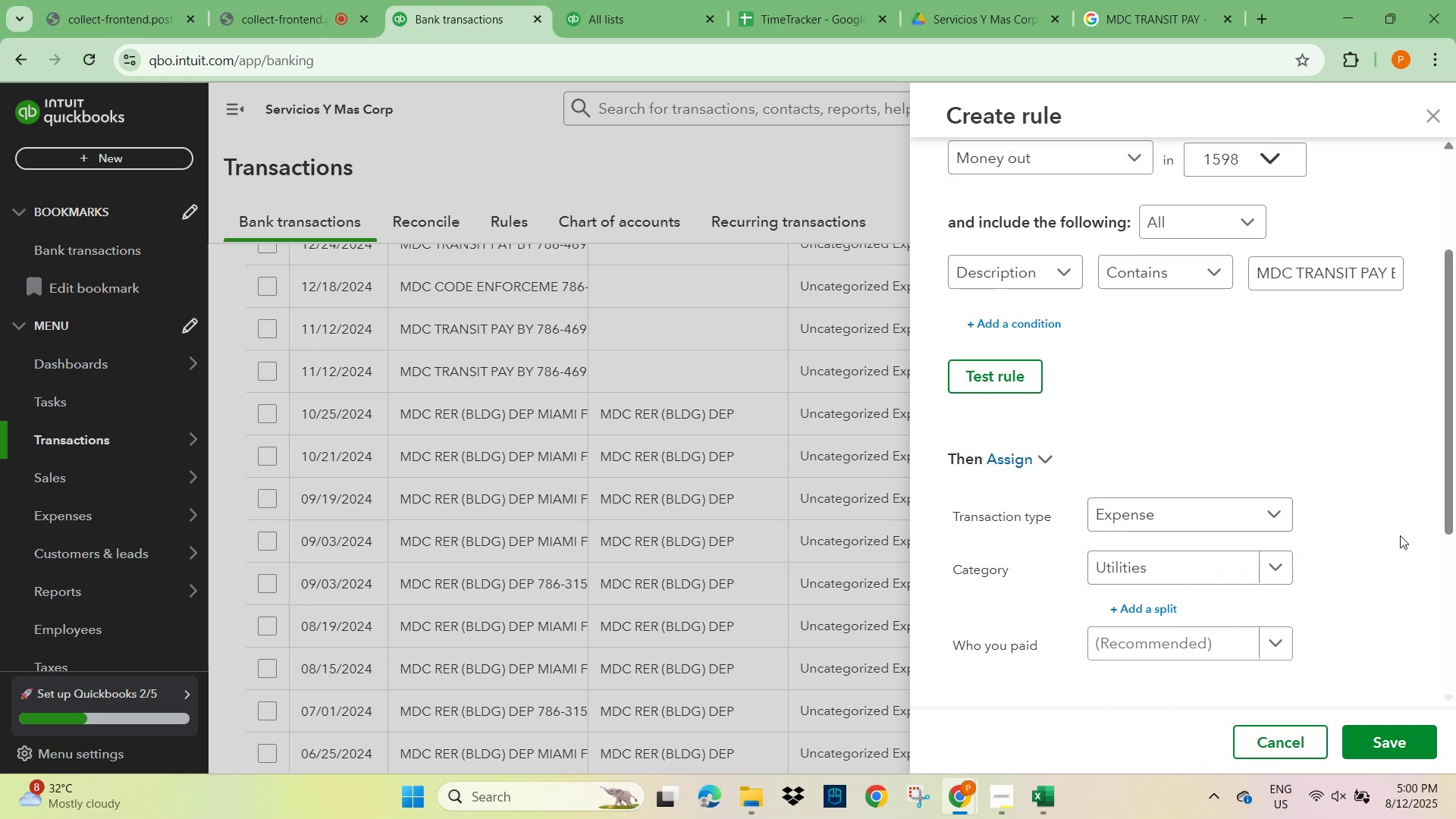 
scroll: coordinate [1368, 554], scroll_direction: down, amount: 1.0
 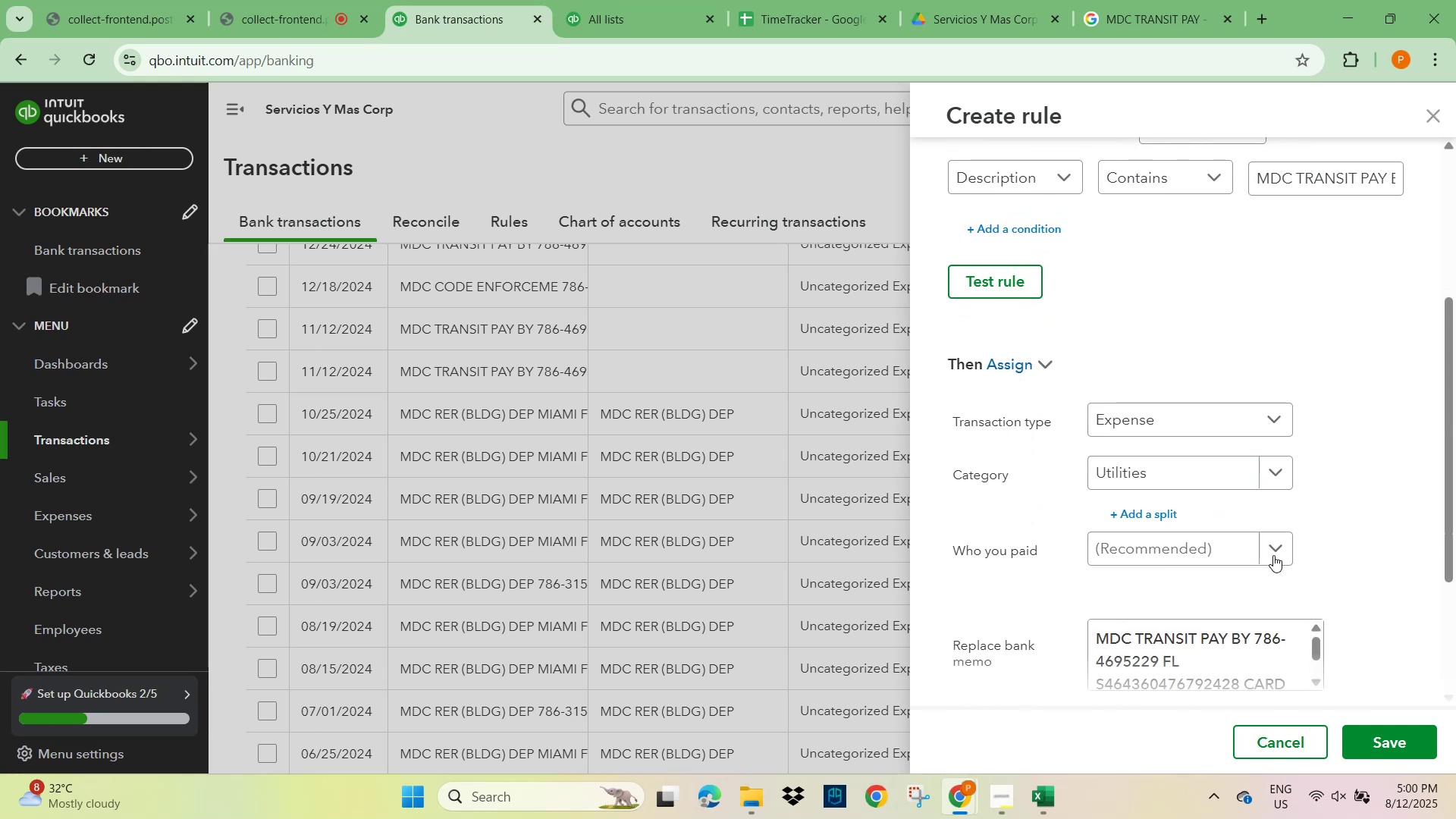 
left_click([1275, 544])
 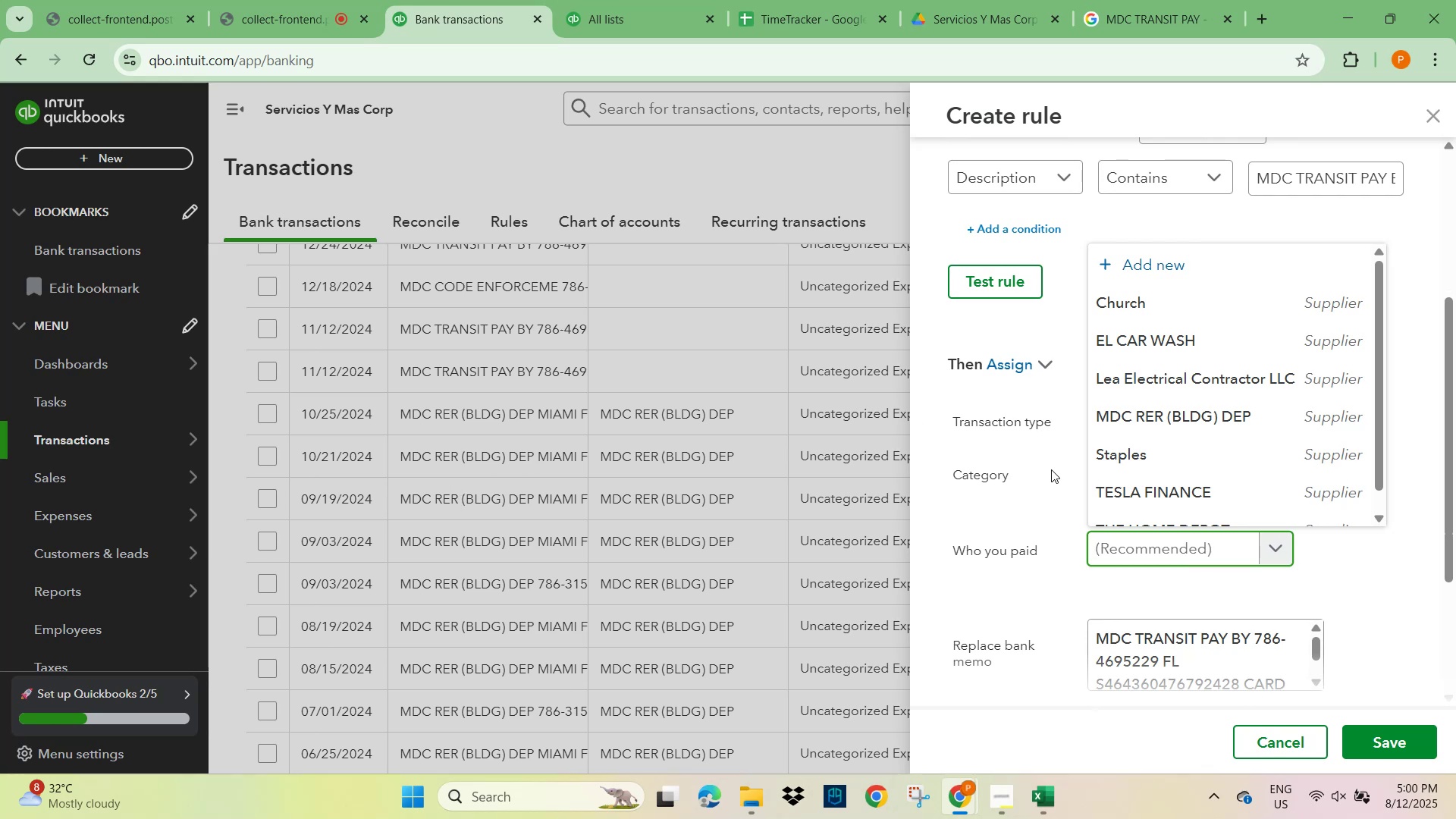 
wait(7.08)
 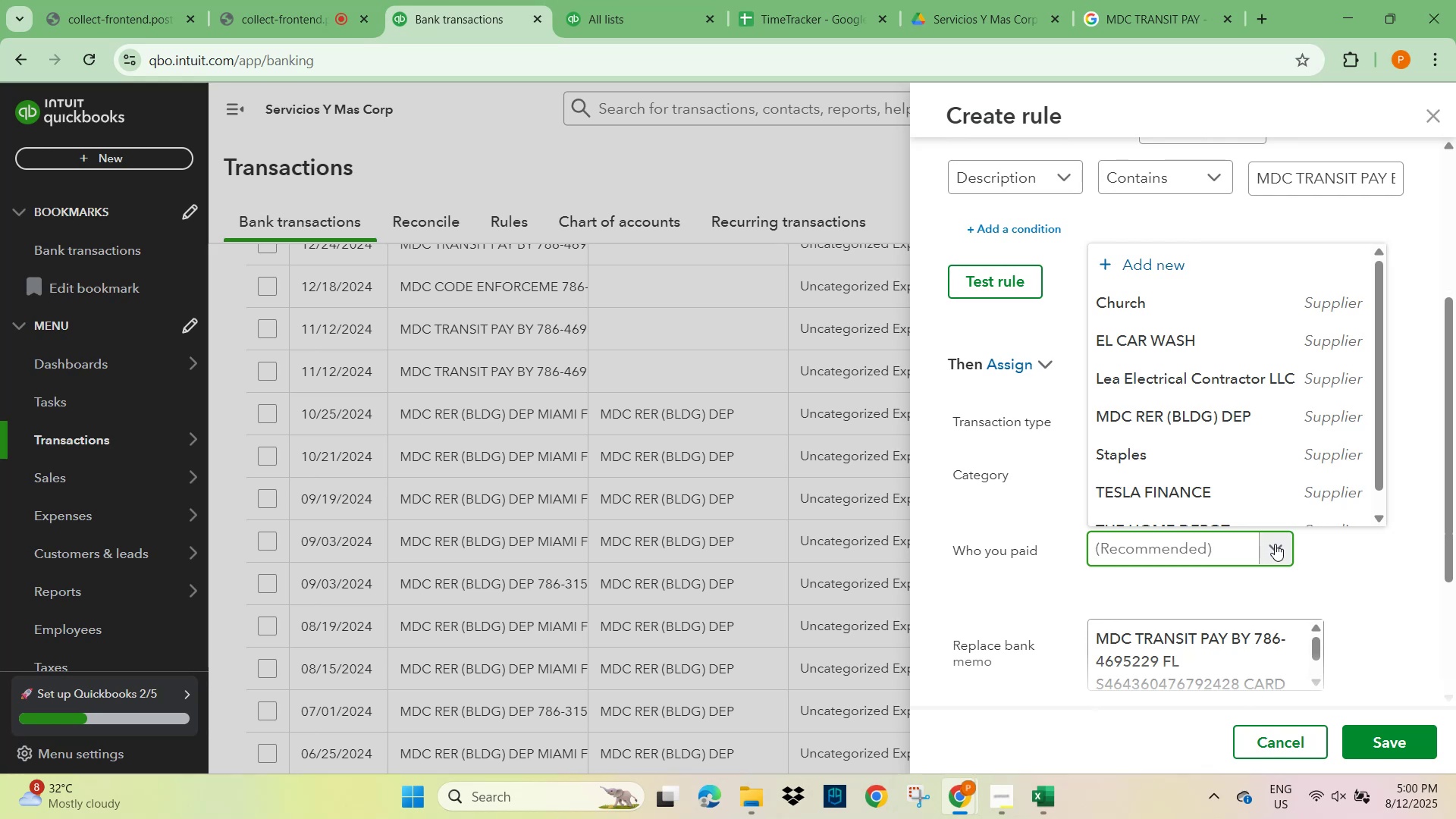 
type(MDC TRANSIT PAY)
 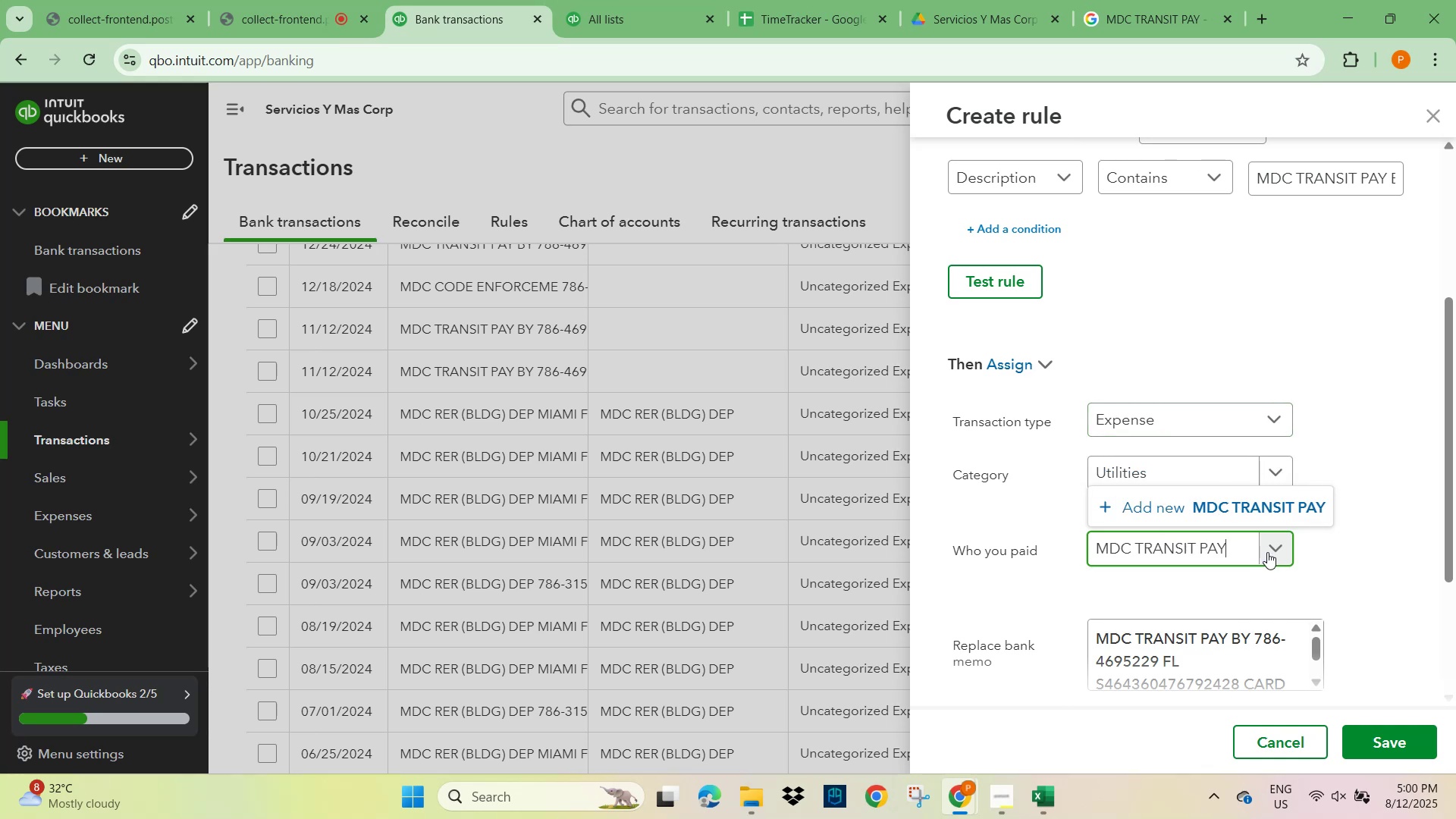 
left_click([1246, 516])
 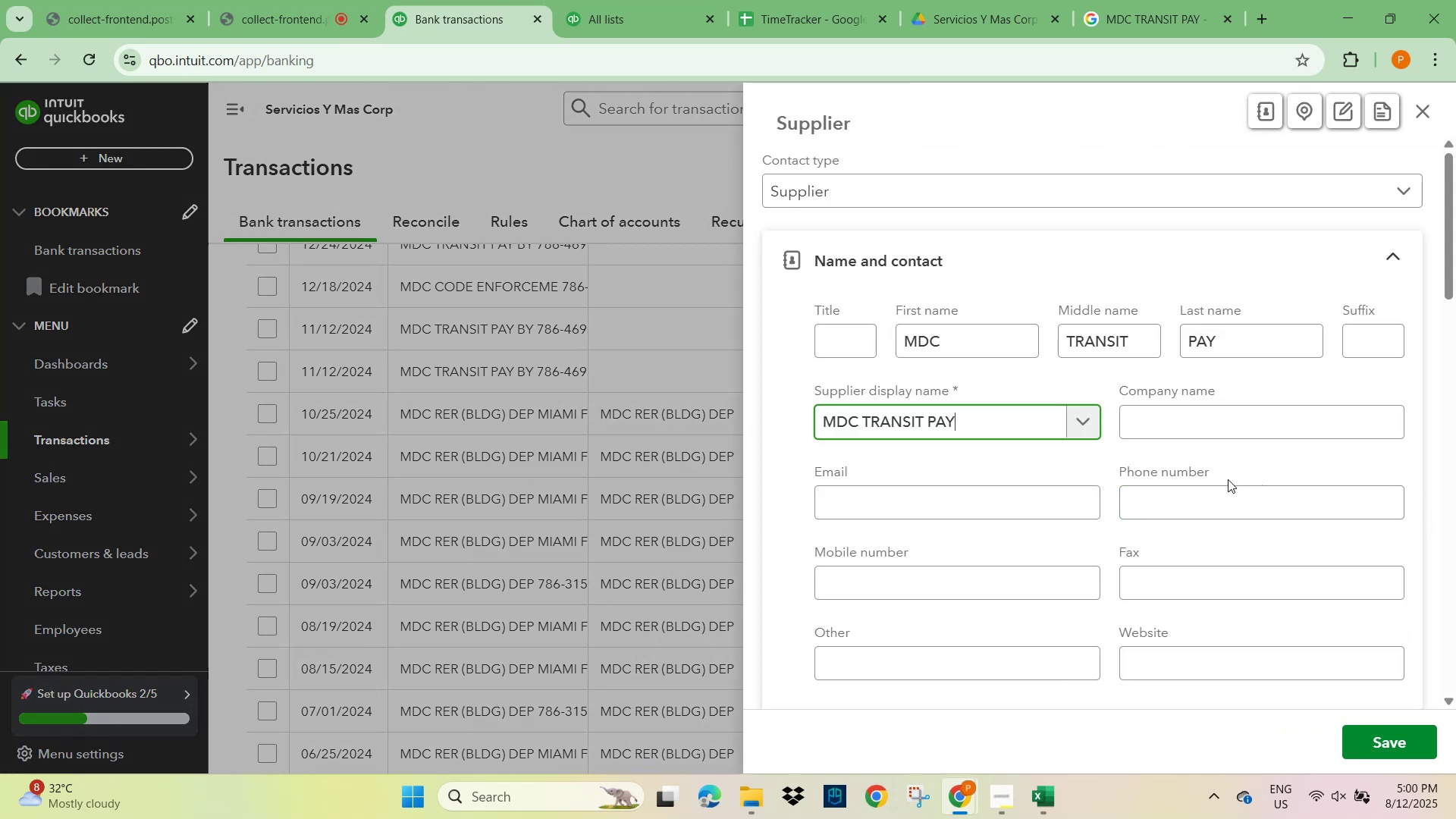 
scroll: coordinate [999, 500], scroll_direction: down, amount: 19.0
 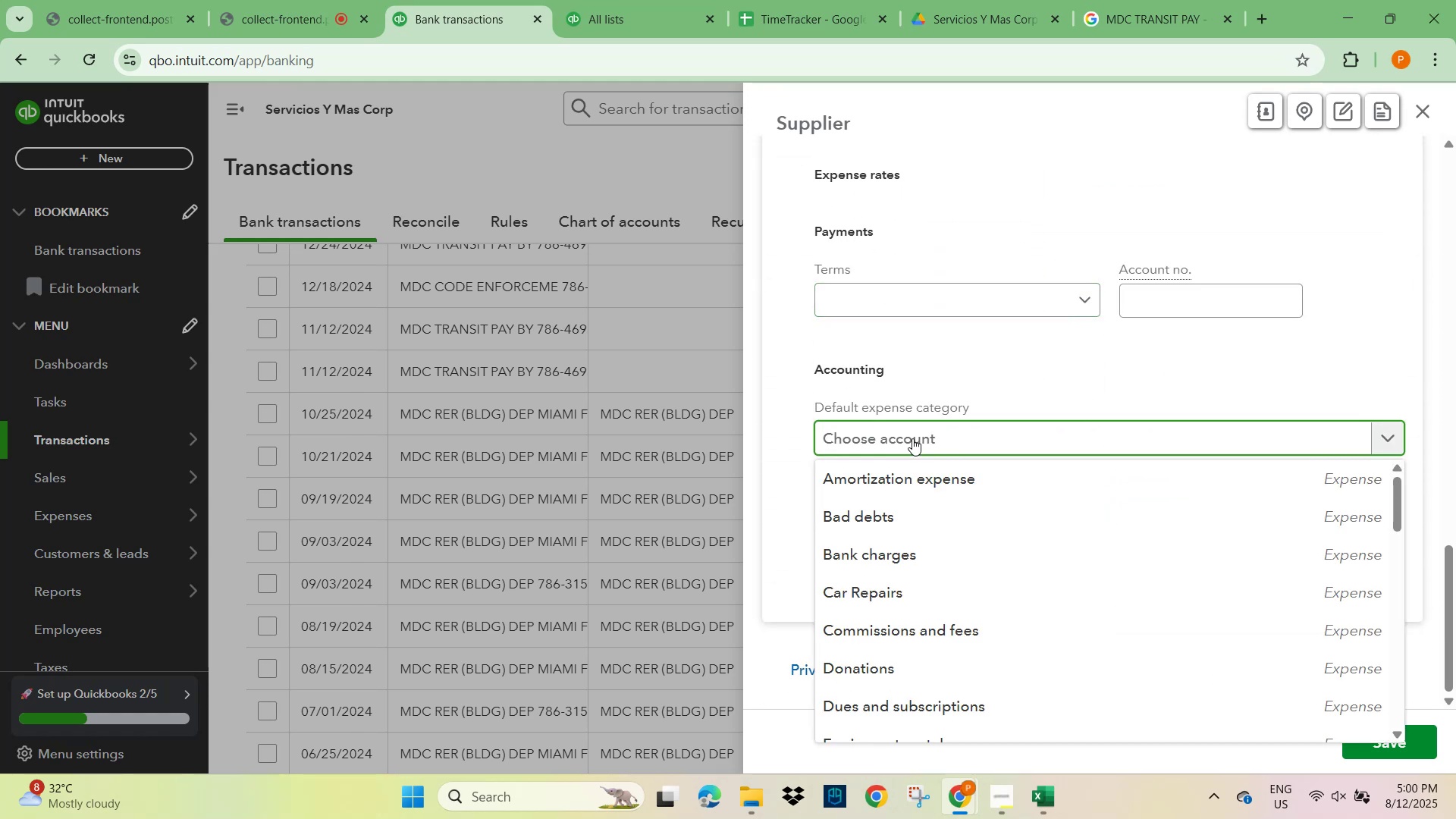 
type(UTI)
 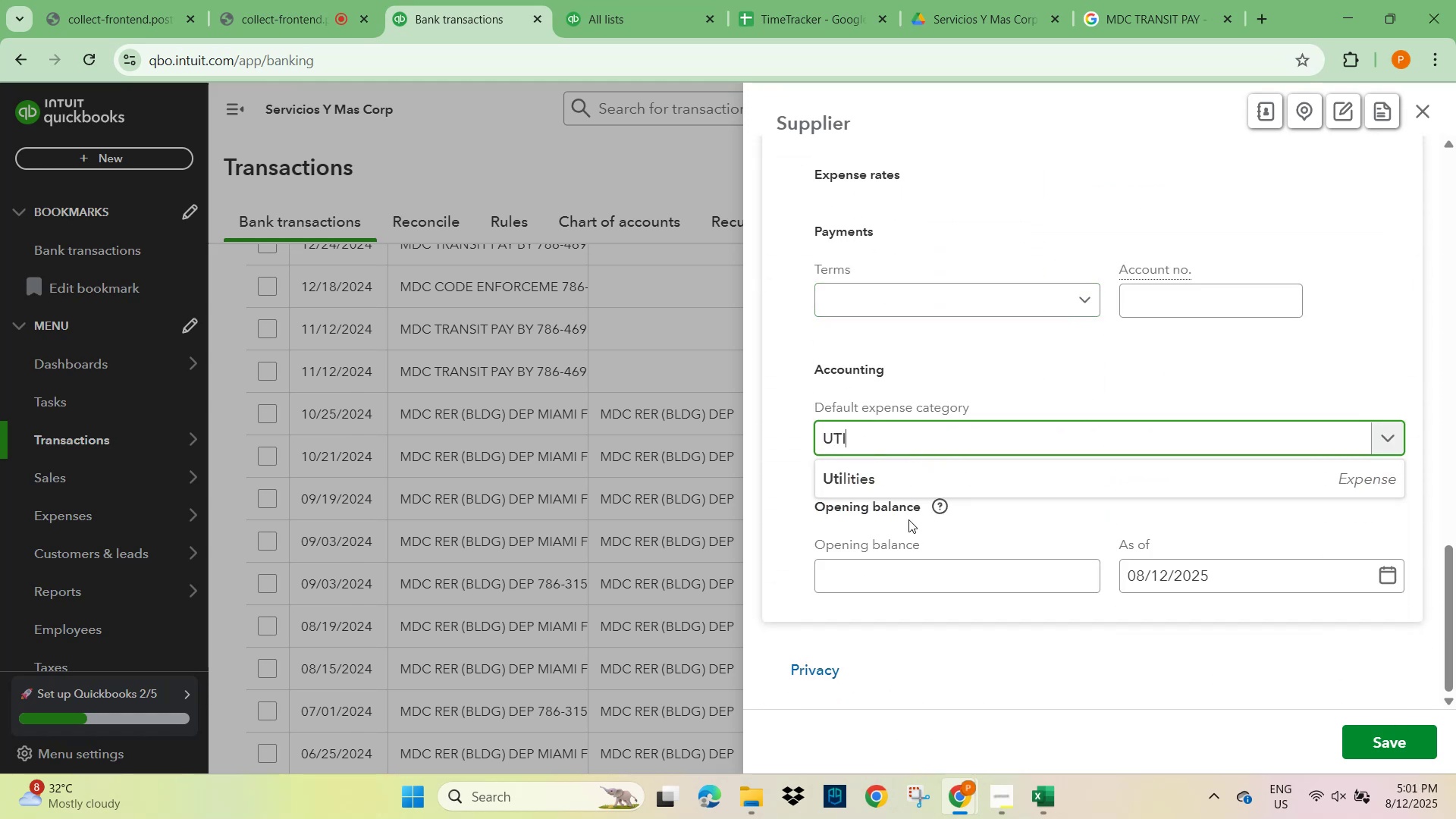 
left_click([890, 492])
 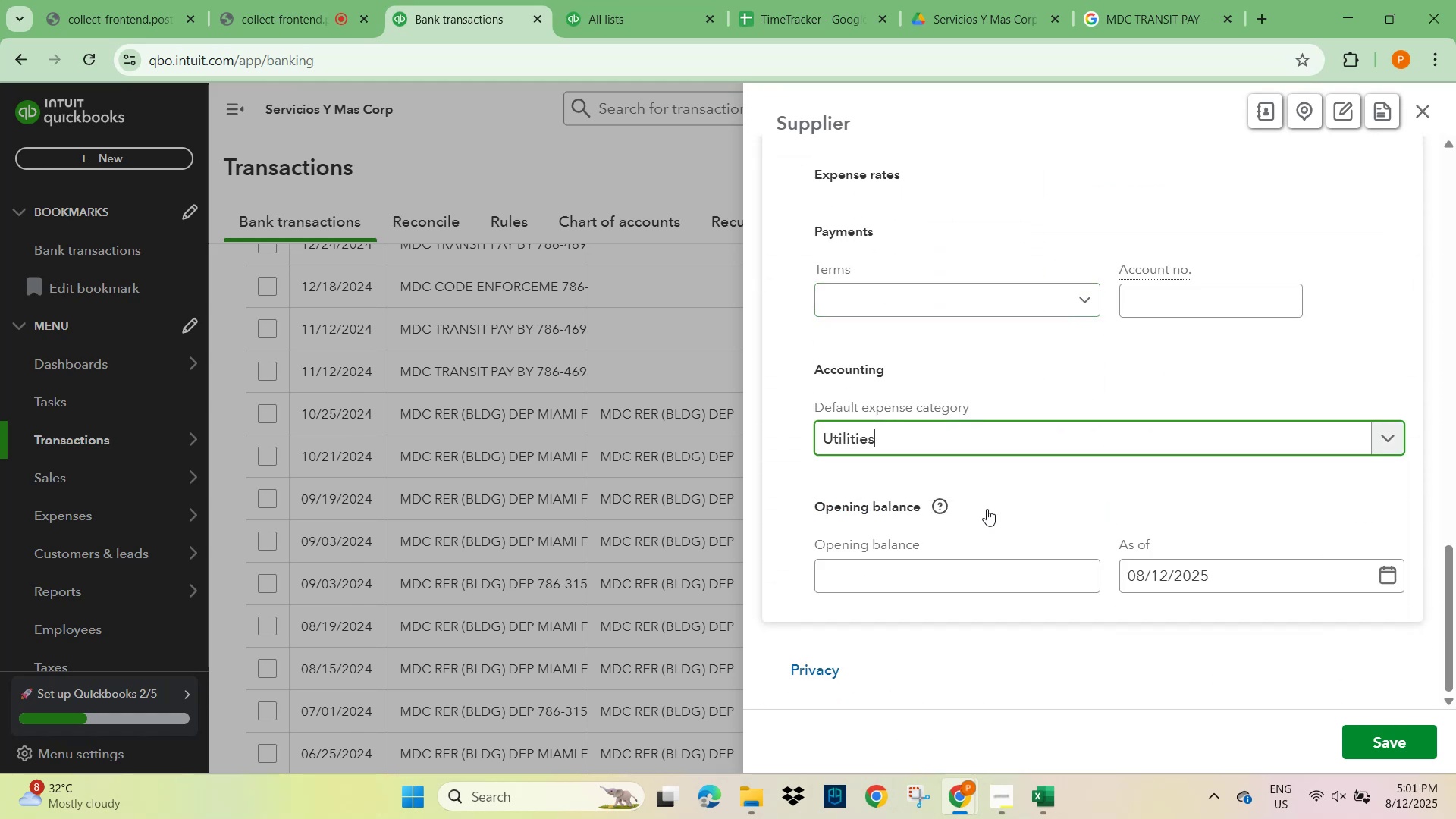 
scroll: coordinate [1005, 494], scroll_direction: down, amount: 1.0
 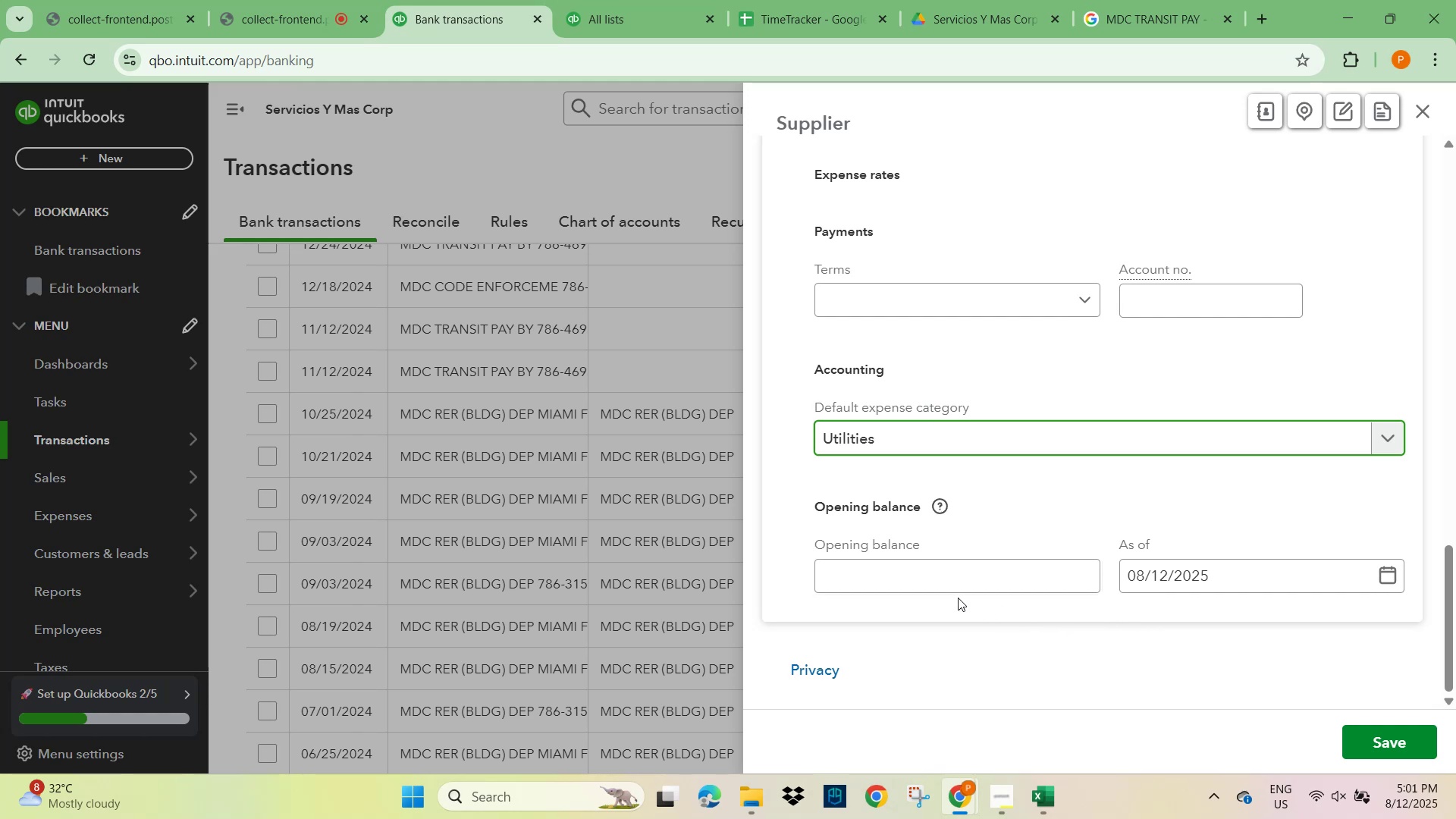 
scroll: coordinate [1091, 507], scroll_direction: up, amount: 21.0
 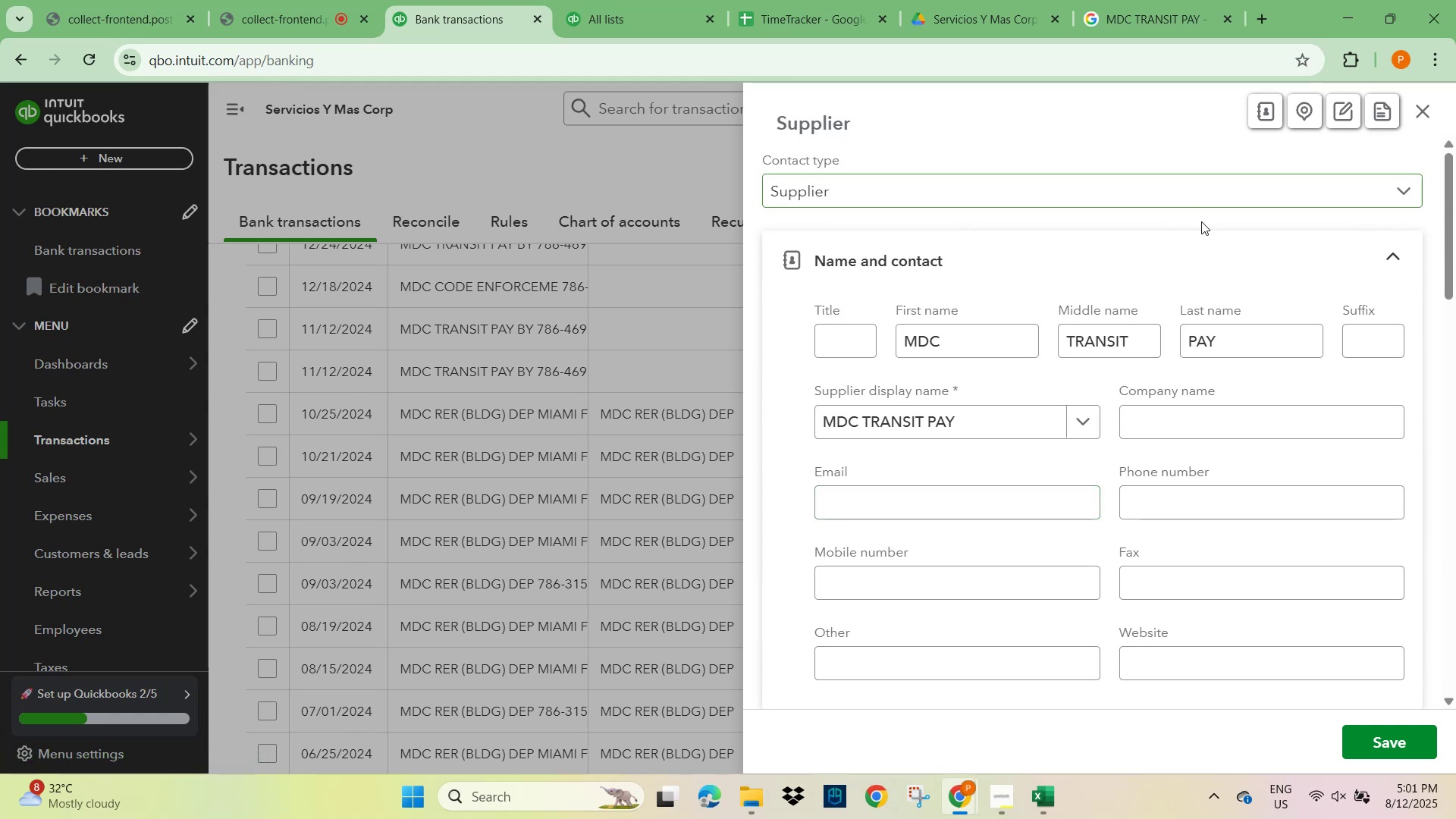 
left_click([1005, 188])
 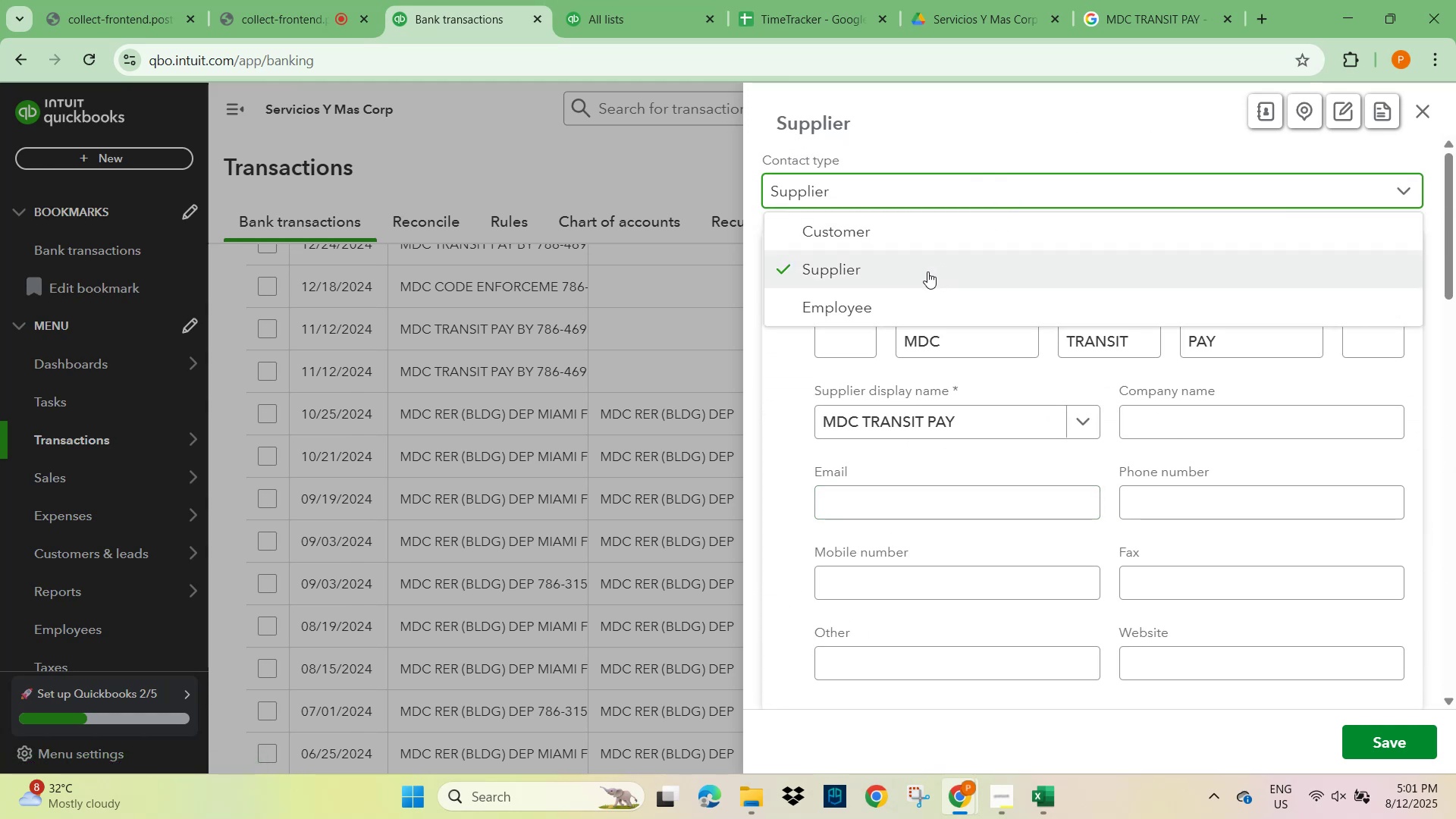 
left_click([927, 271])
 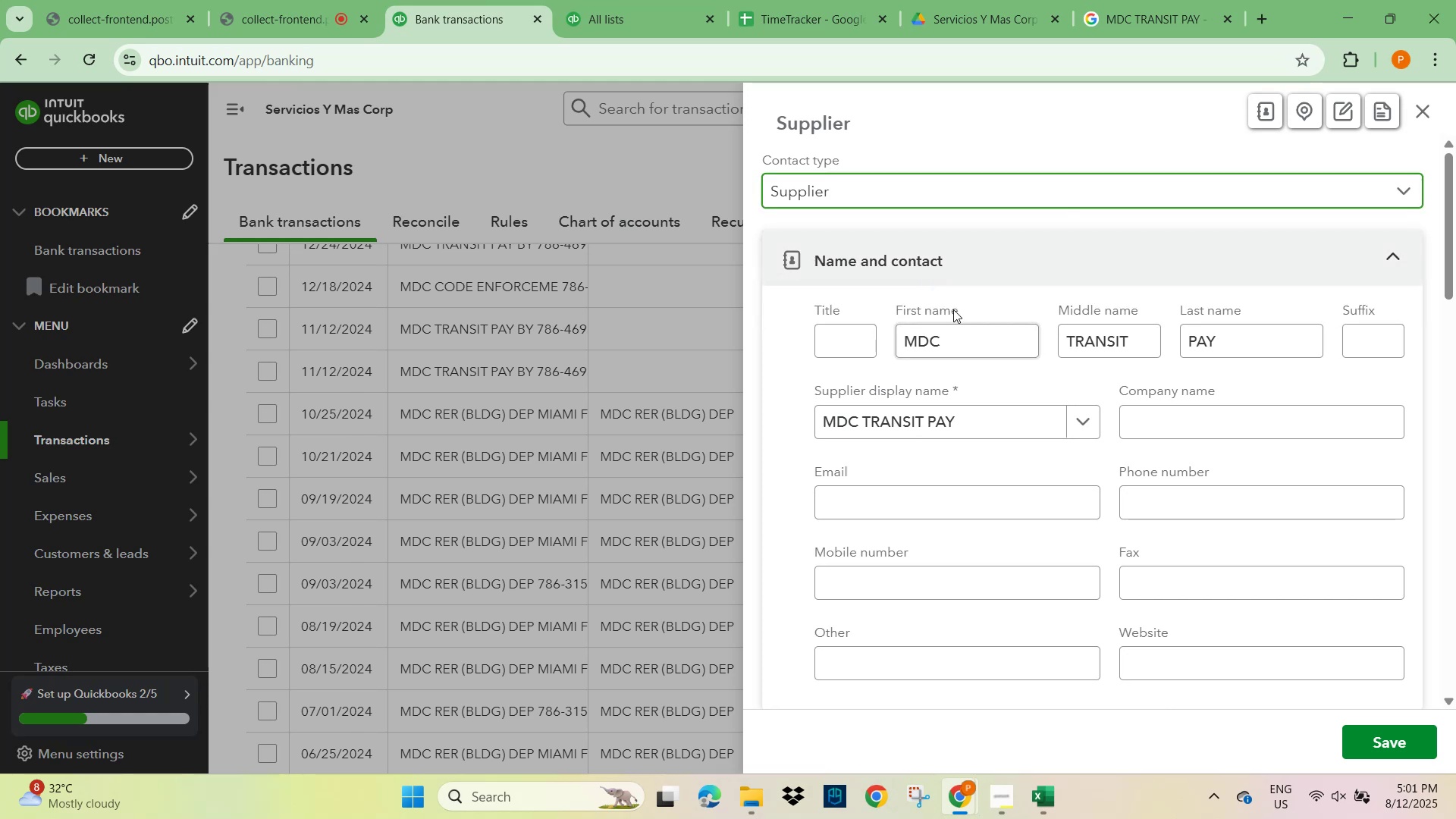 
scroll: coordinate [1376, 738], scroll_direction: down, amount: 10.0
 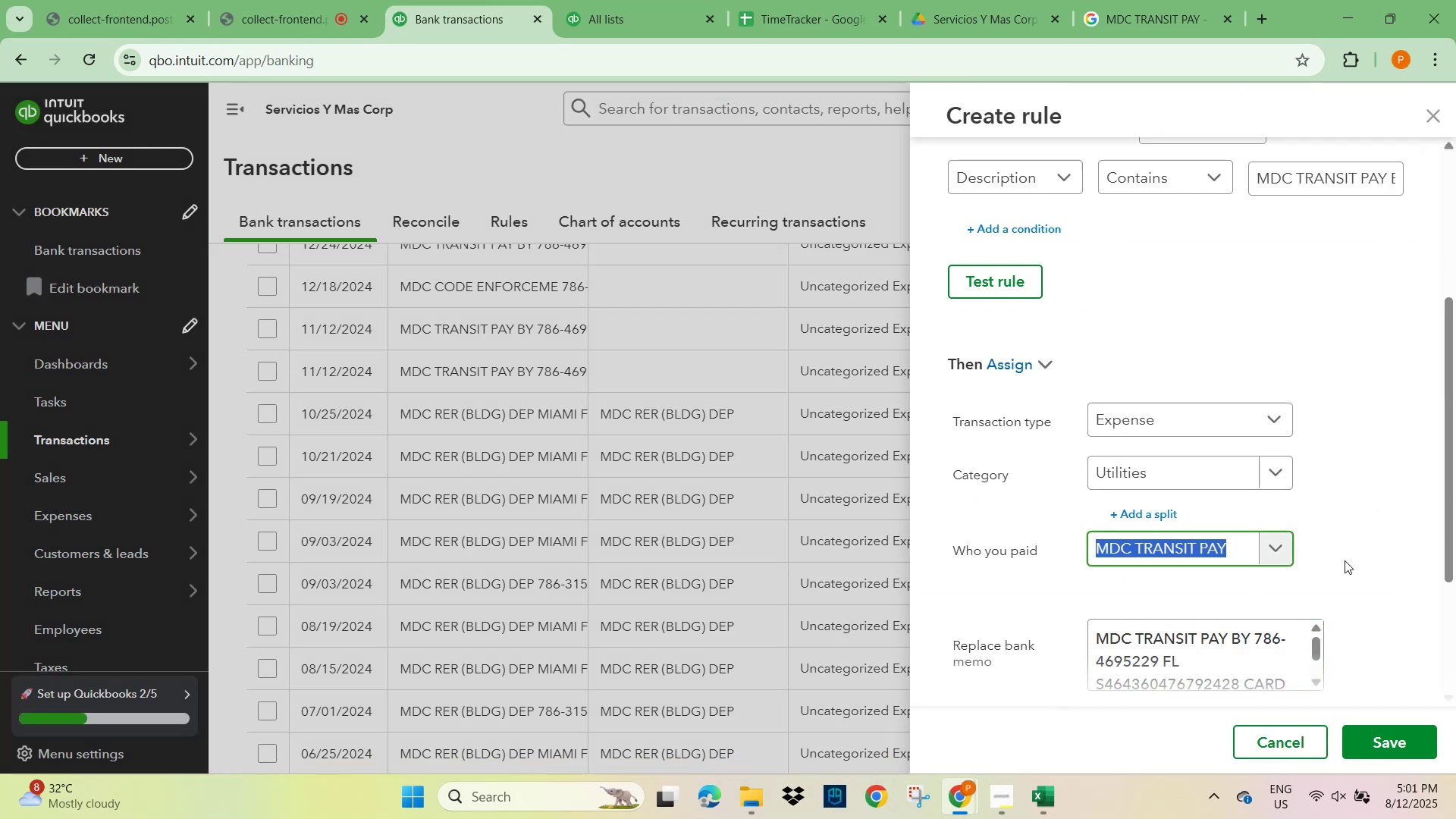 
left_click([1385, 749])
 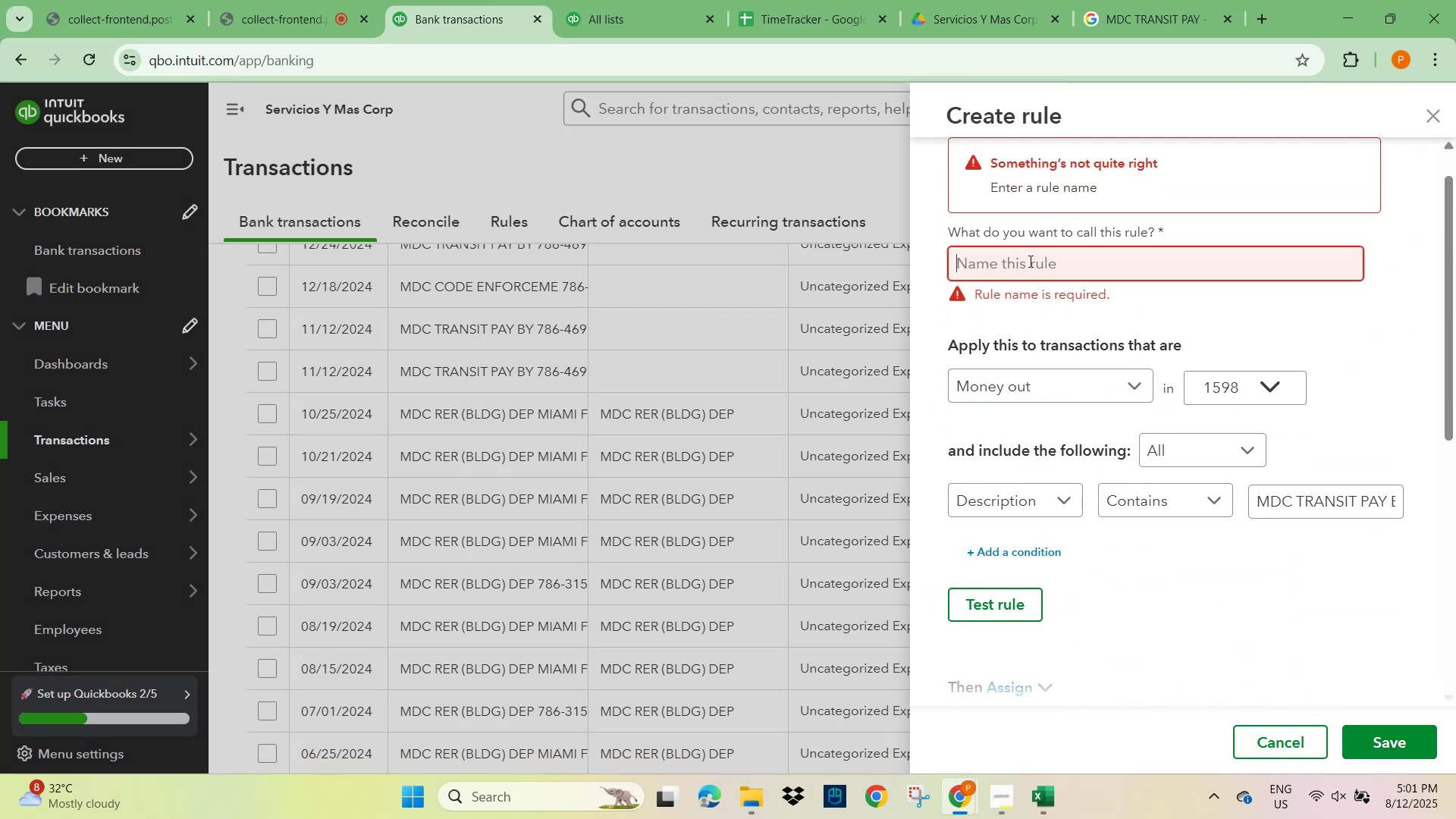 
type(mdc)
key(Backspace)
key(Backspace)
key(Backspace)
key(Backspace)
key(Backspace)
type(MDC TRANSIT PAY)
 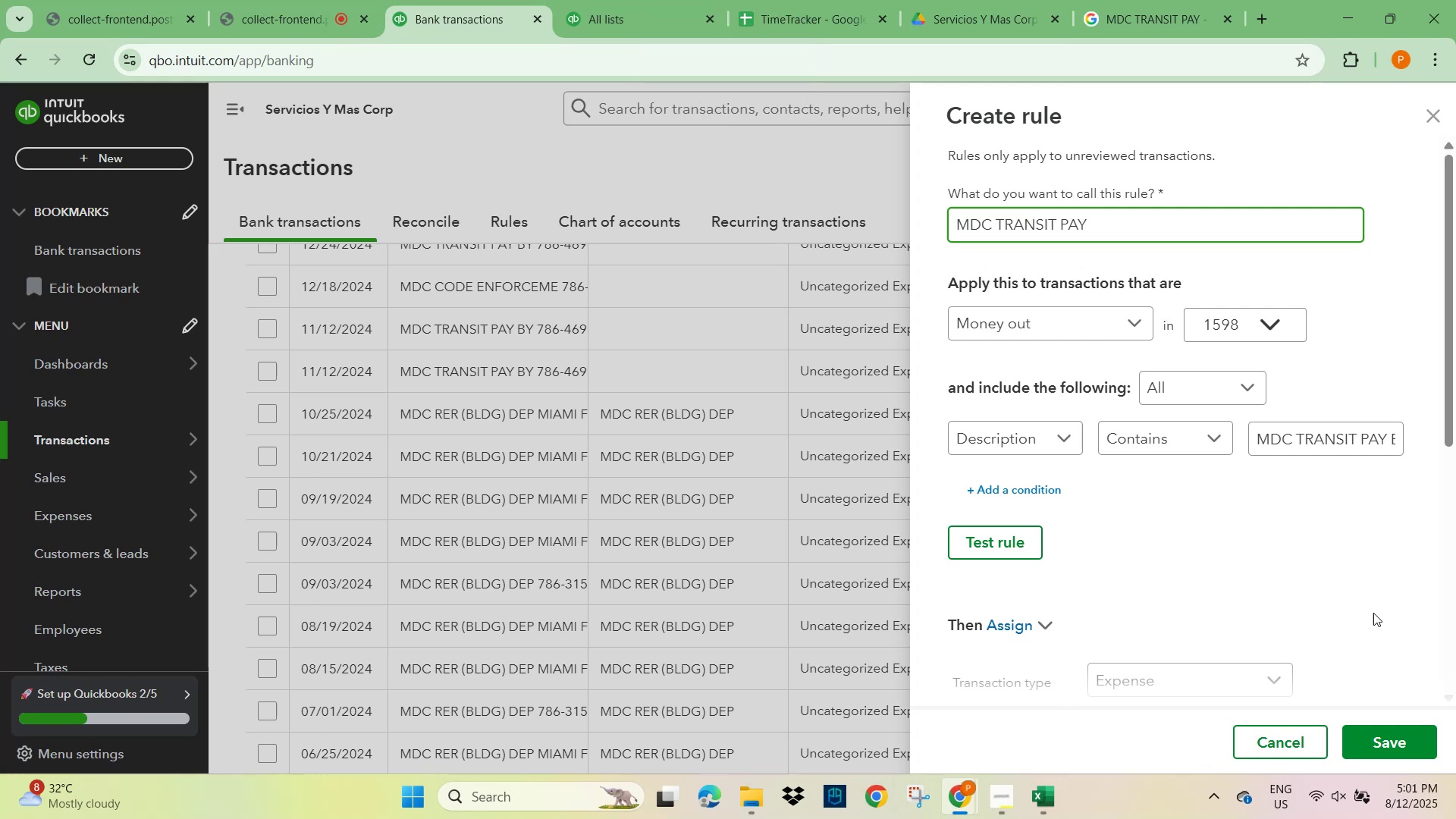 
left_click([1426, 586])
 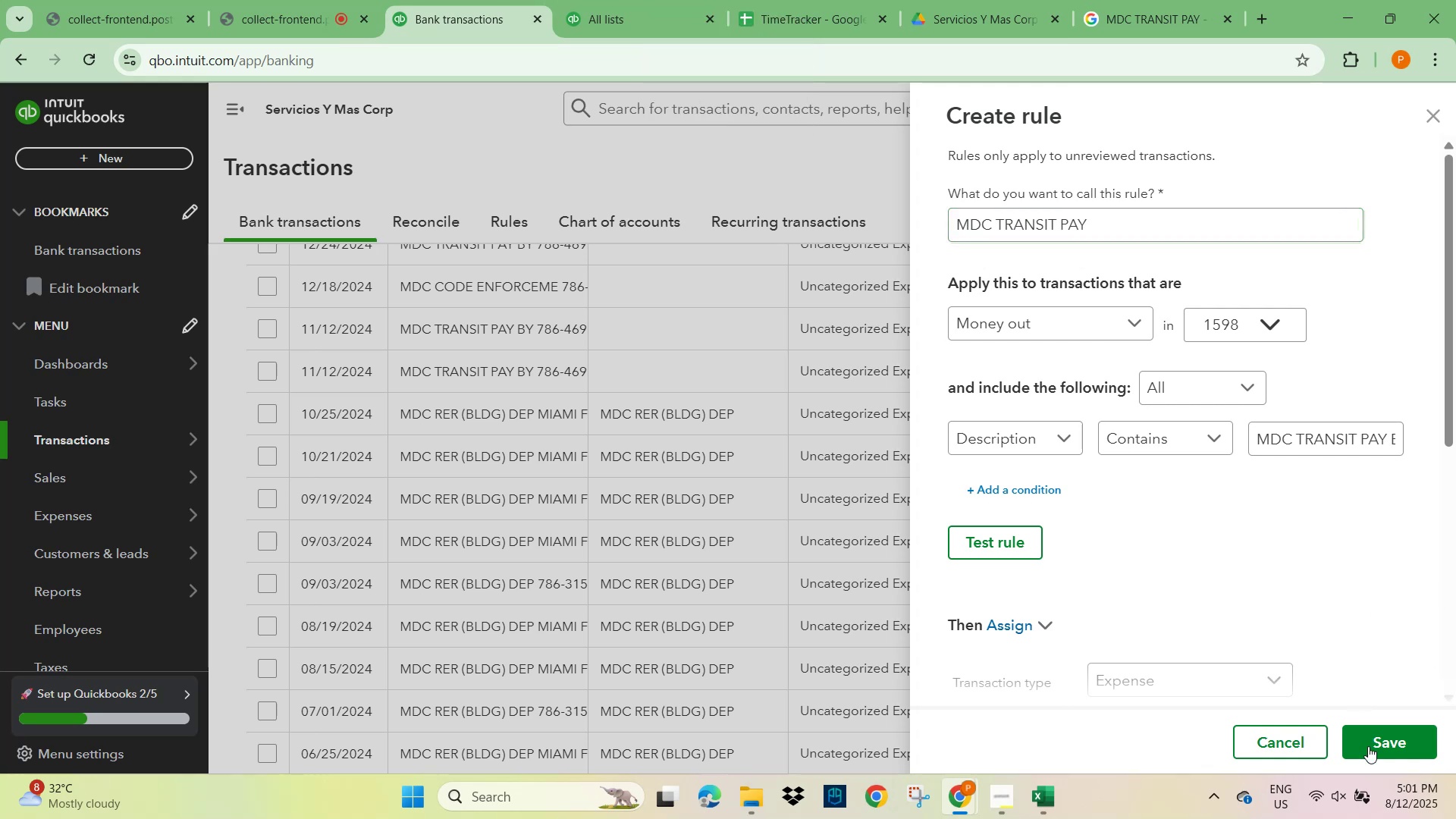 
left_click([1372, 740])
 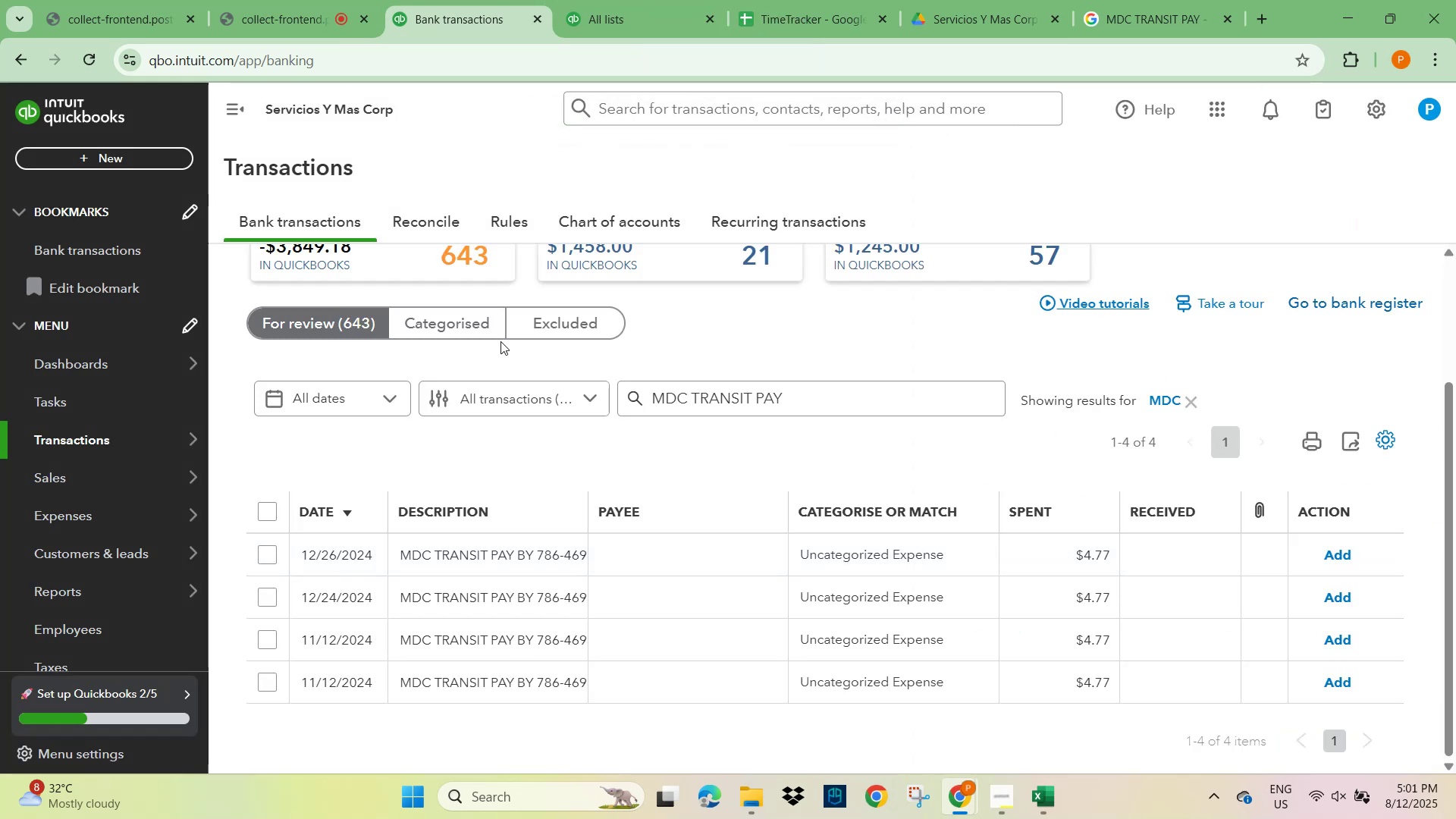 
scroll: coordinate [641, 494], scroll_direction: down, amount: 5.0
 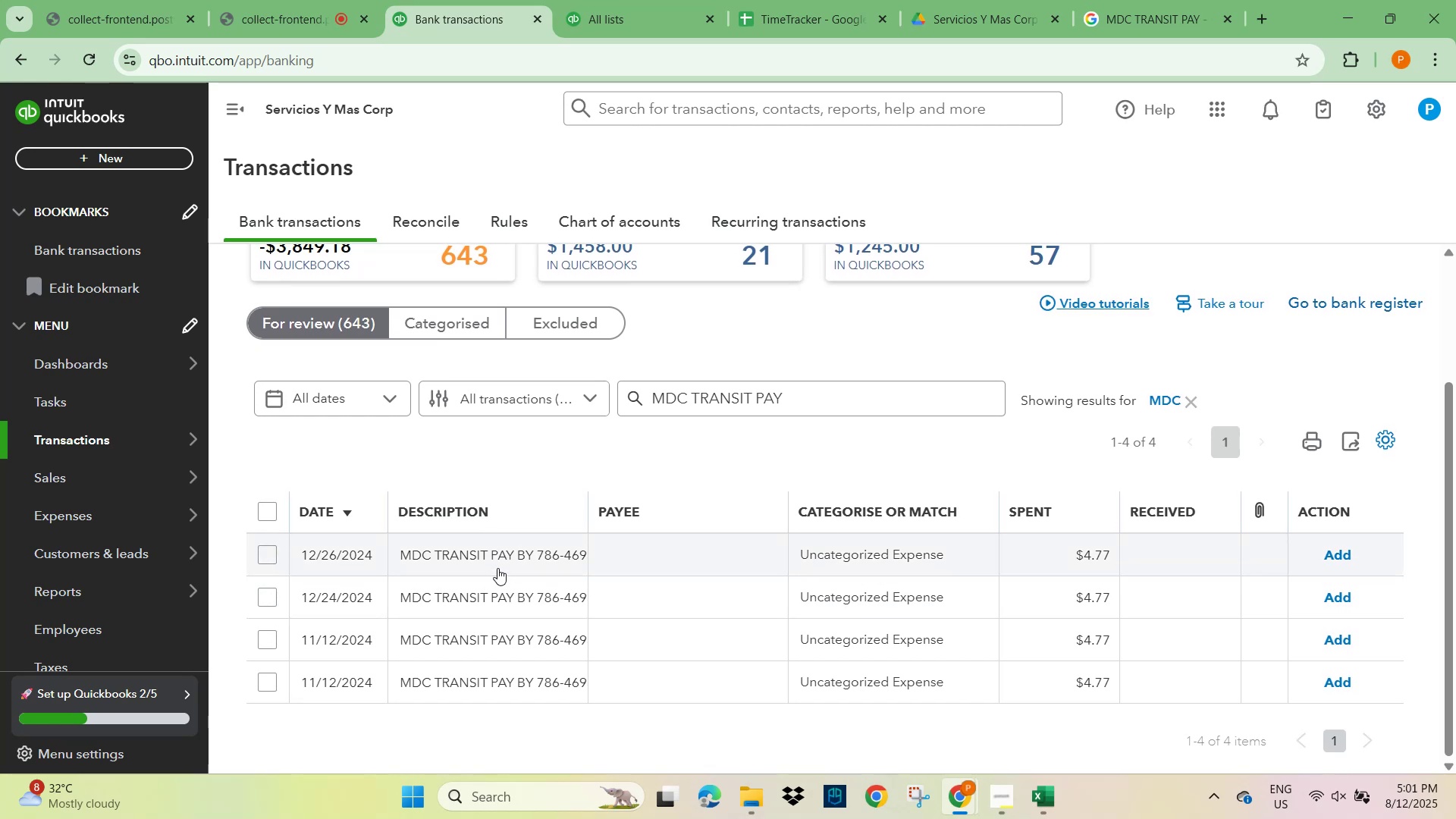 
left_click([483, 542])
 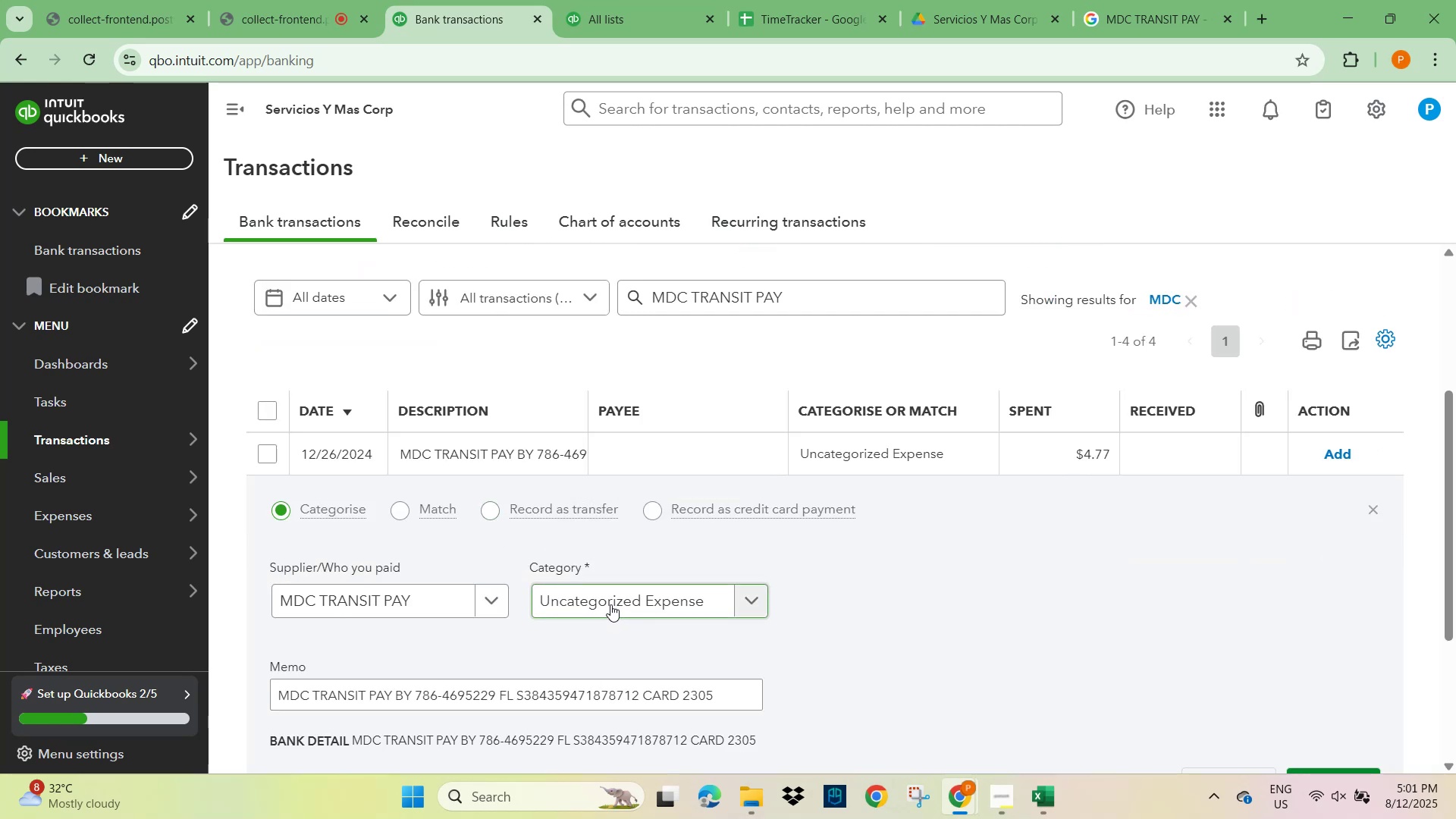 
scroll: coordinate [610, 604], scroll_direction: down, amount: 2.0
 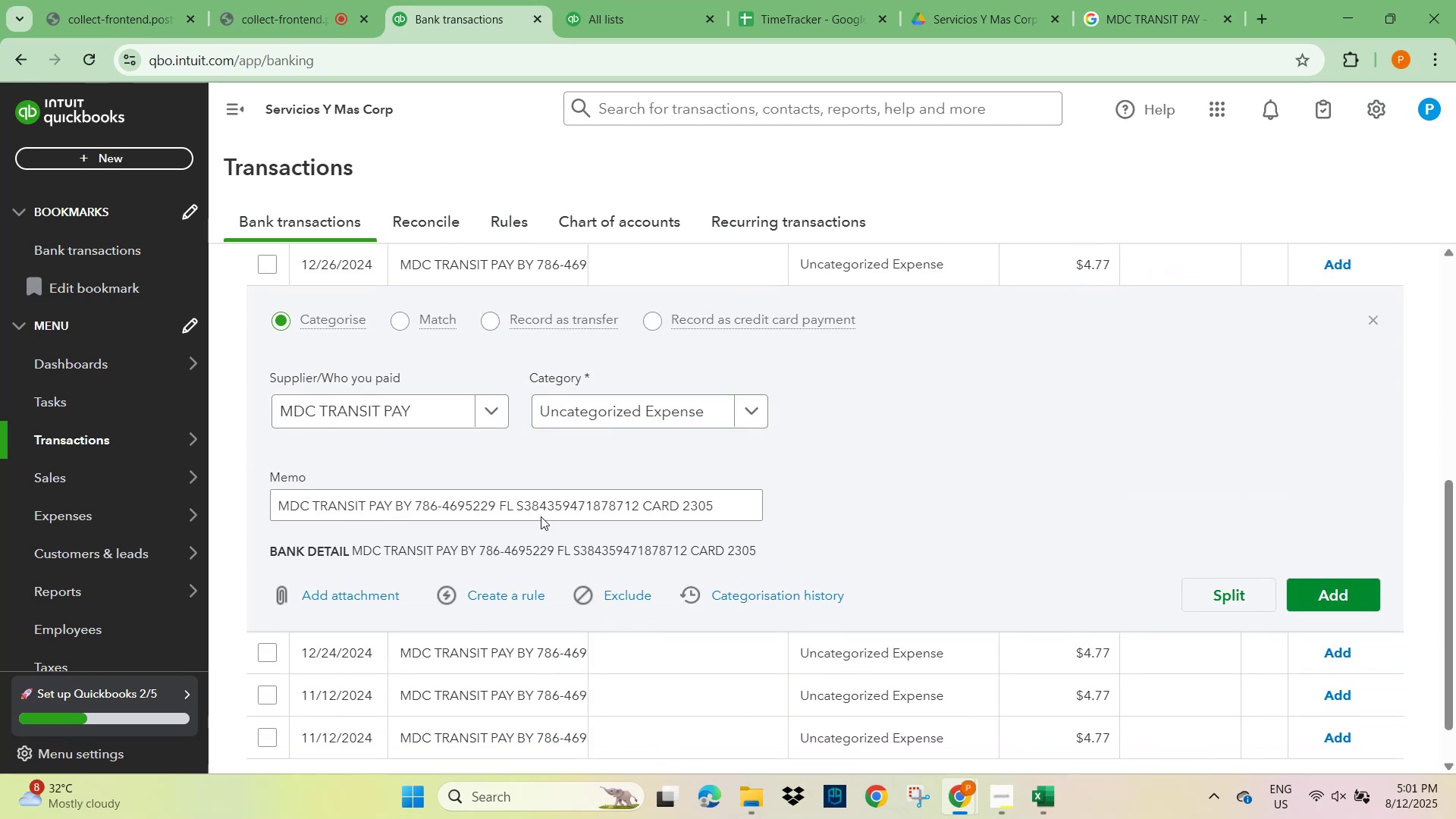 
left_click([588, 417])
 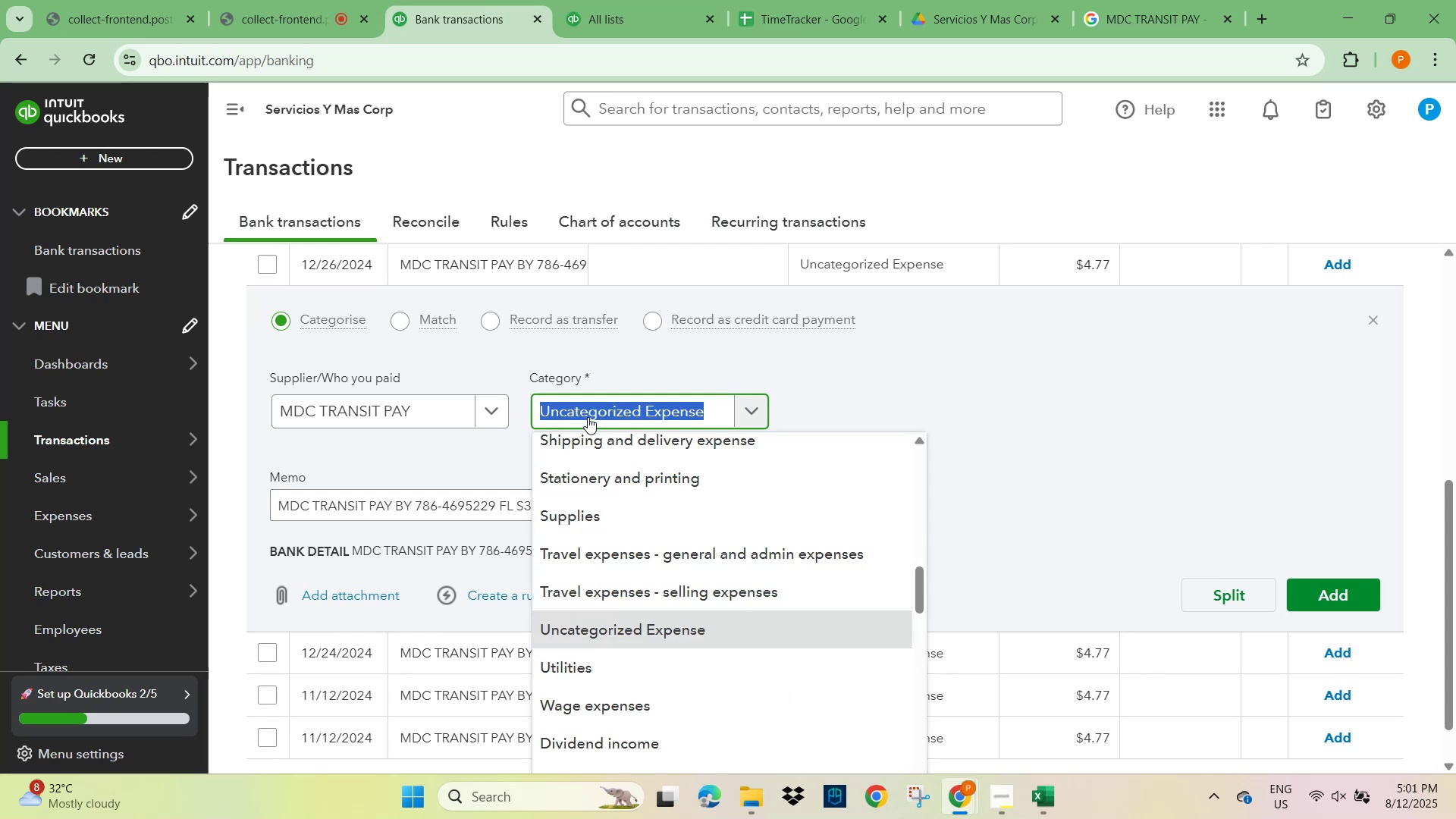 
type(UTI)
 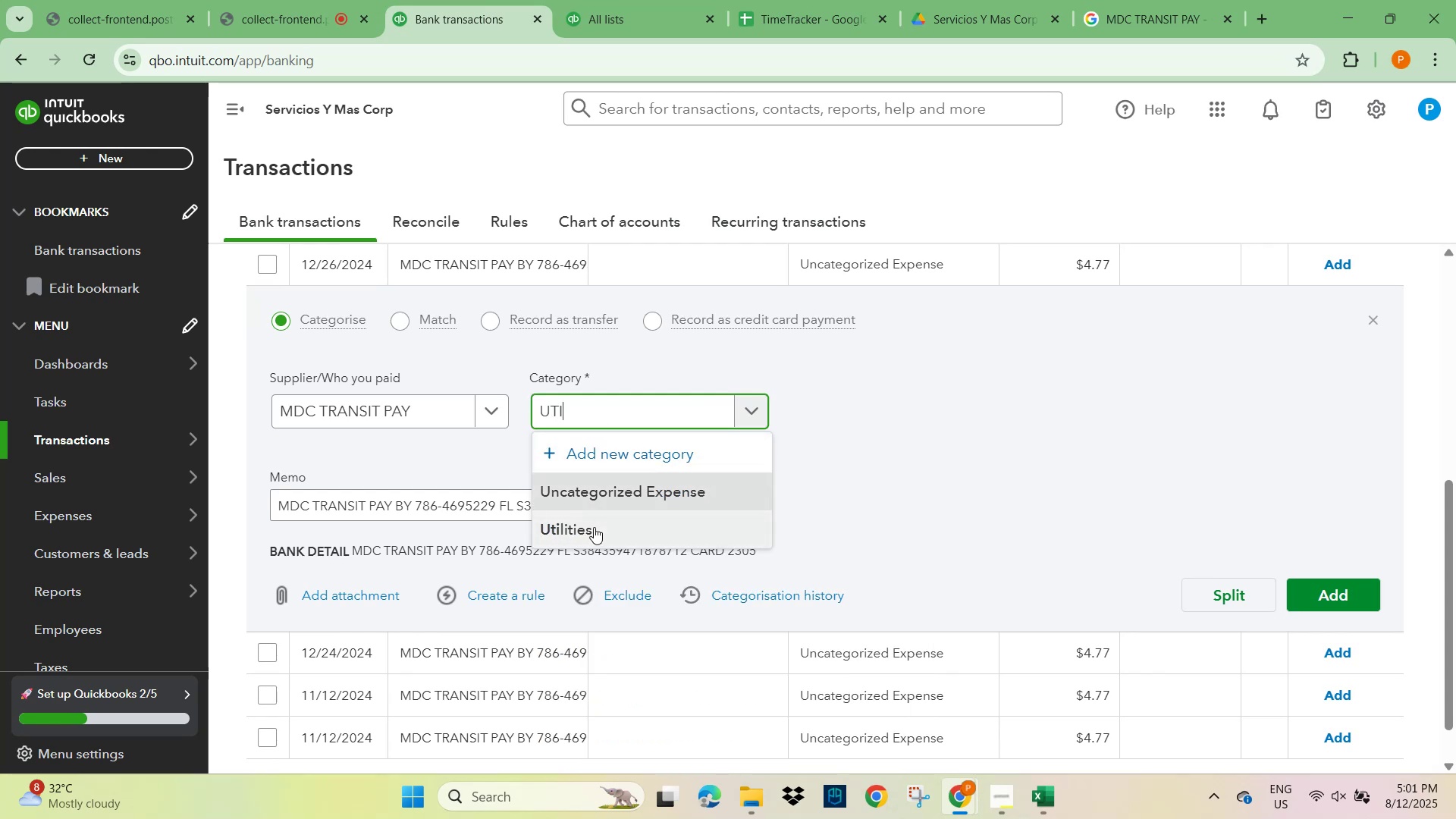 
double_click([1068, 393])
 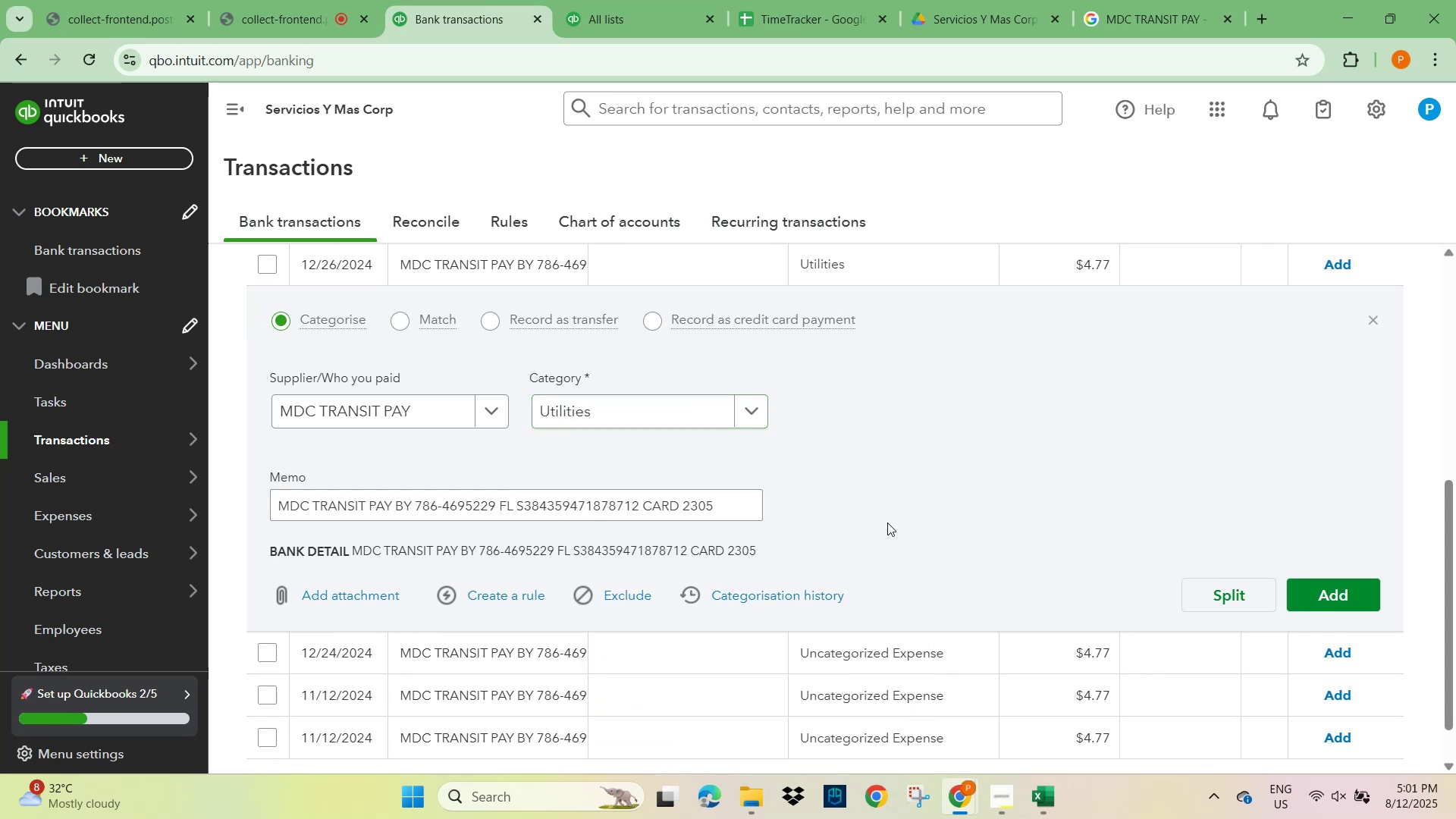 
scroll: coordinate [780, 557], scroll_direction: down, amount: 1.0
 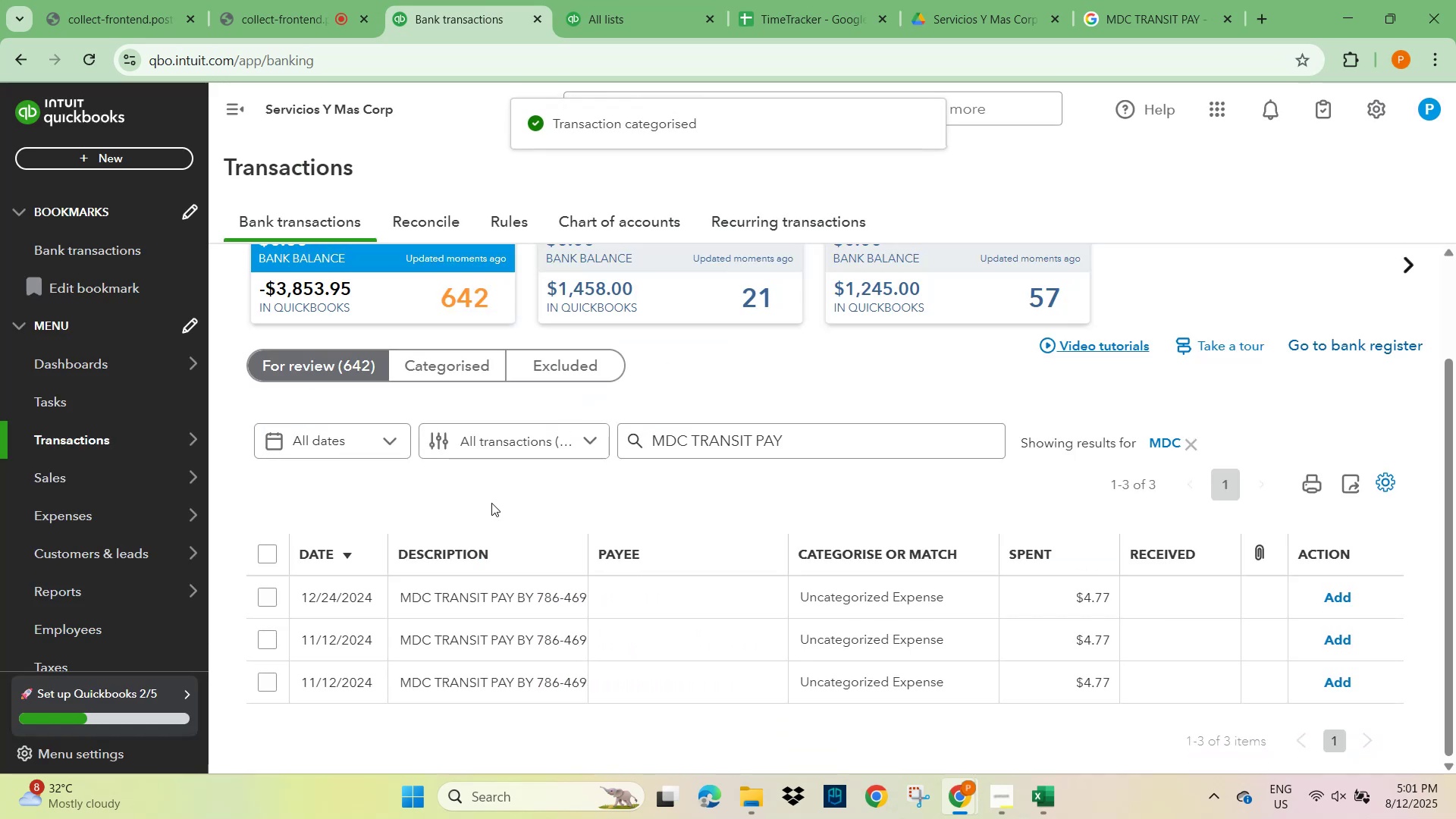 
left_click([475, 601])
 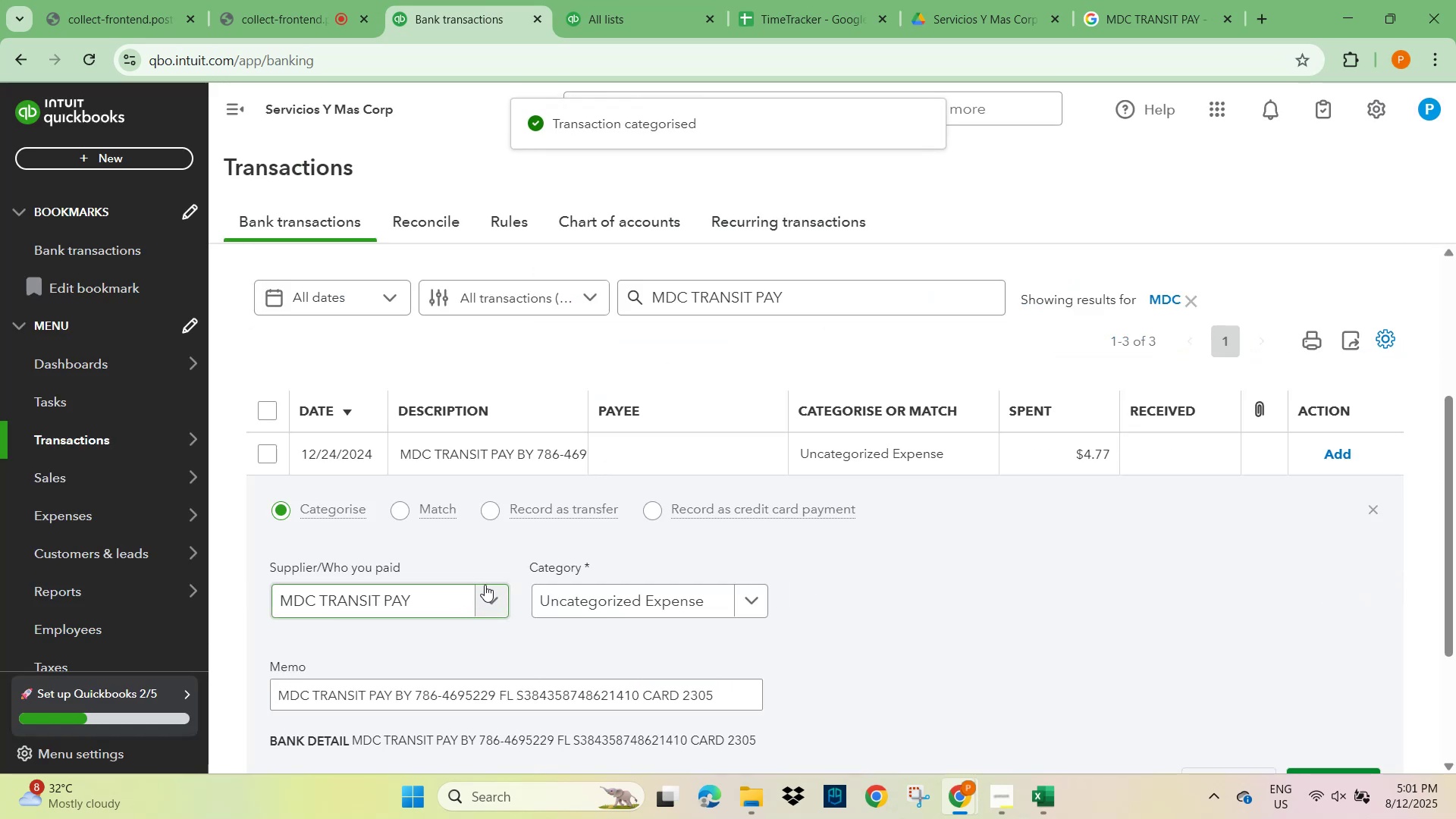 
scroll: coordinate [574, 598], scroll_direction: down, amount: 2.0
 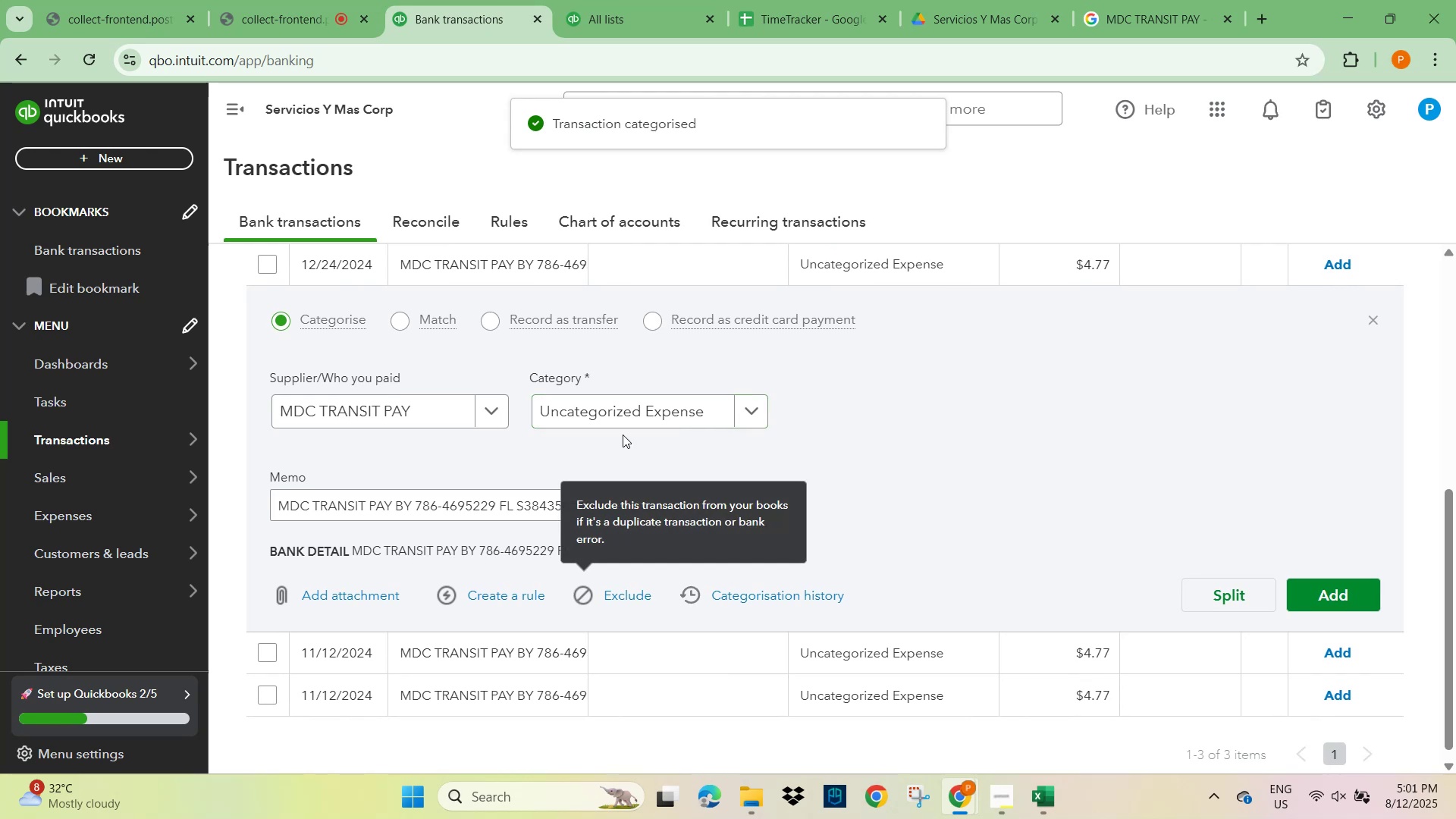 
left_click([608, 397])
 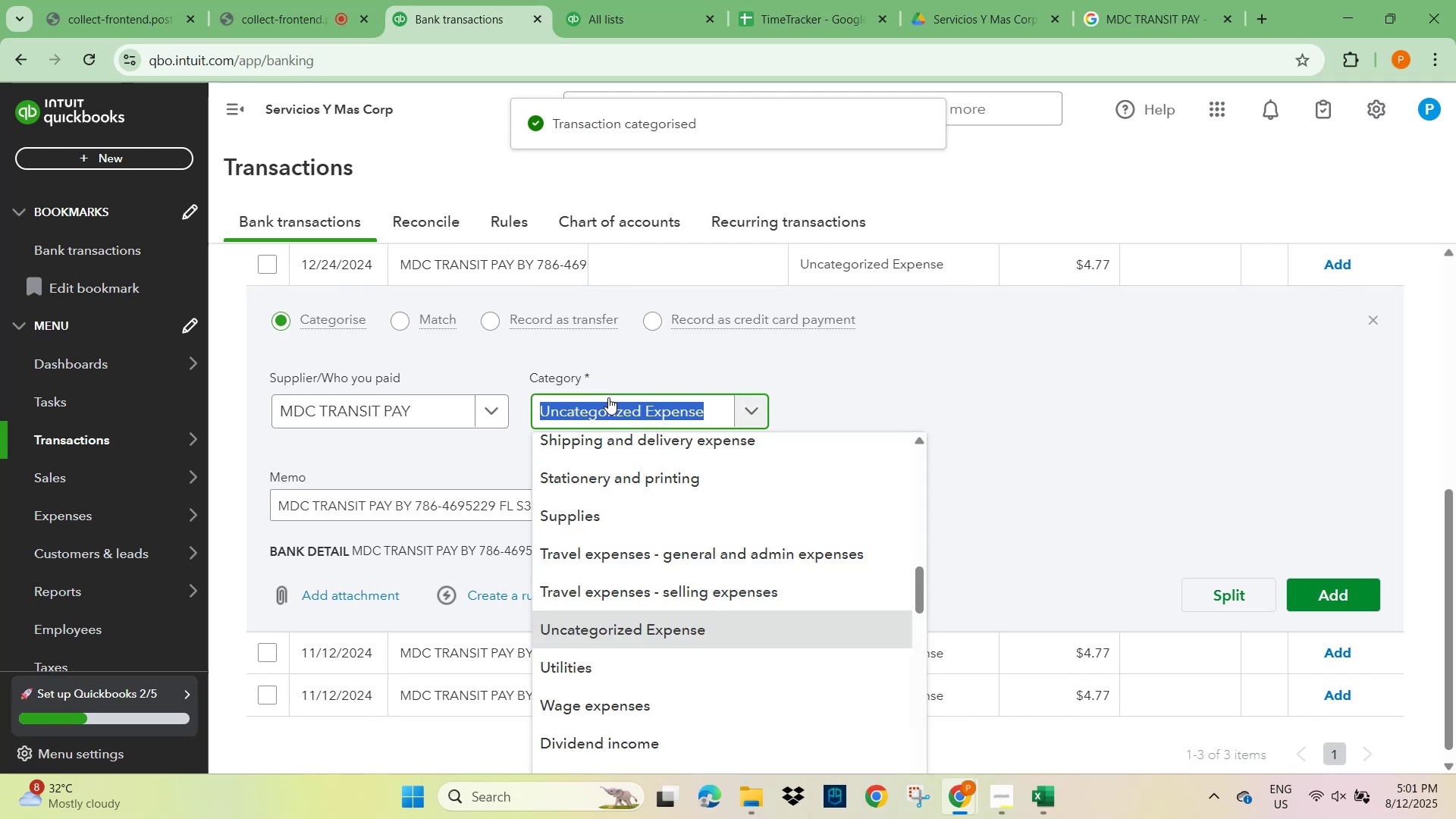 
type(UTI)
 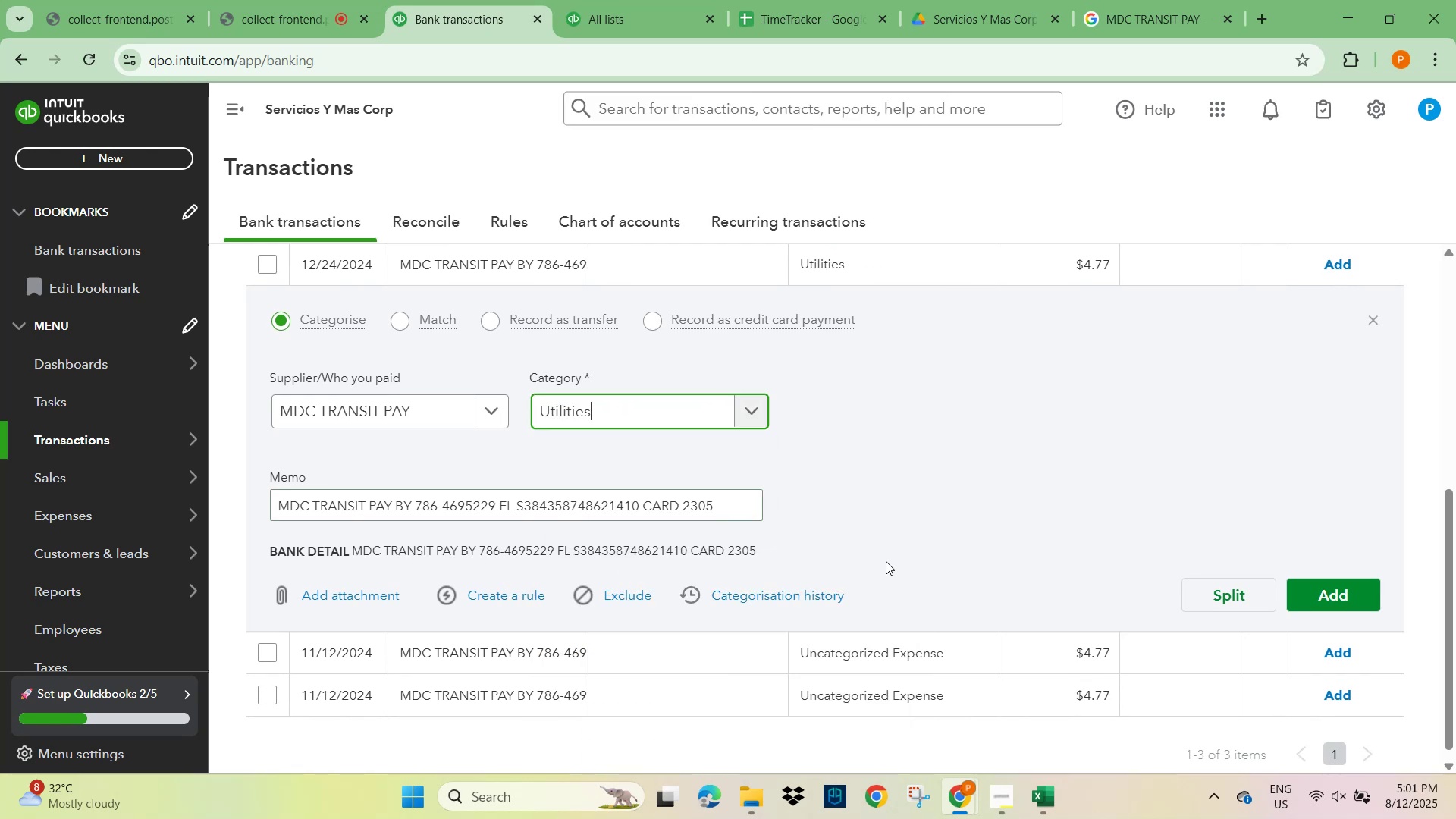 
left_click([1341, 590])
 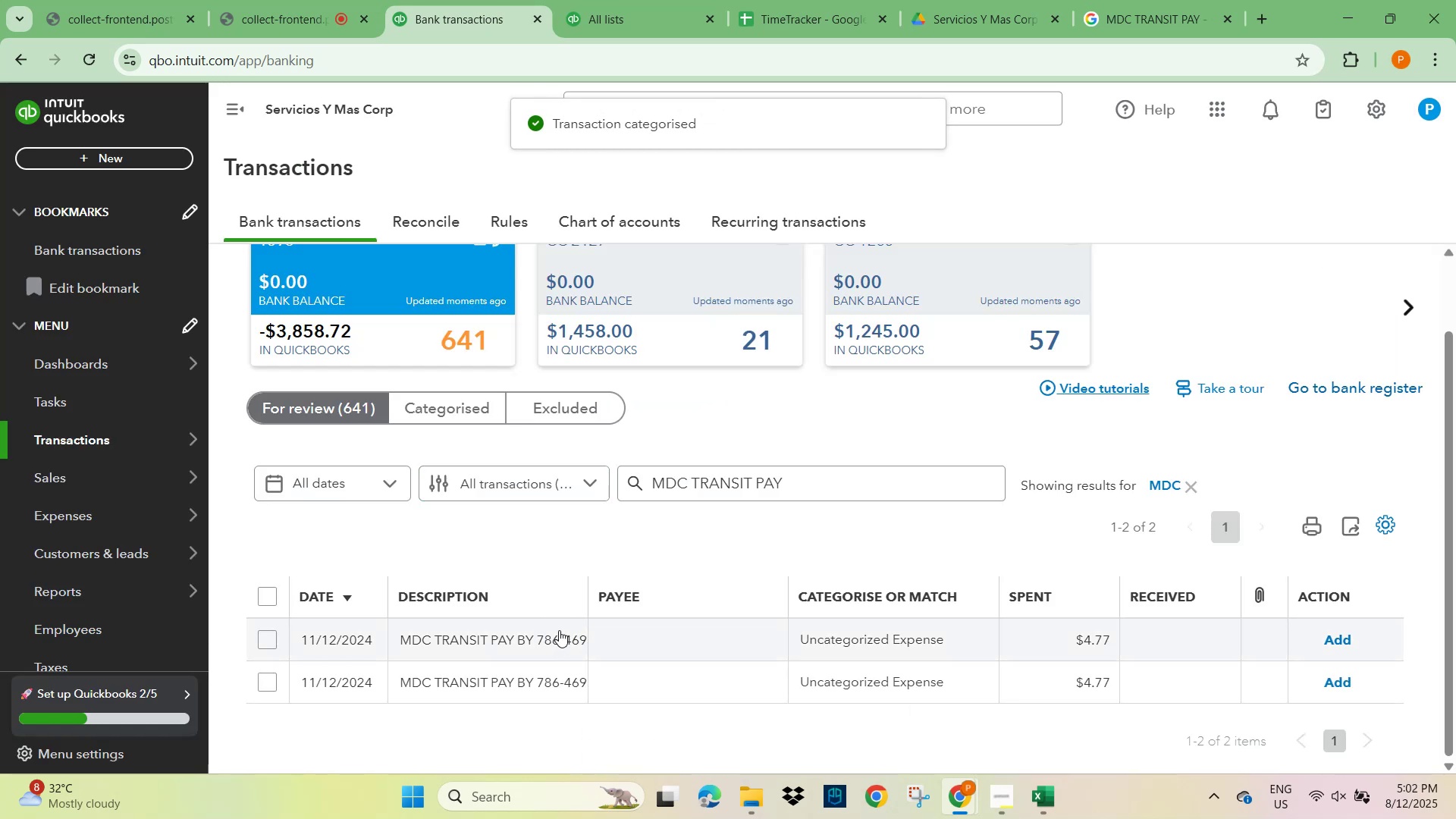 
left_click([476, 634])
 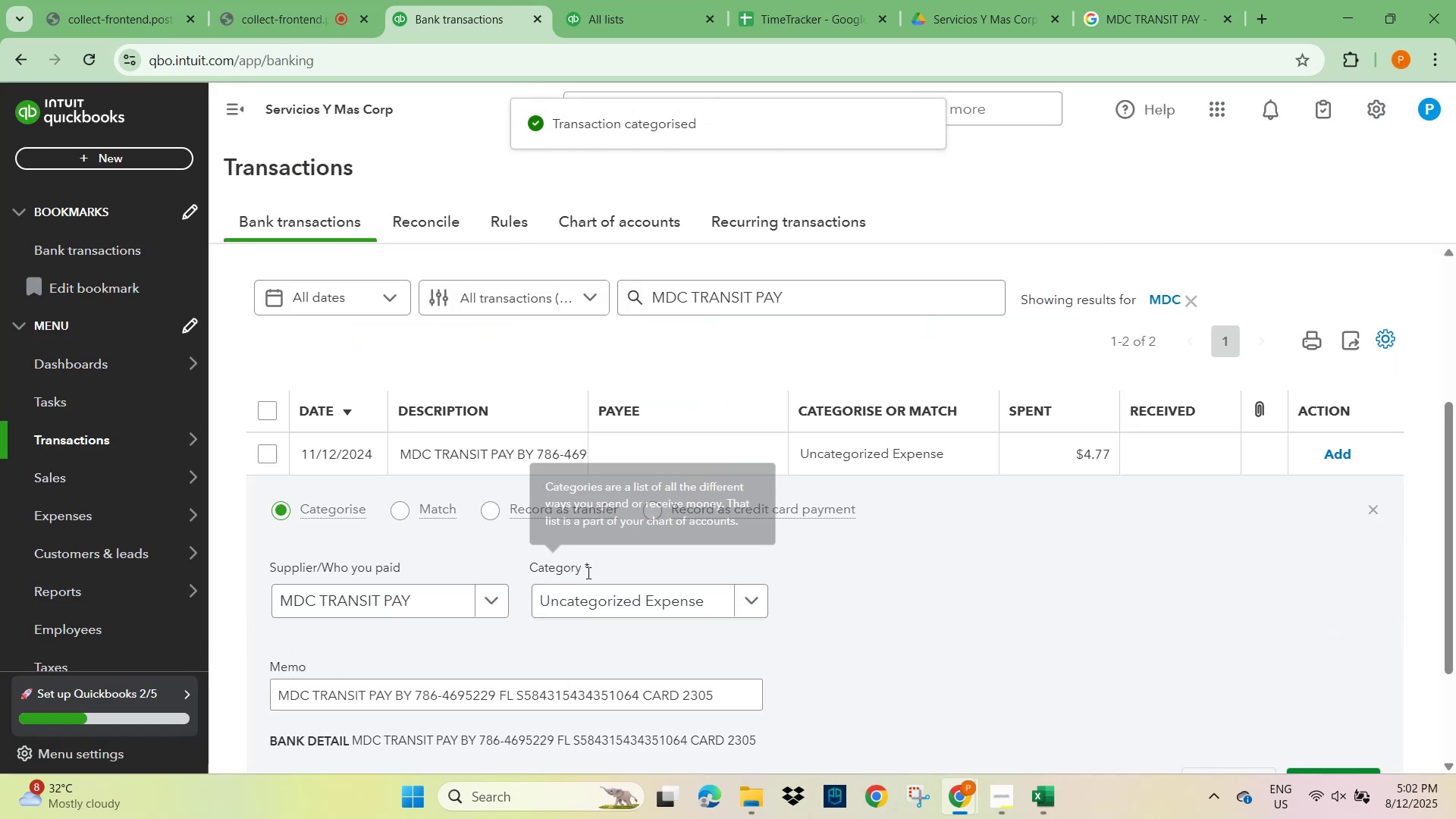 
left_click([629, 601])
 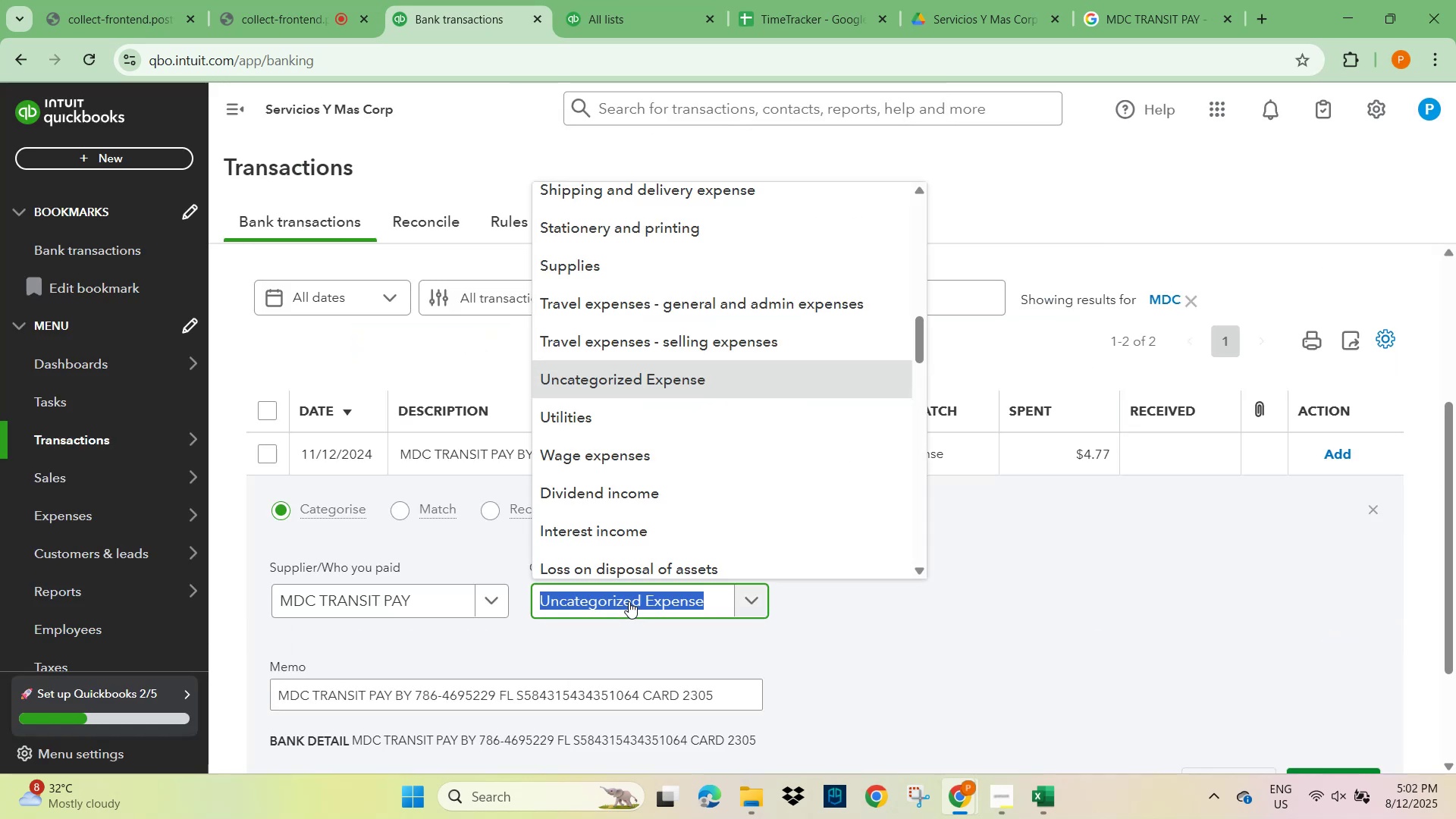 
type(UTI)
 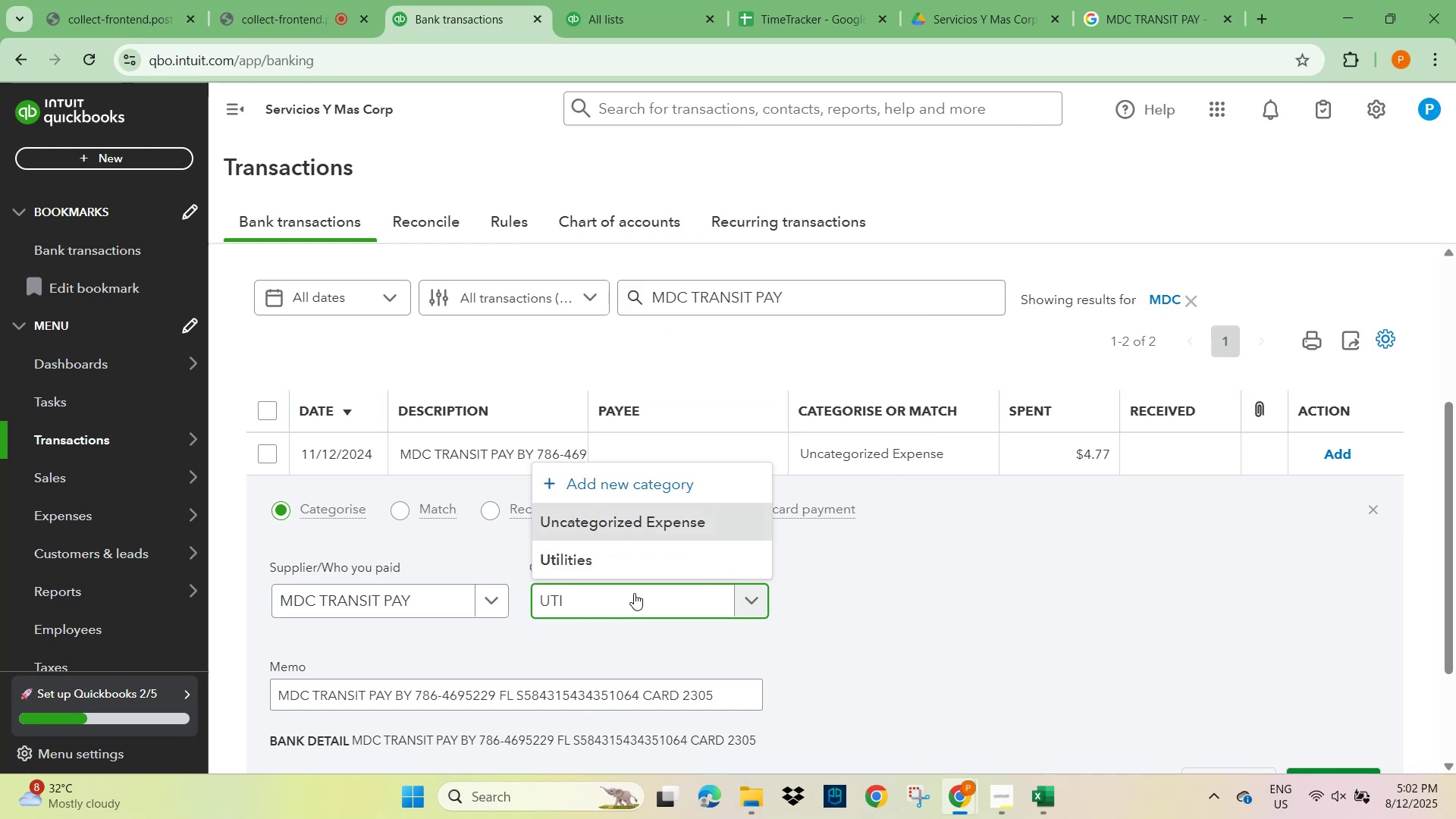 
left_click([629, 558])
 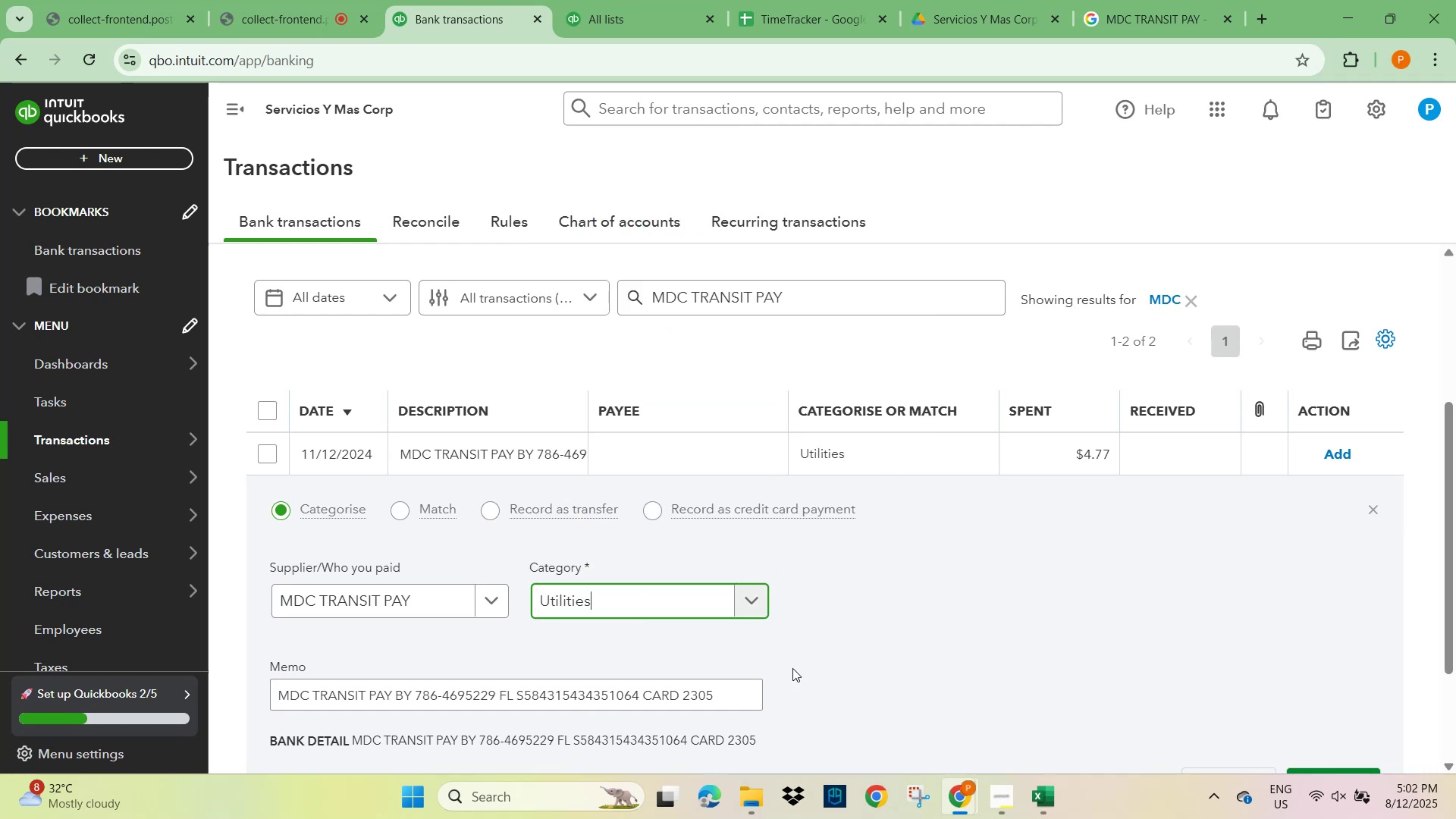 
scroll: coordinate [1153, 678], scroll_direction: down, amount: 3.0
 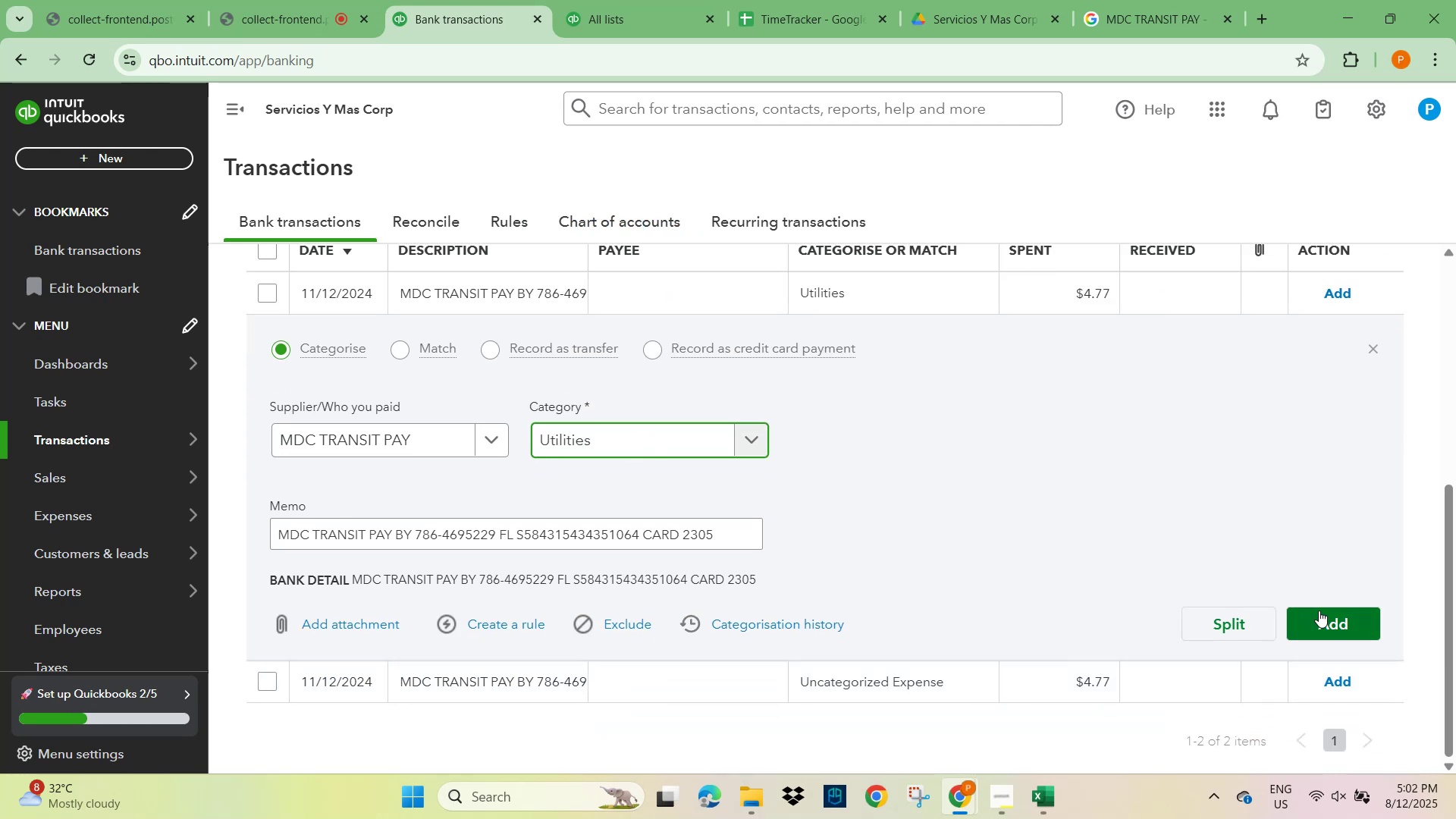 
left_click([1337, 623])
 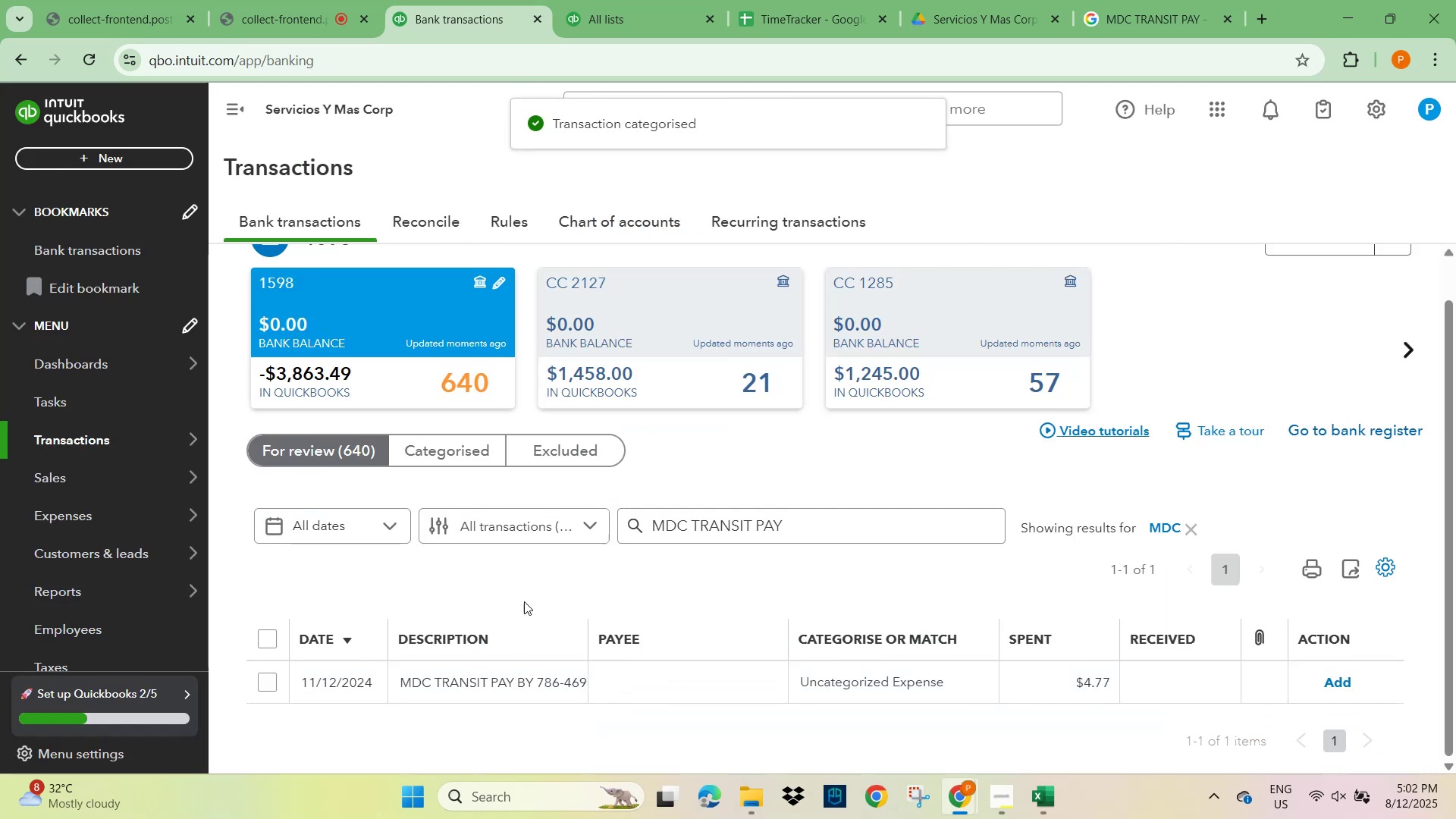 
scroll: coordinate [526, 595], scroll_direction: up, amount: 1.0
 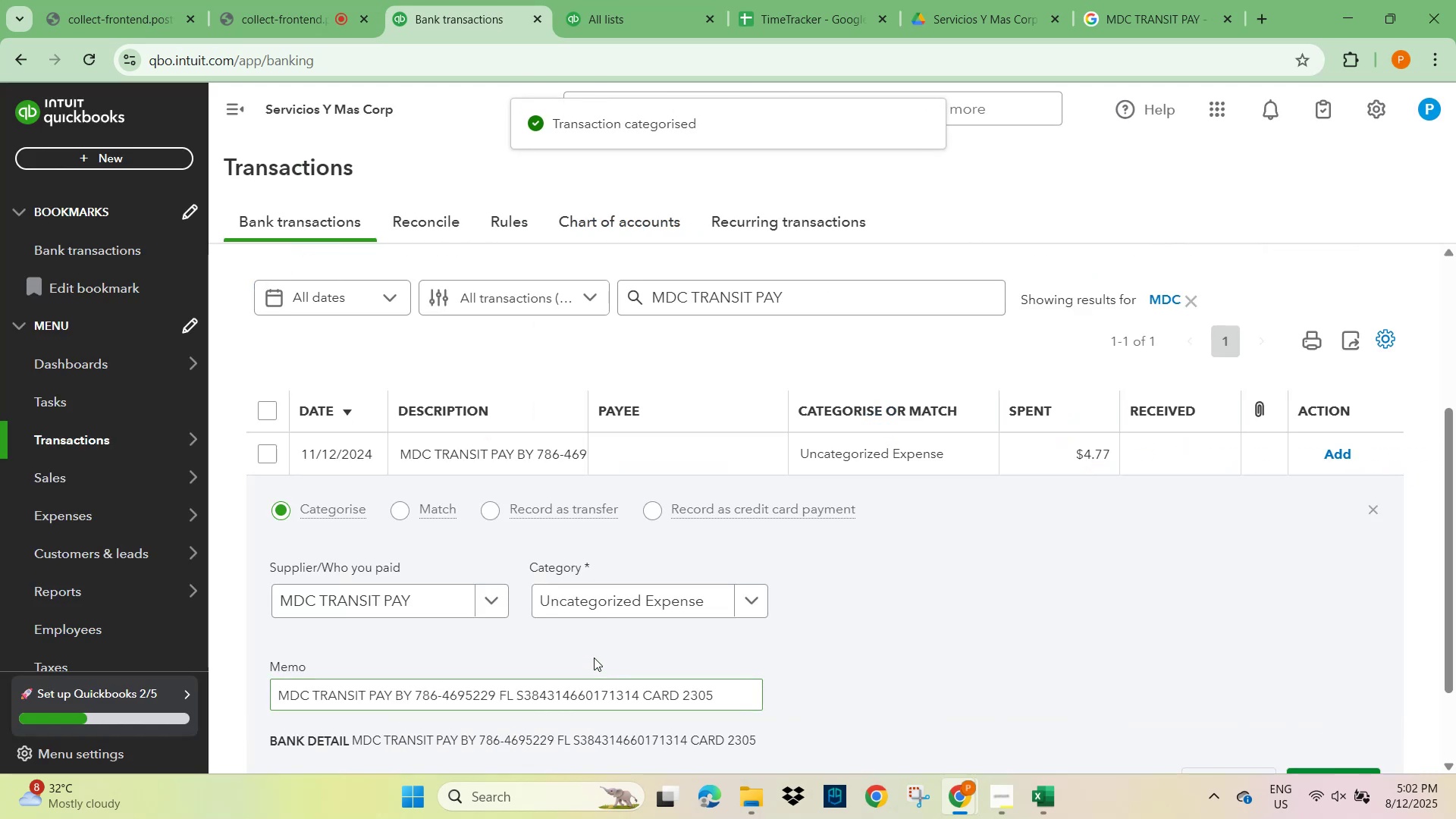 
left_click([601, 601])
 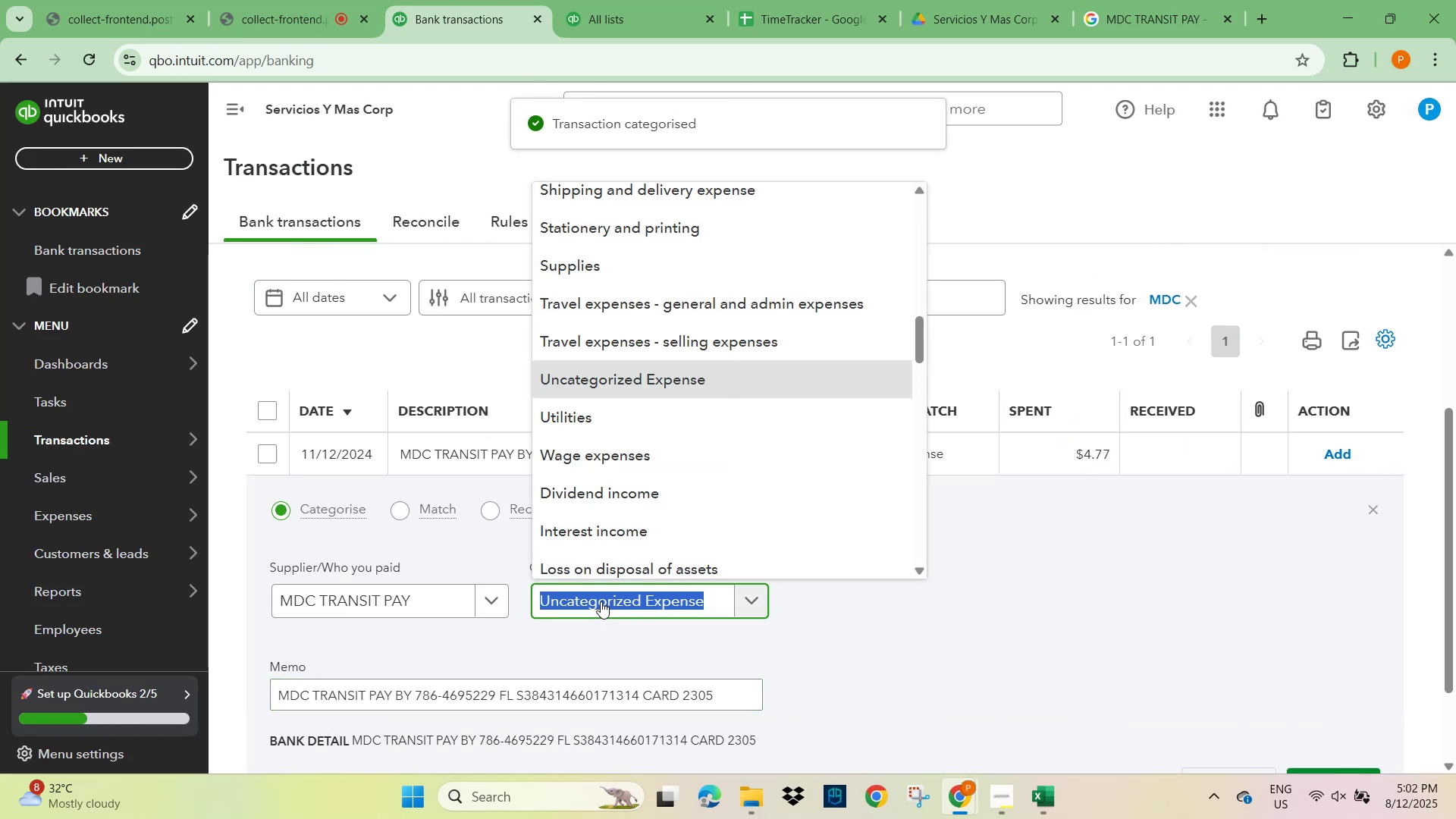 
type(UTI)
 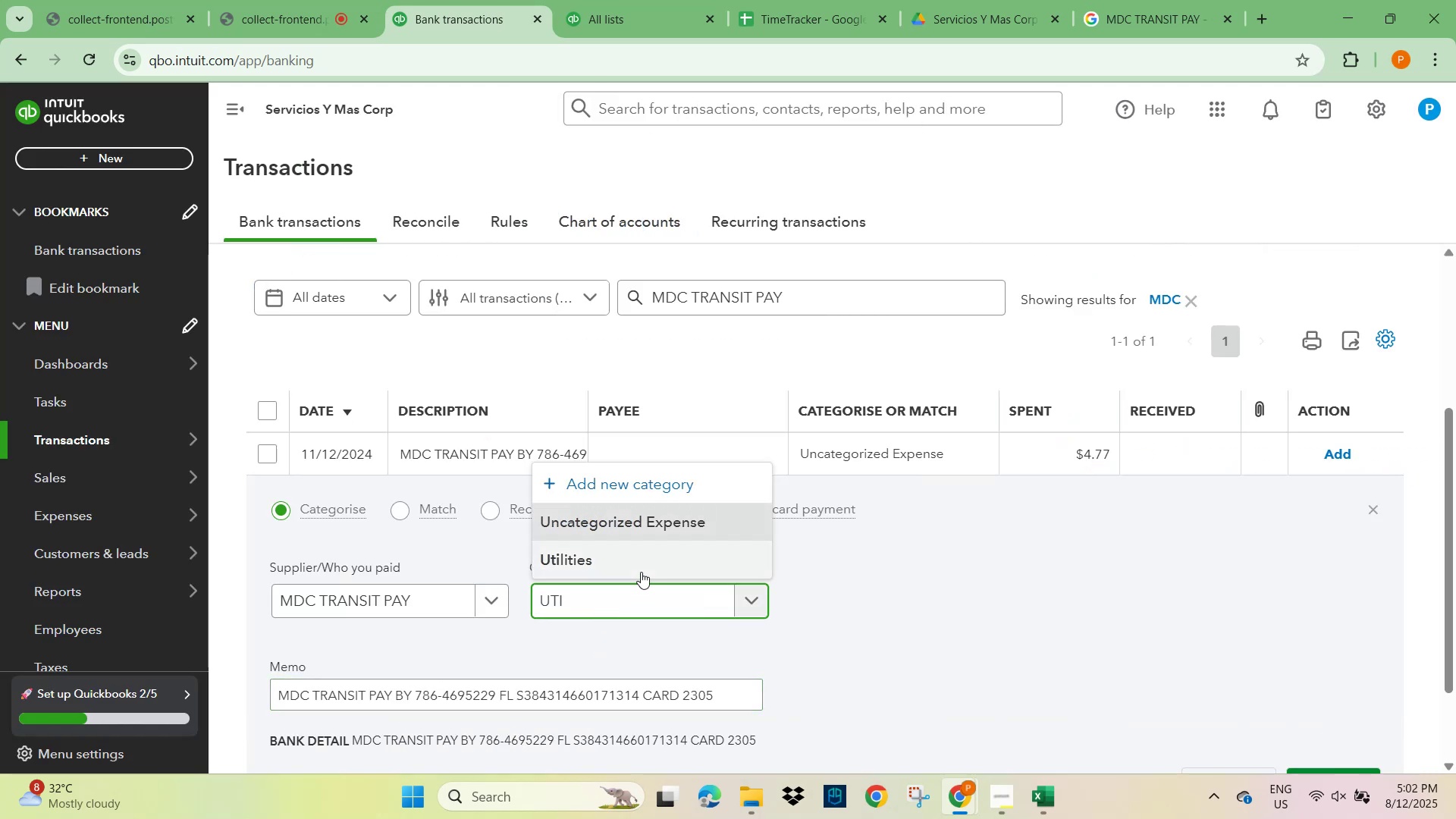 
left_click([617, 553])
 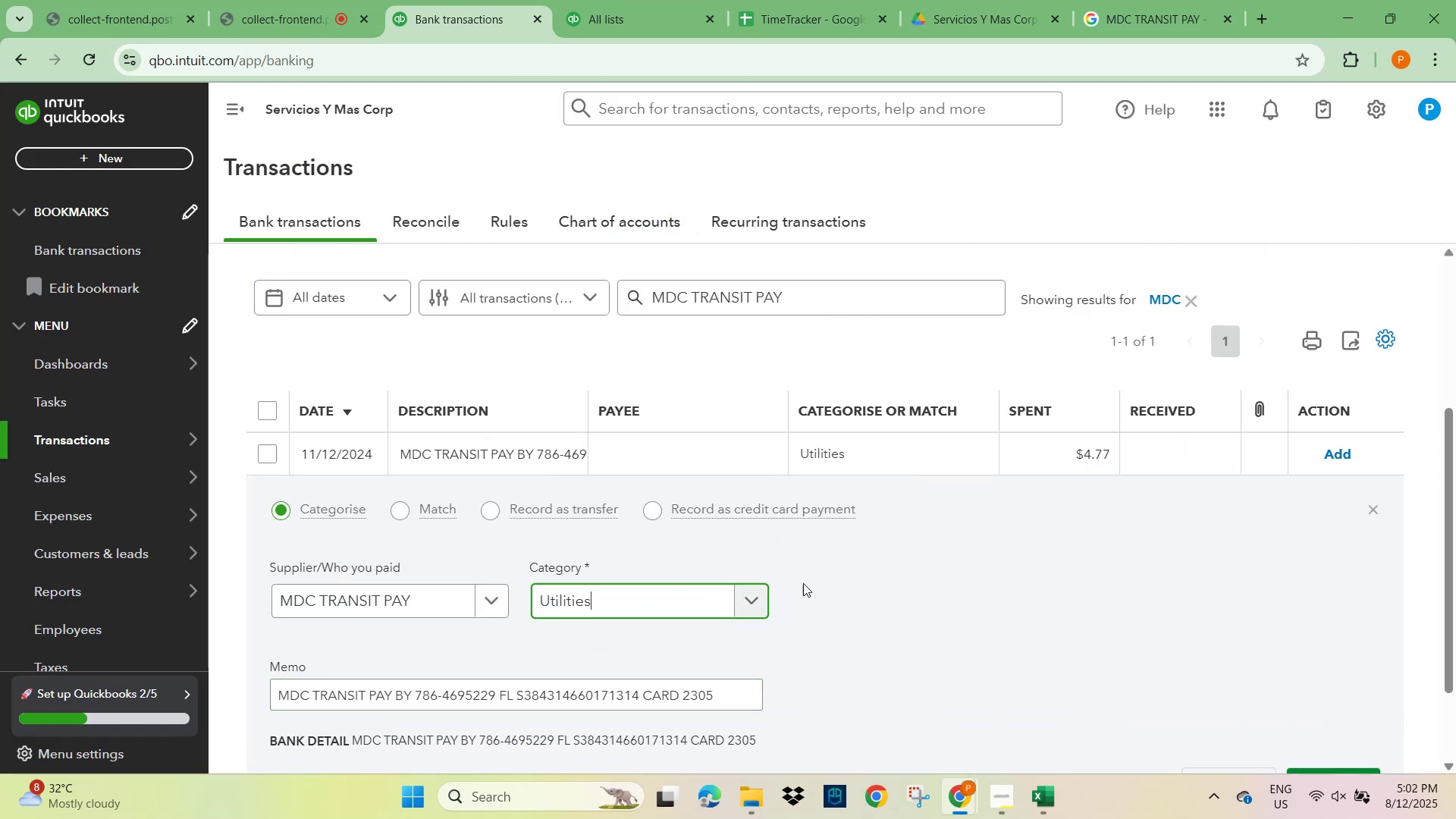 
scroll: coordinate [1148, 653], scroll_direction: down, amount: 3.0
 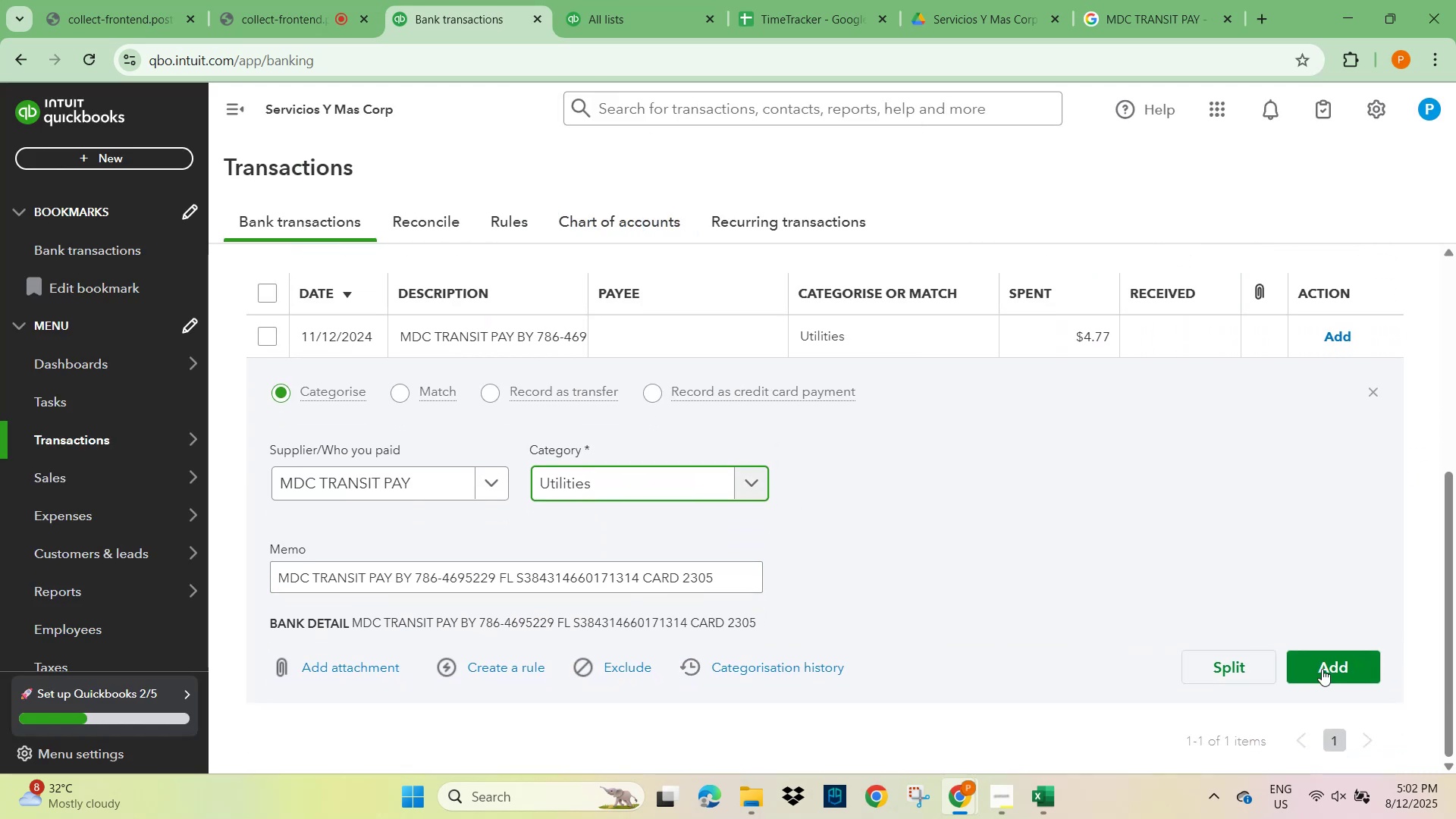 
left_click([1331, 669])
 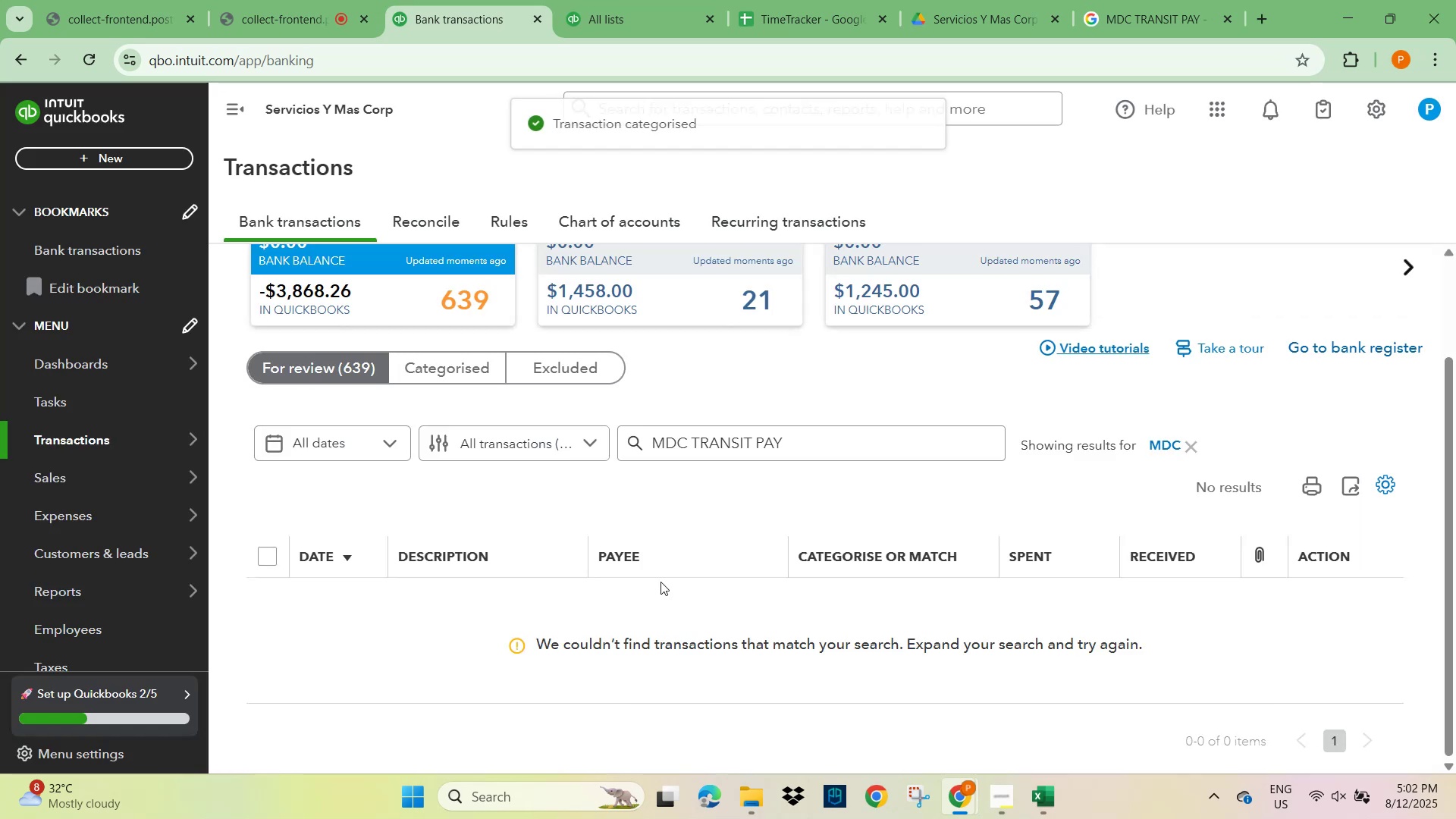 
scroll: coordinate [582, 546], scroll_direction: down, amount: 3.0
 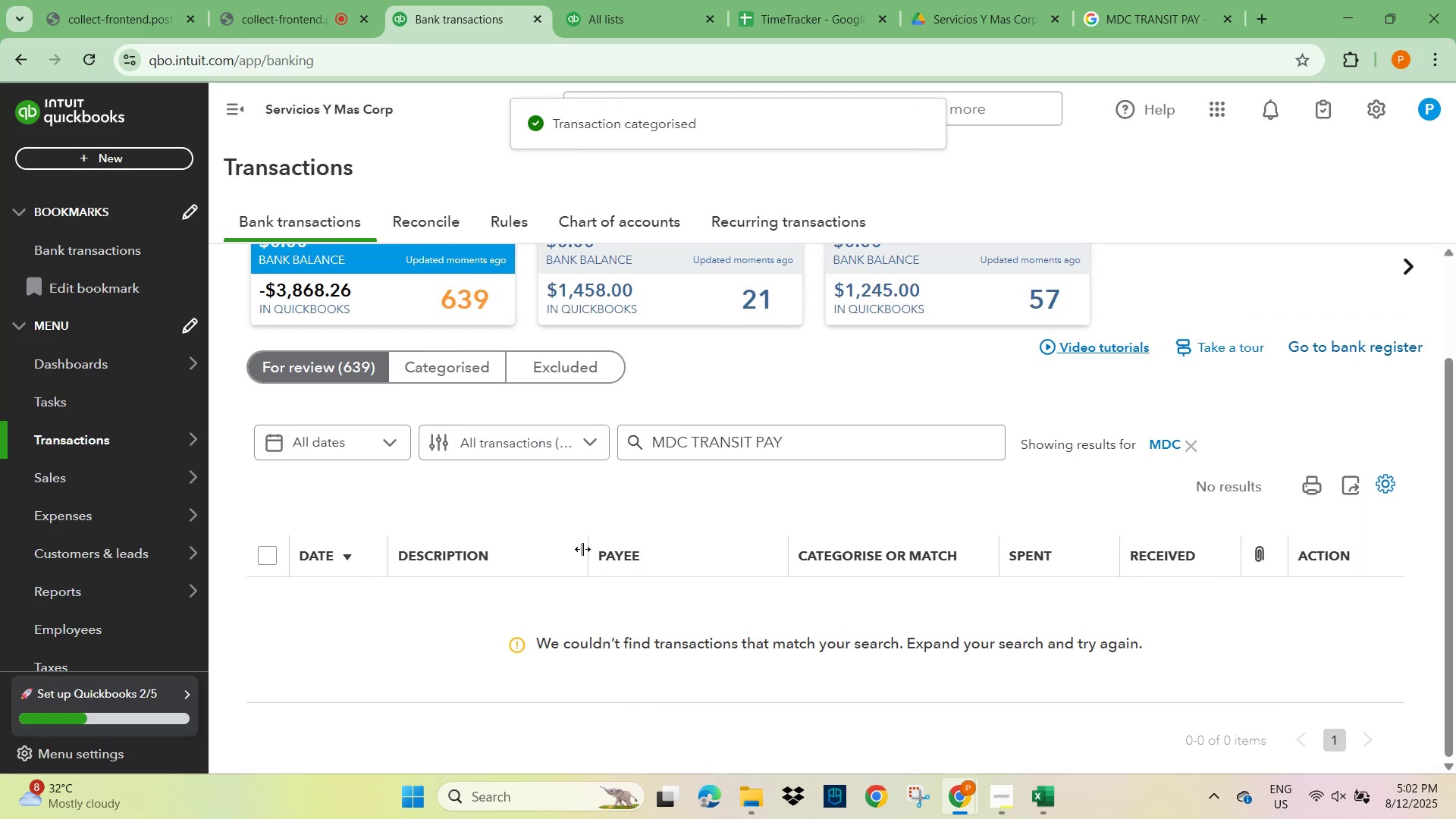 
scroll: coordinate [560, 551], scroll_direction: up, amount: 1.0
 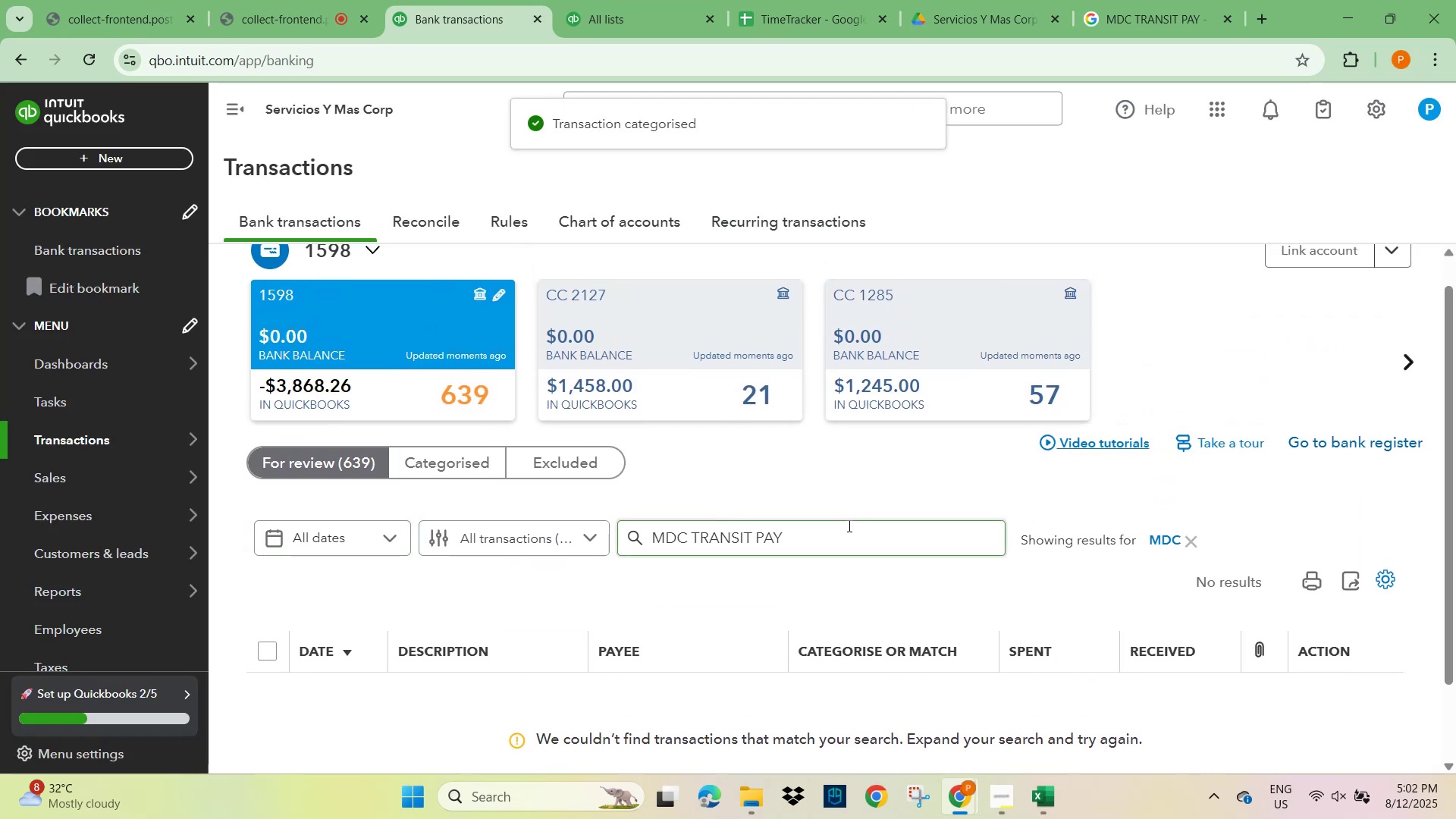 
left_click([503, 546])
 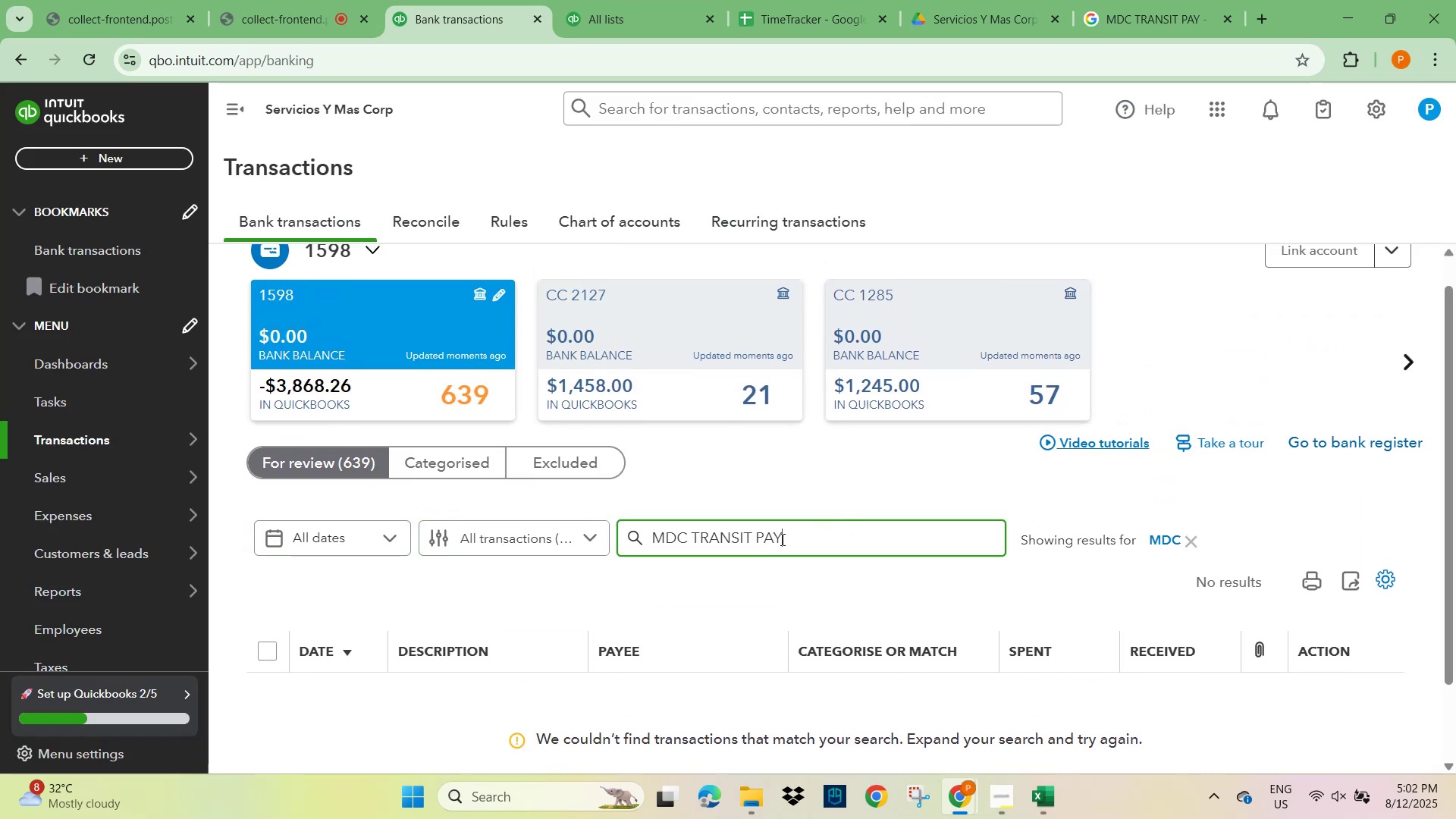 
key(Backspace)
 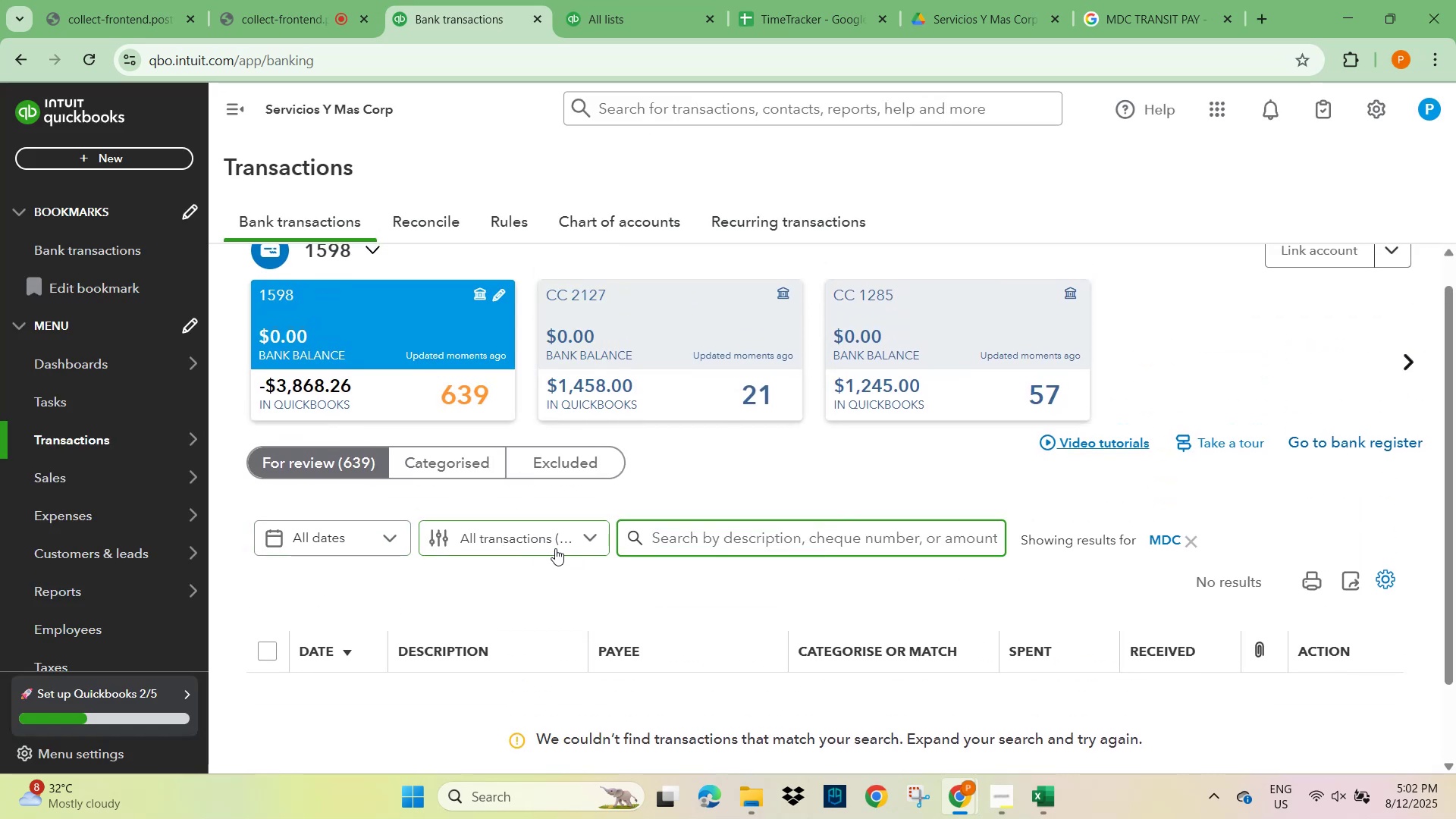 
left_click([508, 540])
 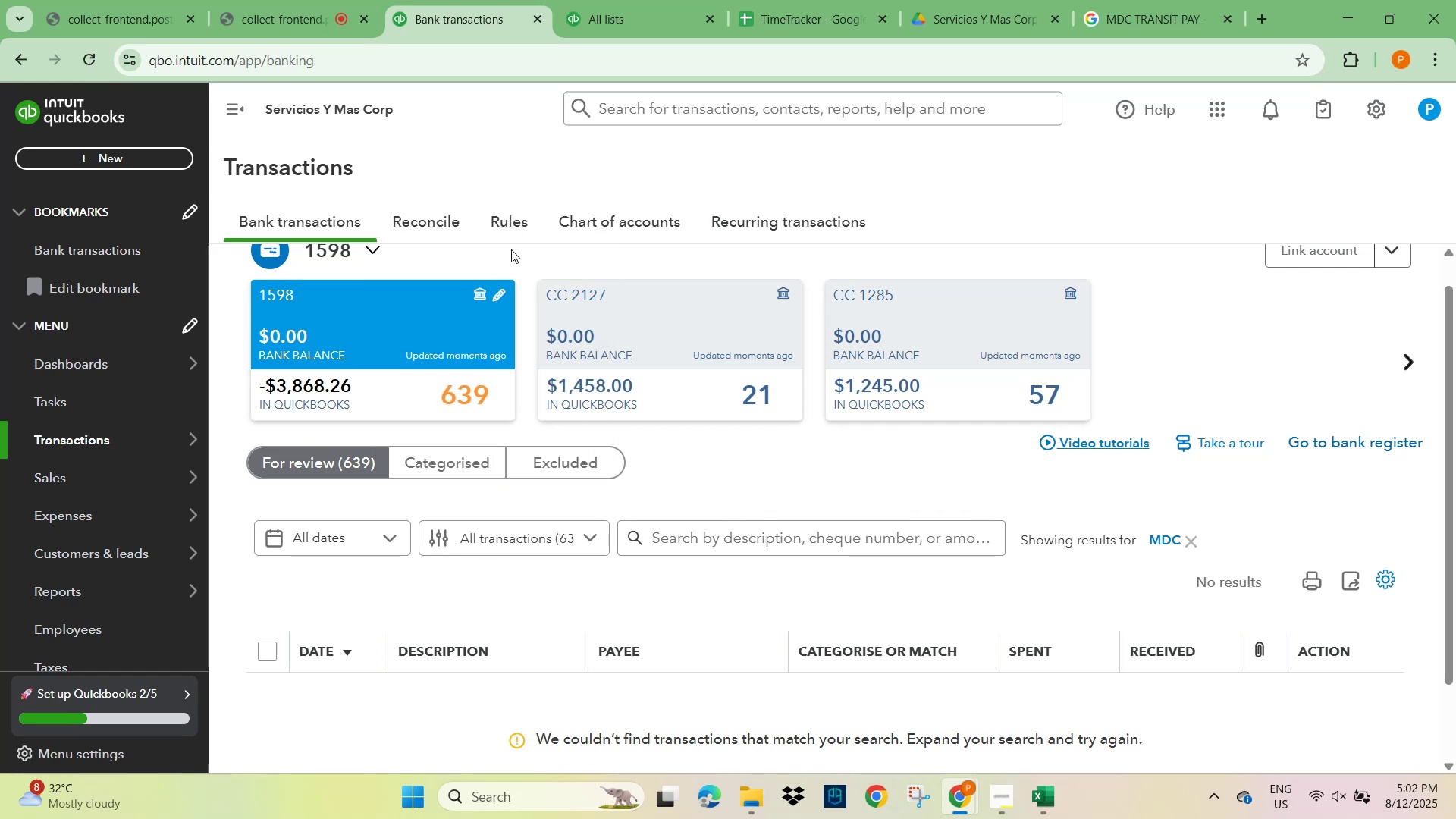 
scroll: coordinate [509, 494], scroll_direction: down, amount: 4.0
 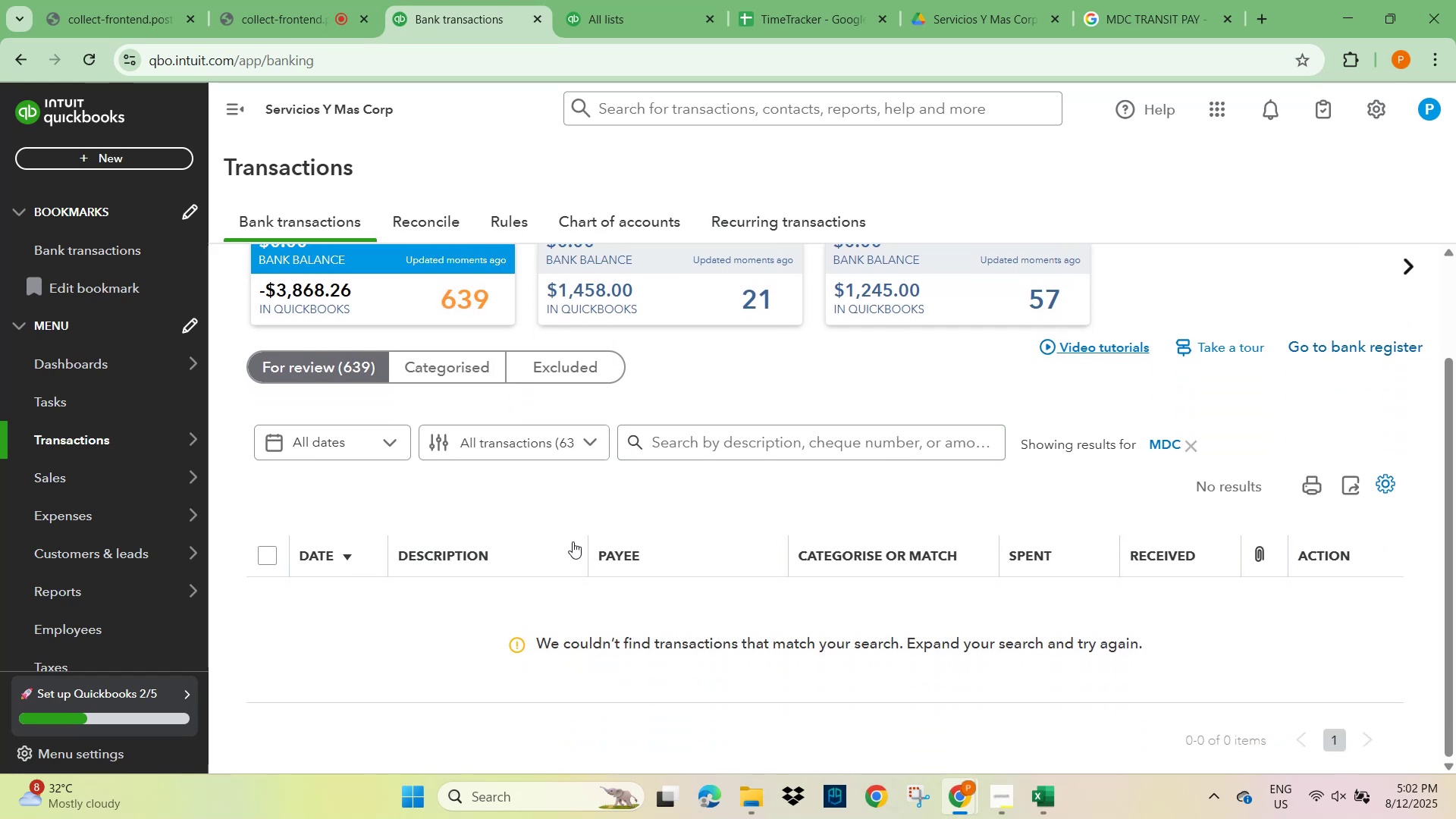 
left_click([555, 481])
 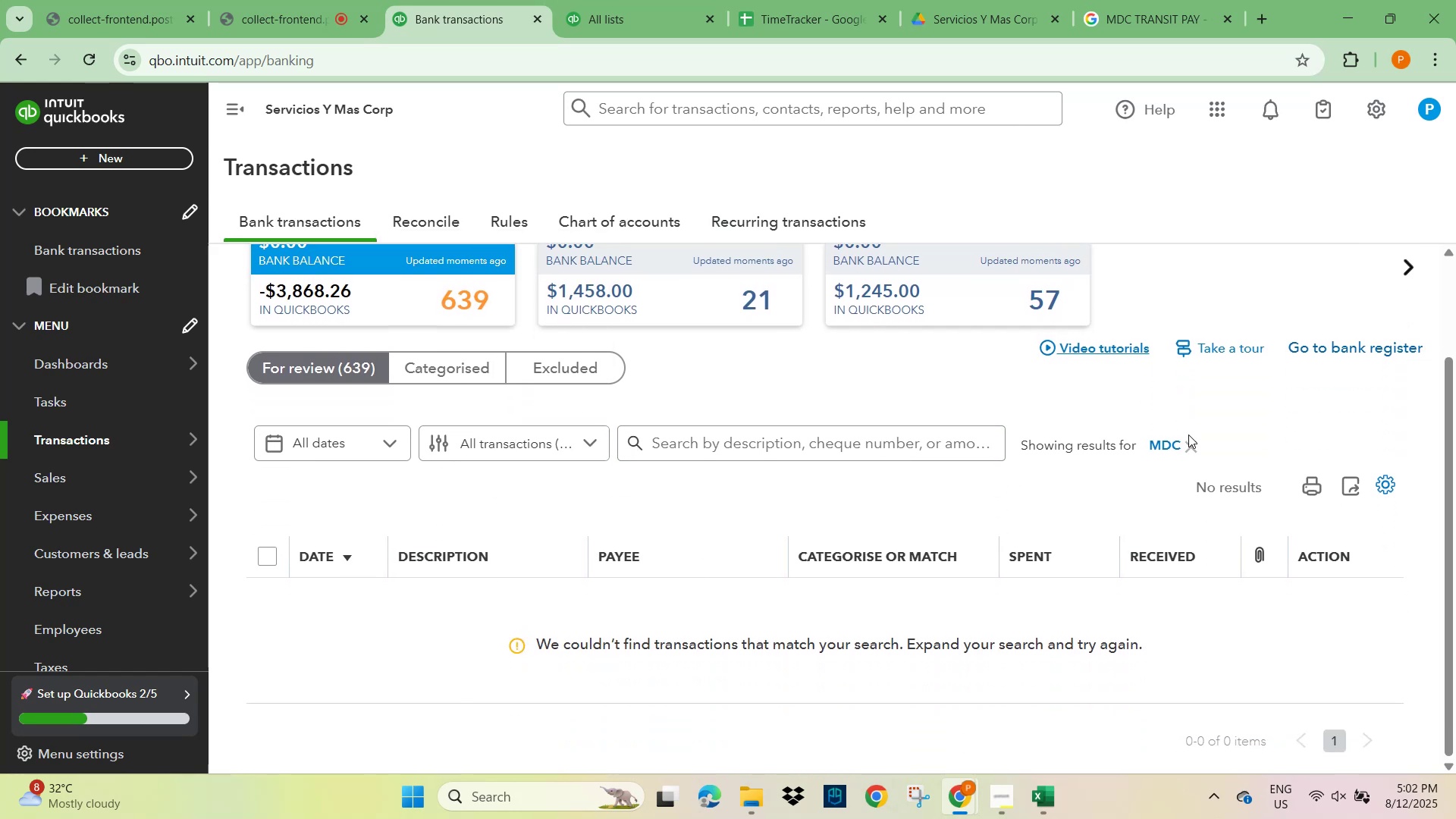 
left_click([1192, 445])
 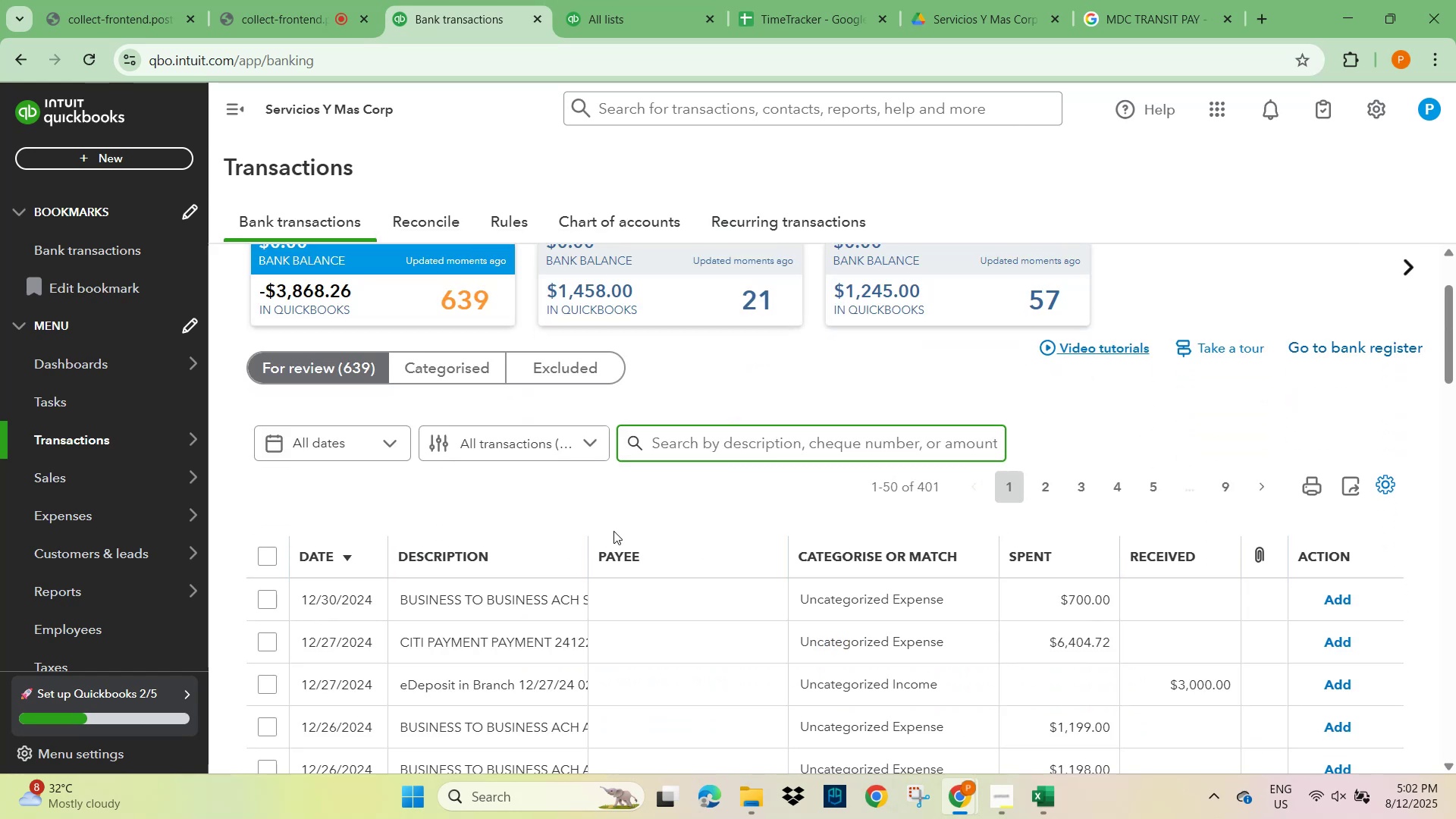 
scroll: coordinate [426, 479], scroll_direction: down, amount: 10.0
 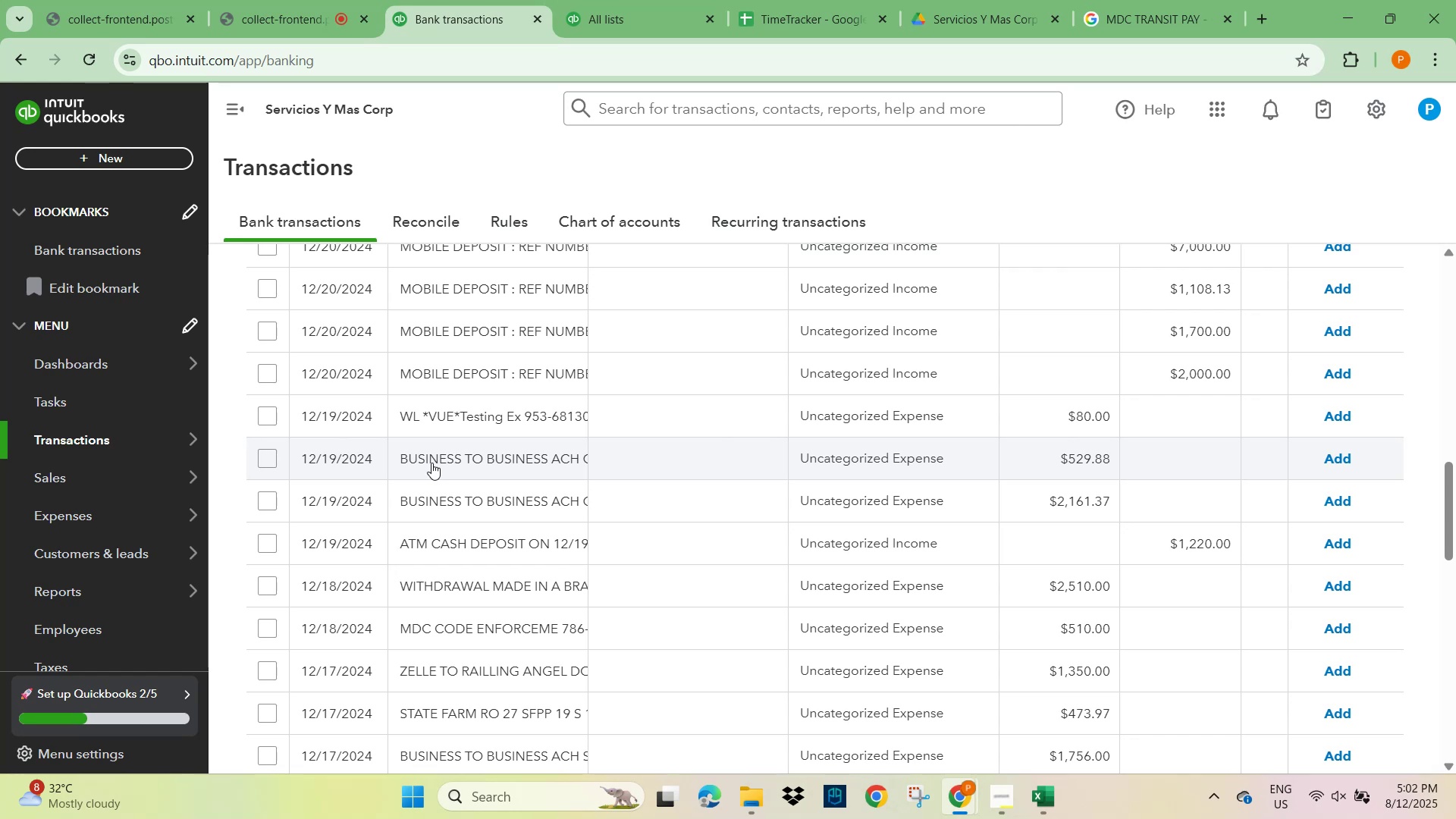 
wait(7.77)
 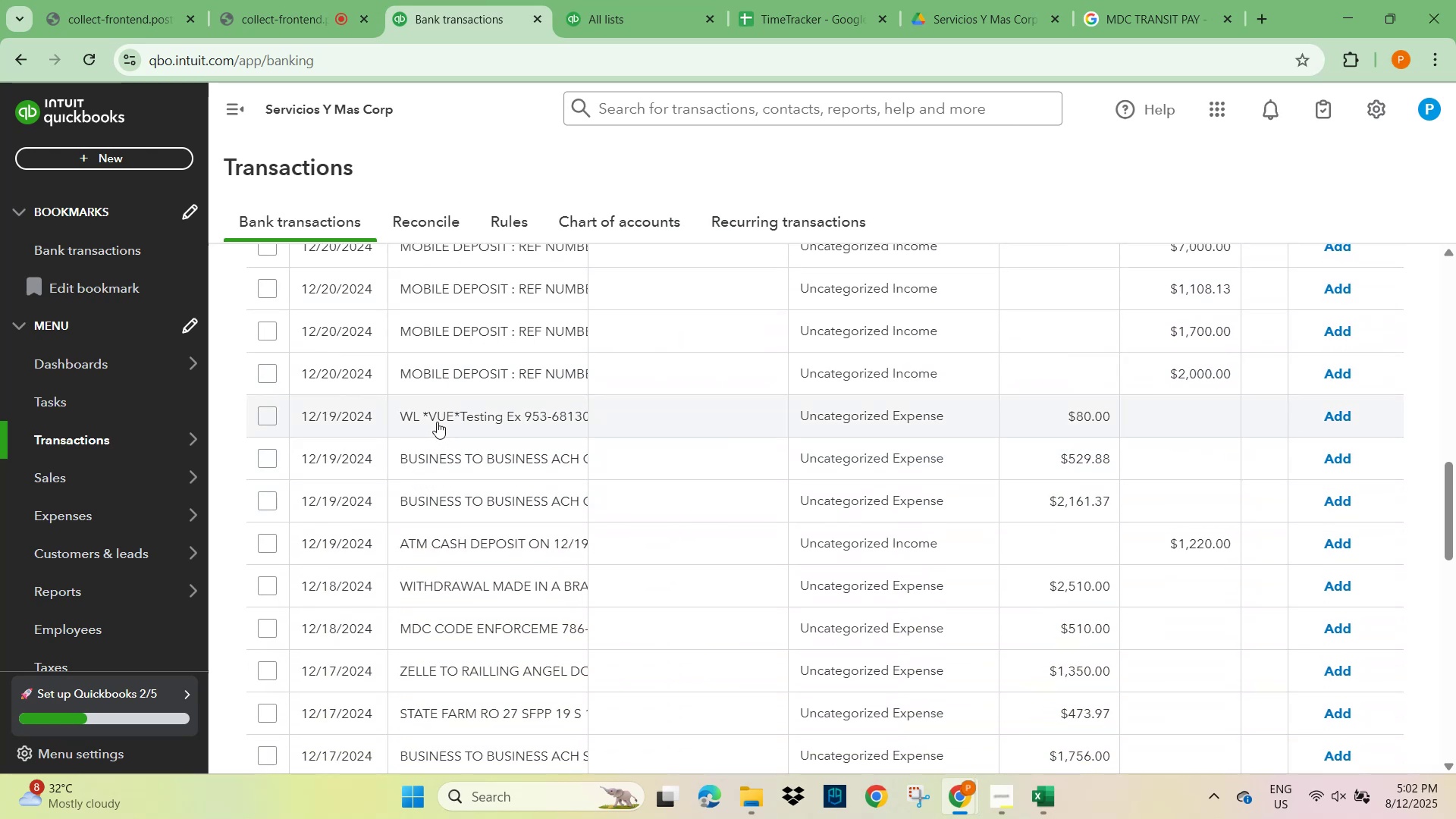 
left_click([442, 466])
 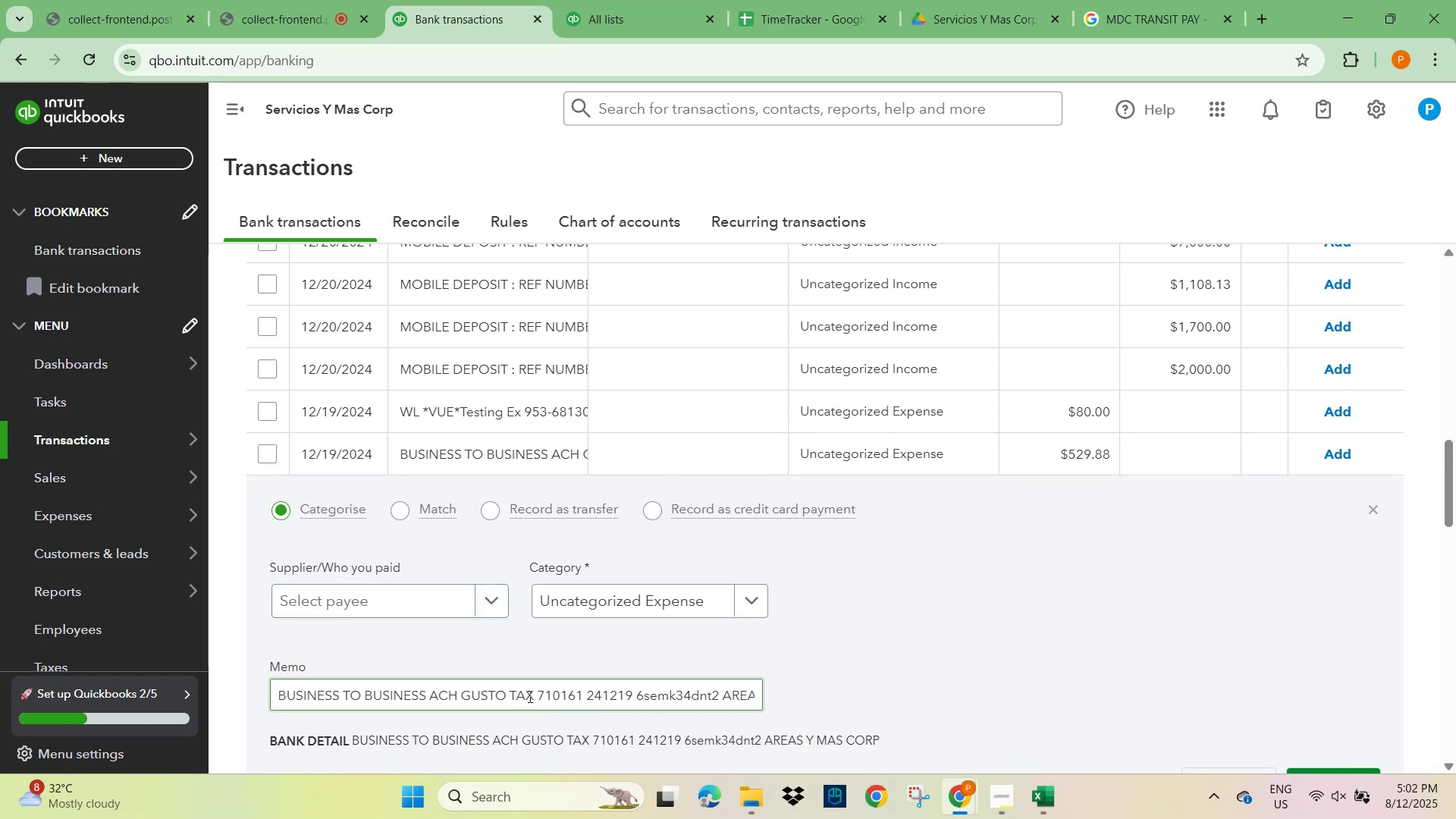 
wait(5.16)
 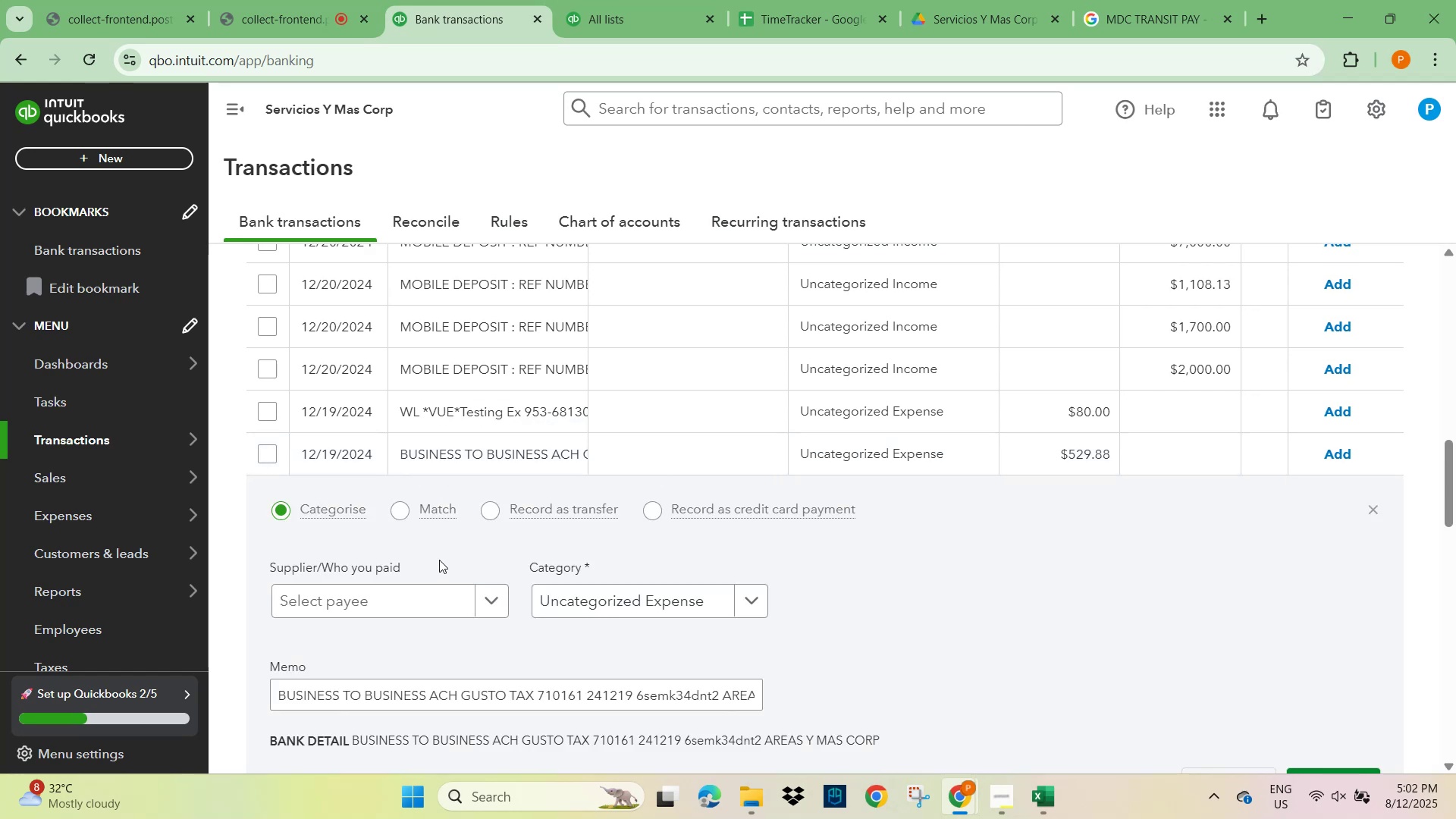 
key(Control+C)
 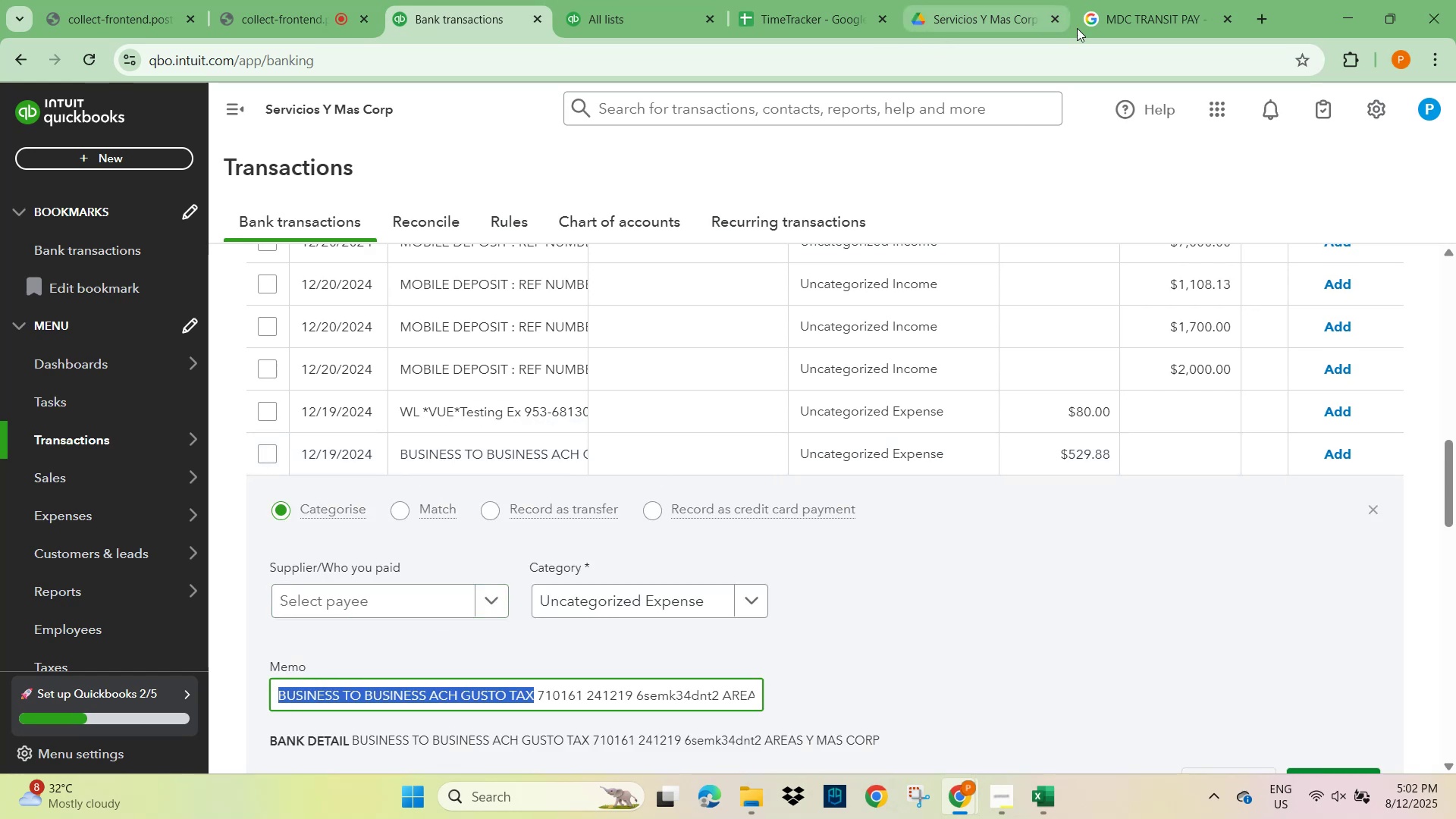 
left_click([1118, 23])
 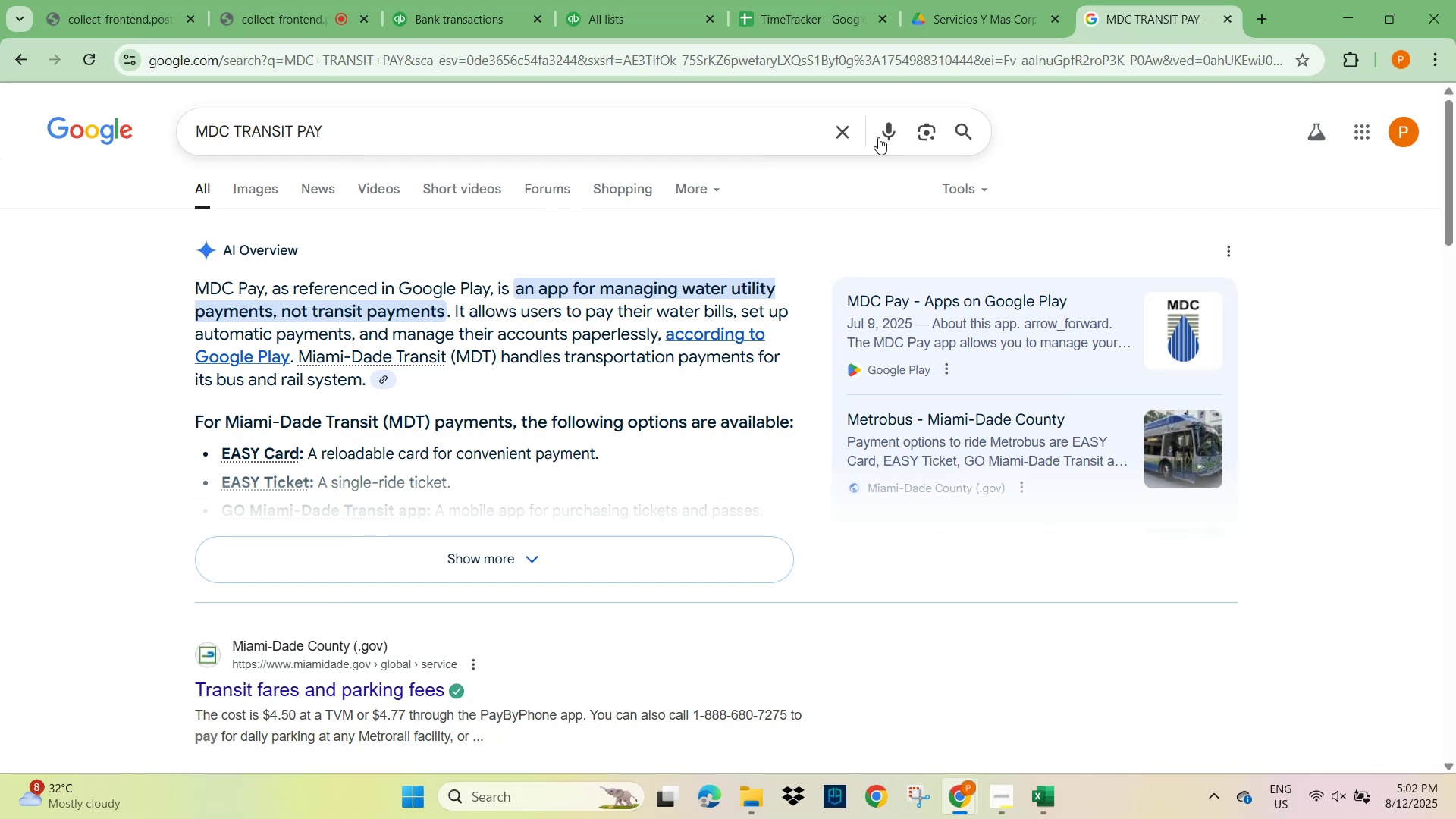 
left_click([832, 143])
 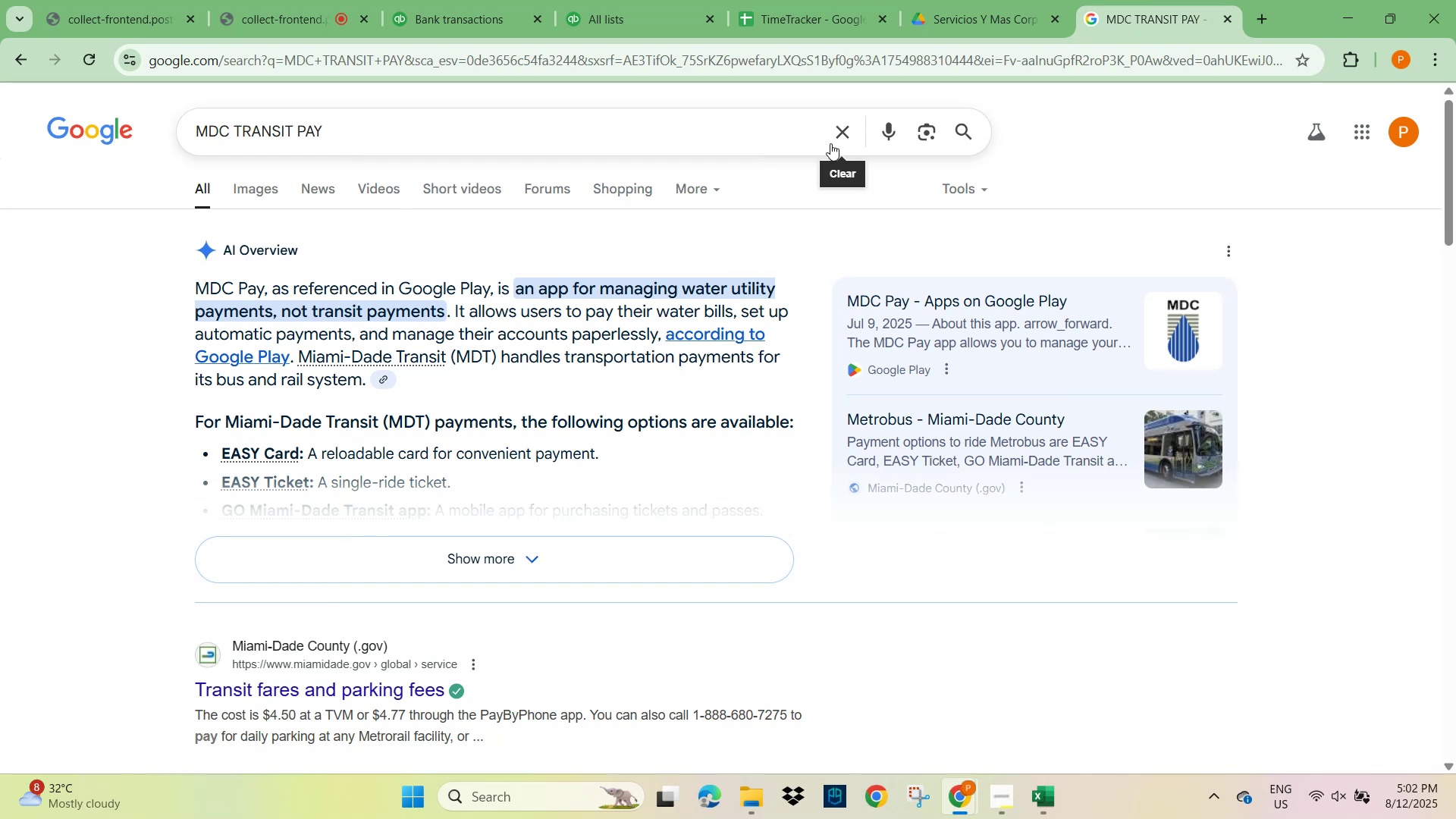 
key(Control+V)
 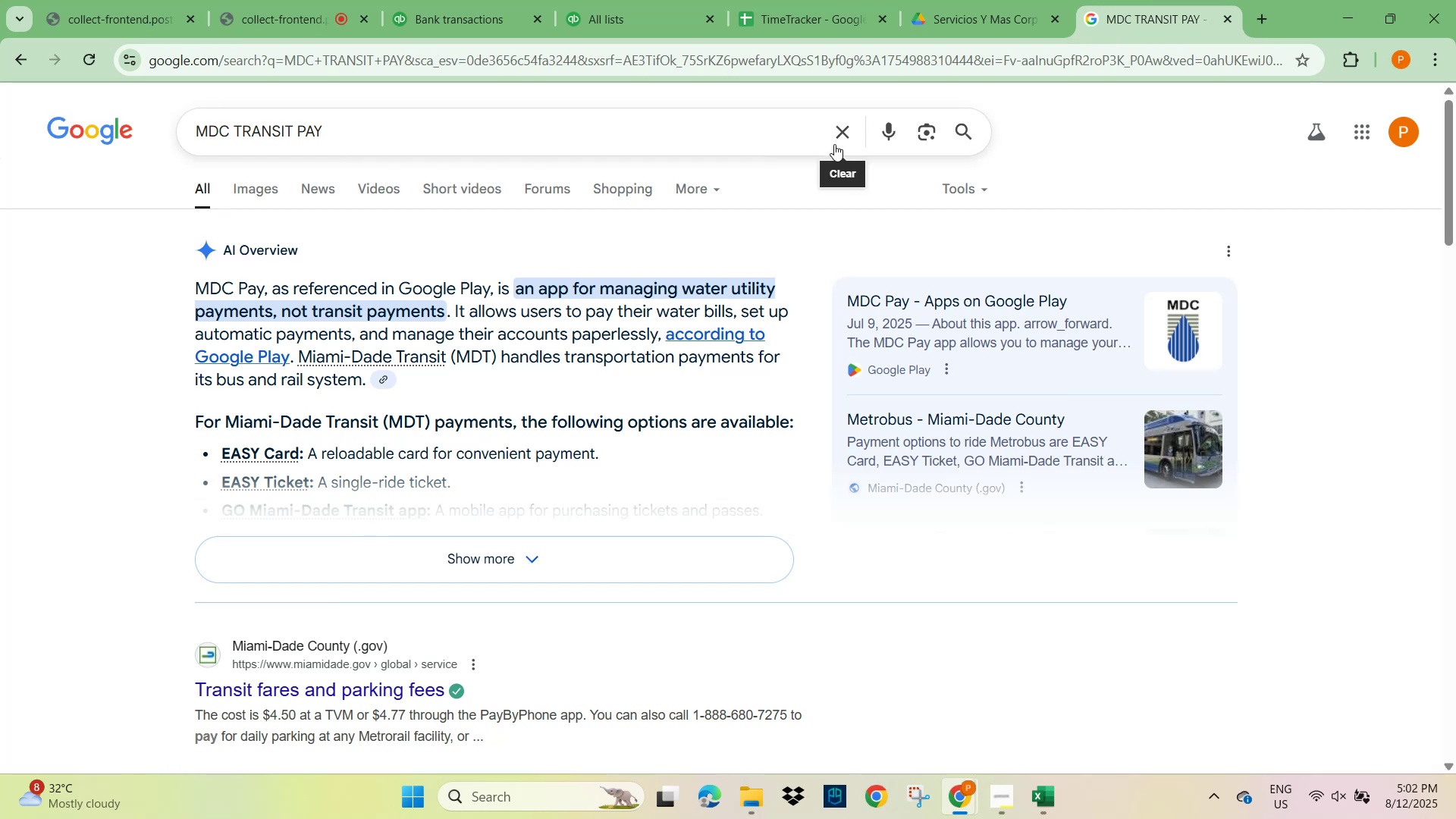 
key(Control+V)
 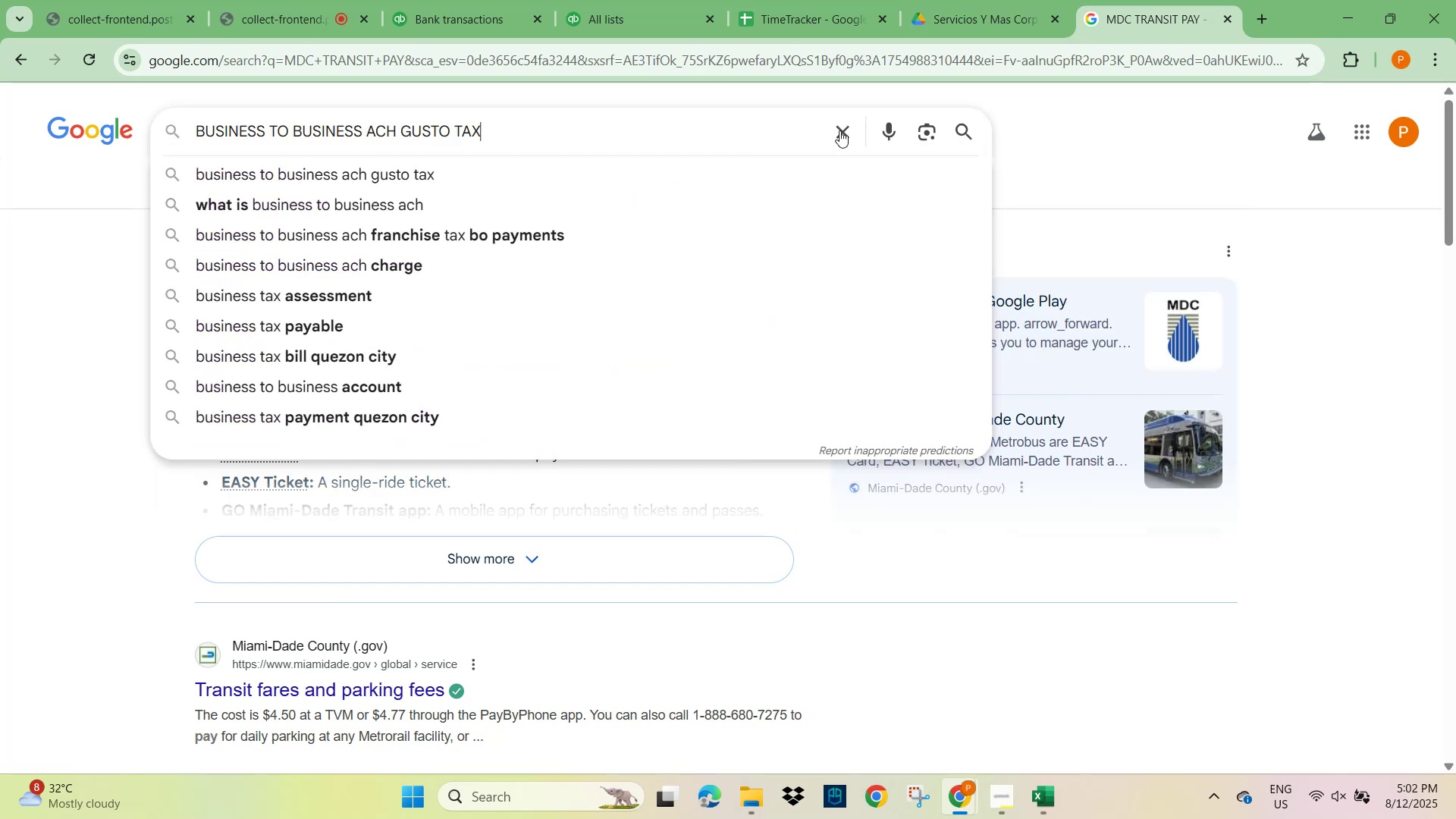 
key(NumpadEnter)
 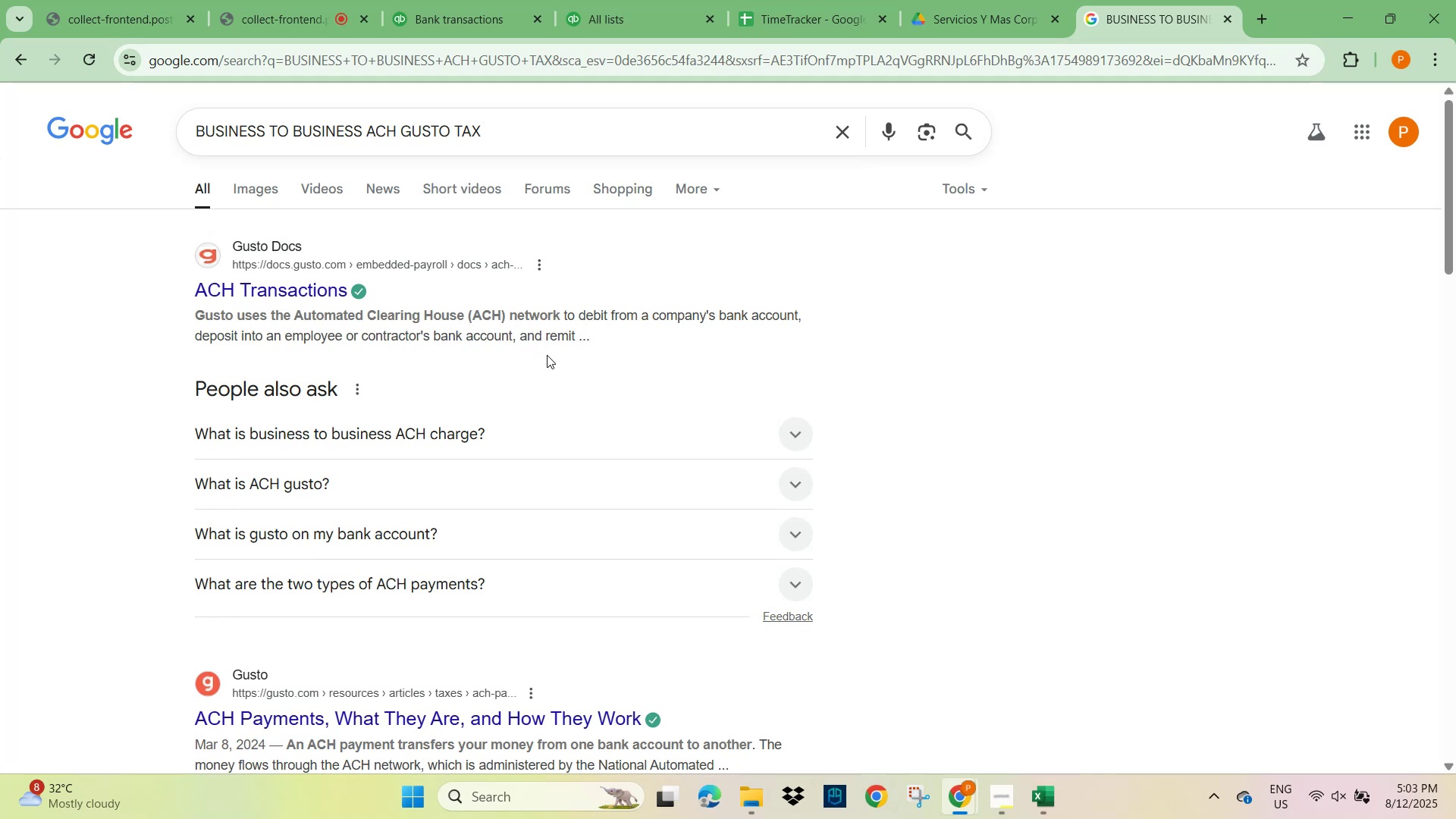 
wait(16.85)
 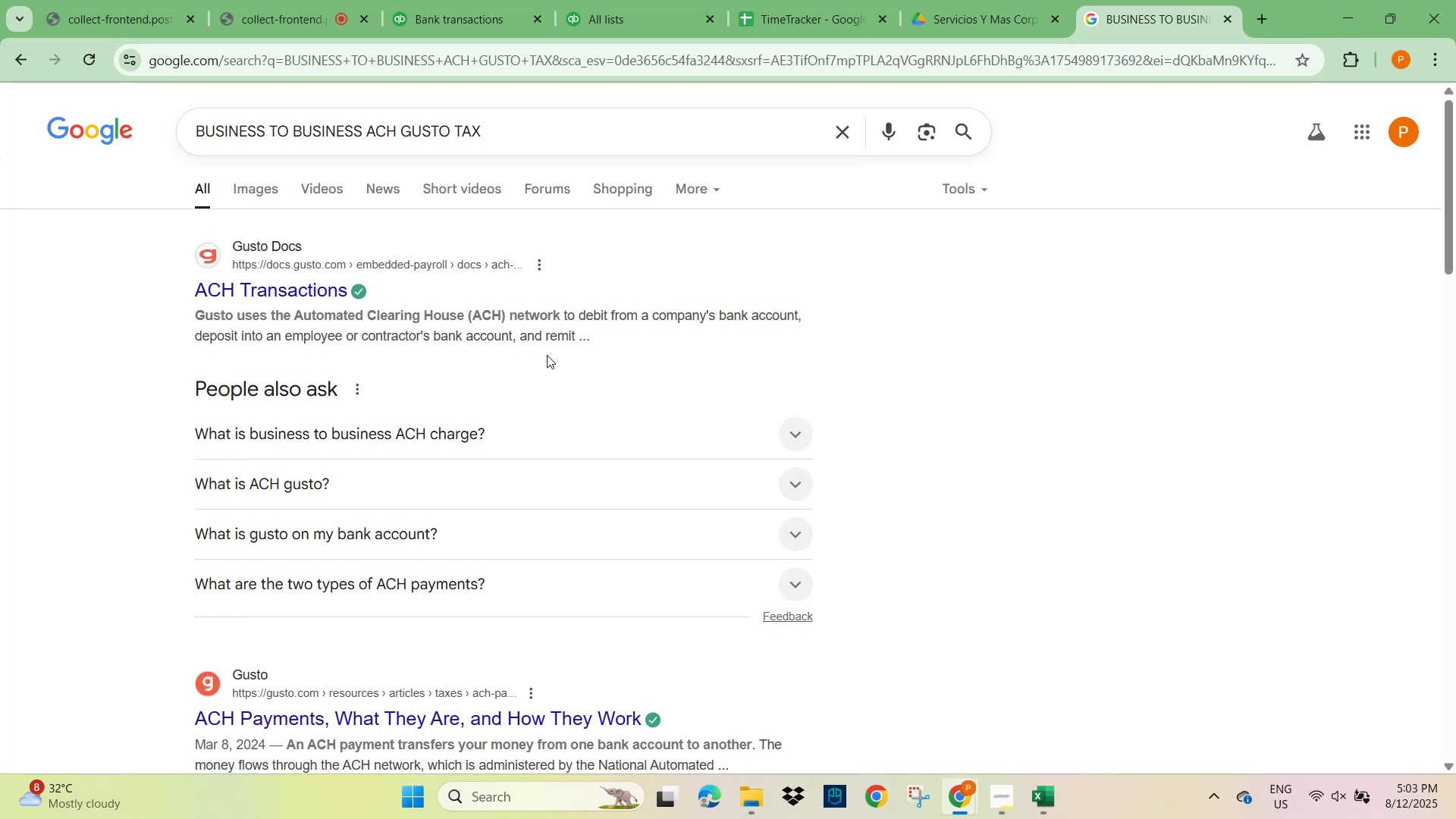 
left_click([460, 24])
 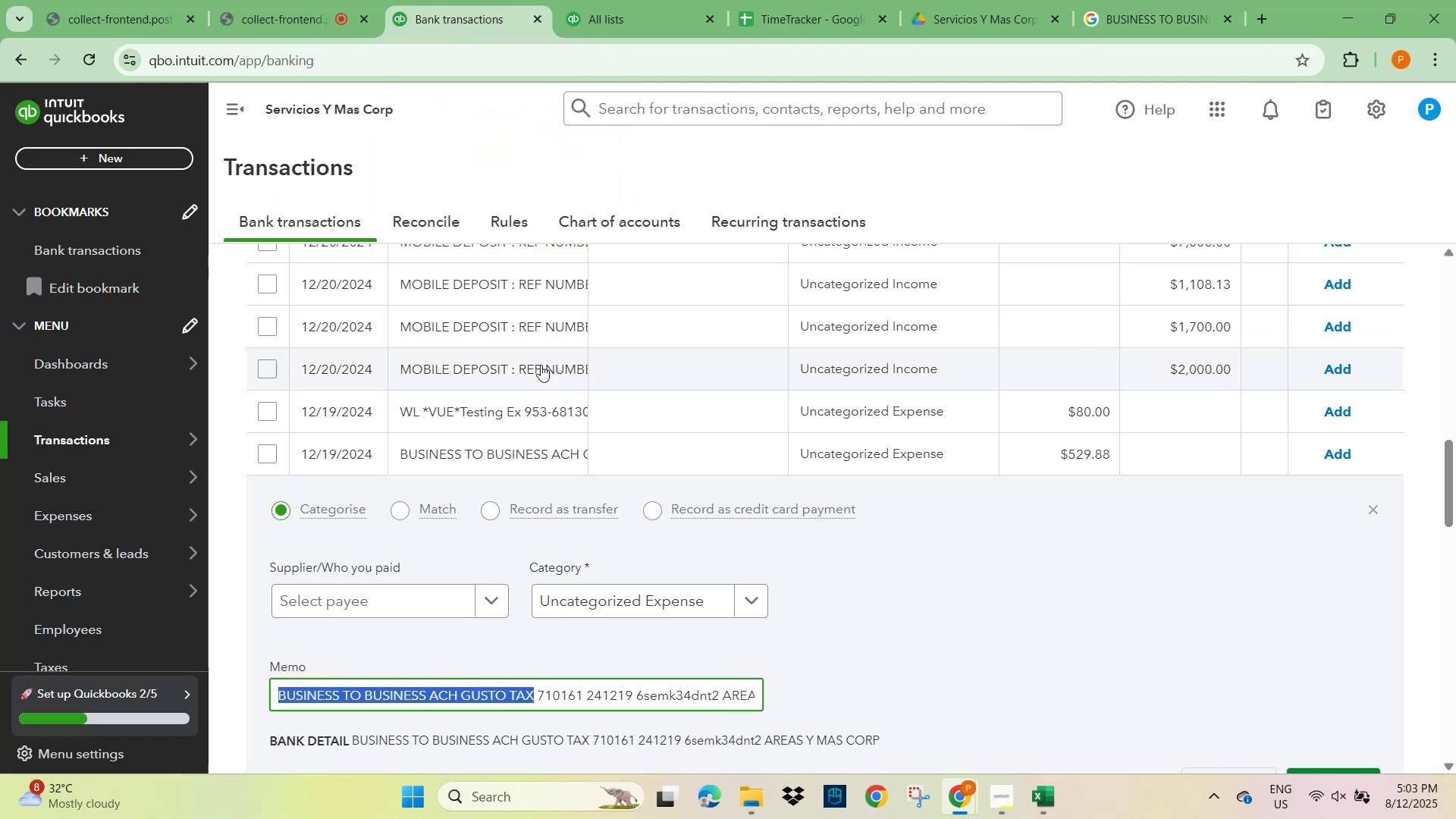 
scroll: coordinate [495, 355], scroll_direction: up, amount: 11.0
 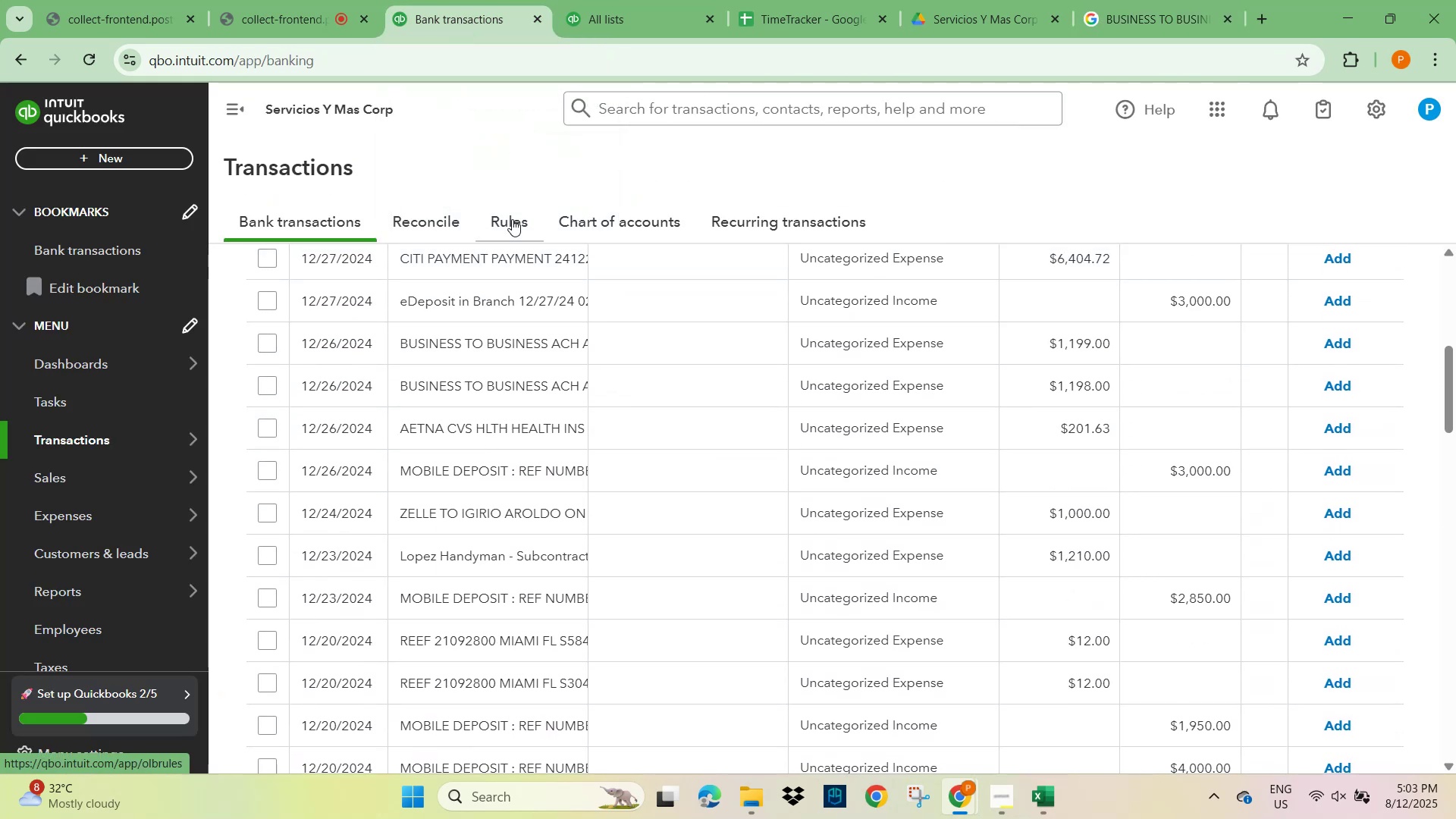 
left_click([517, 220])
 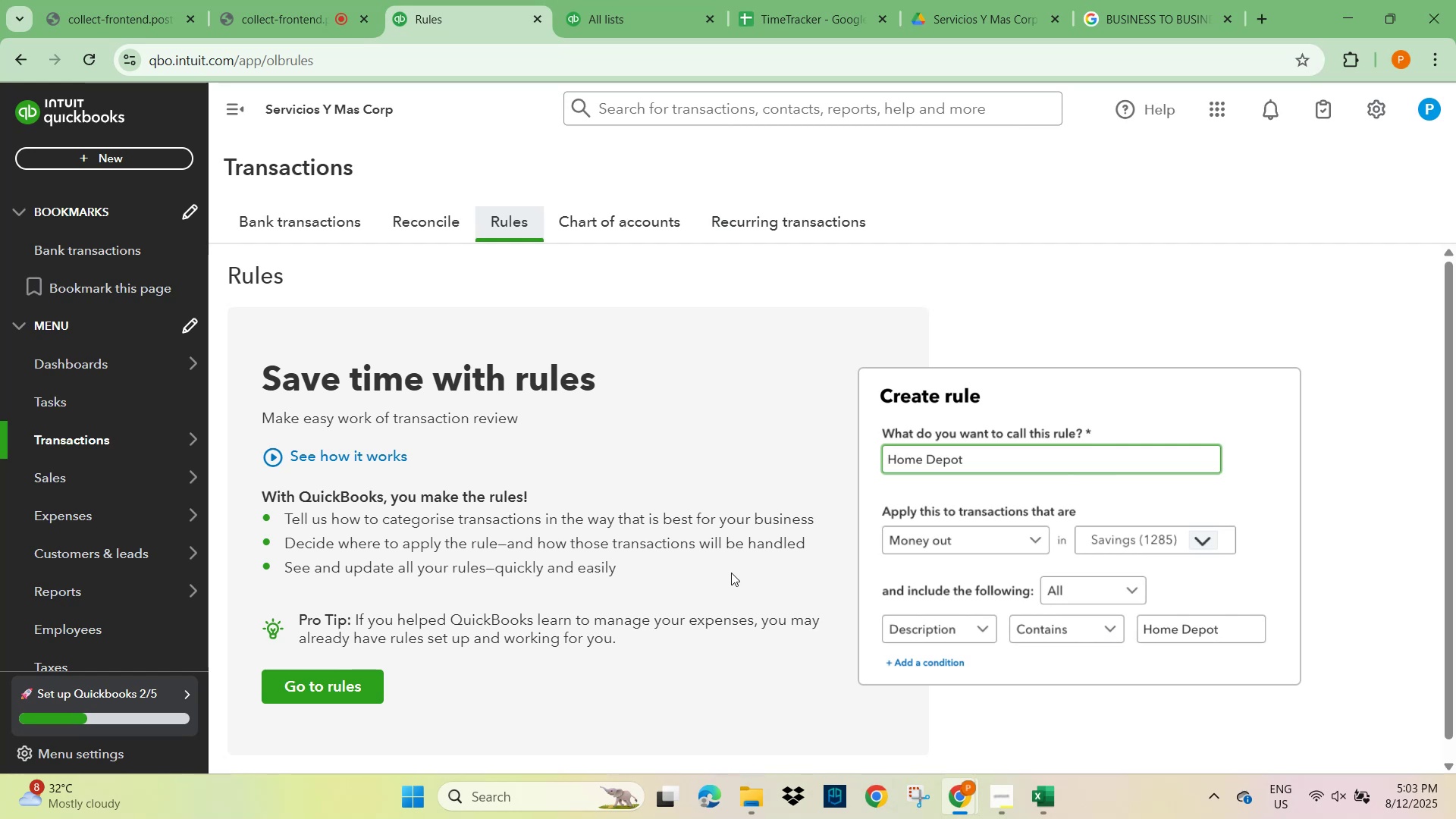 
scroll: coordinate [1002, 478], scroll_direction: down, amount: 3.0
 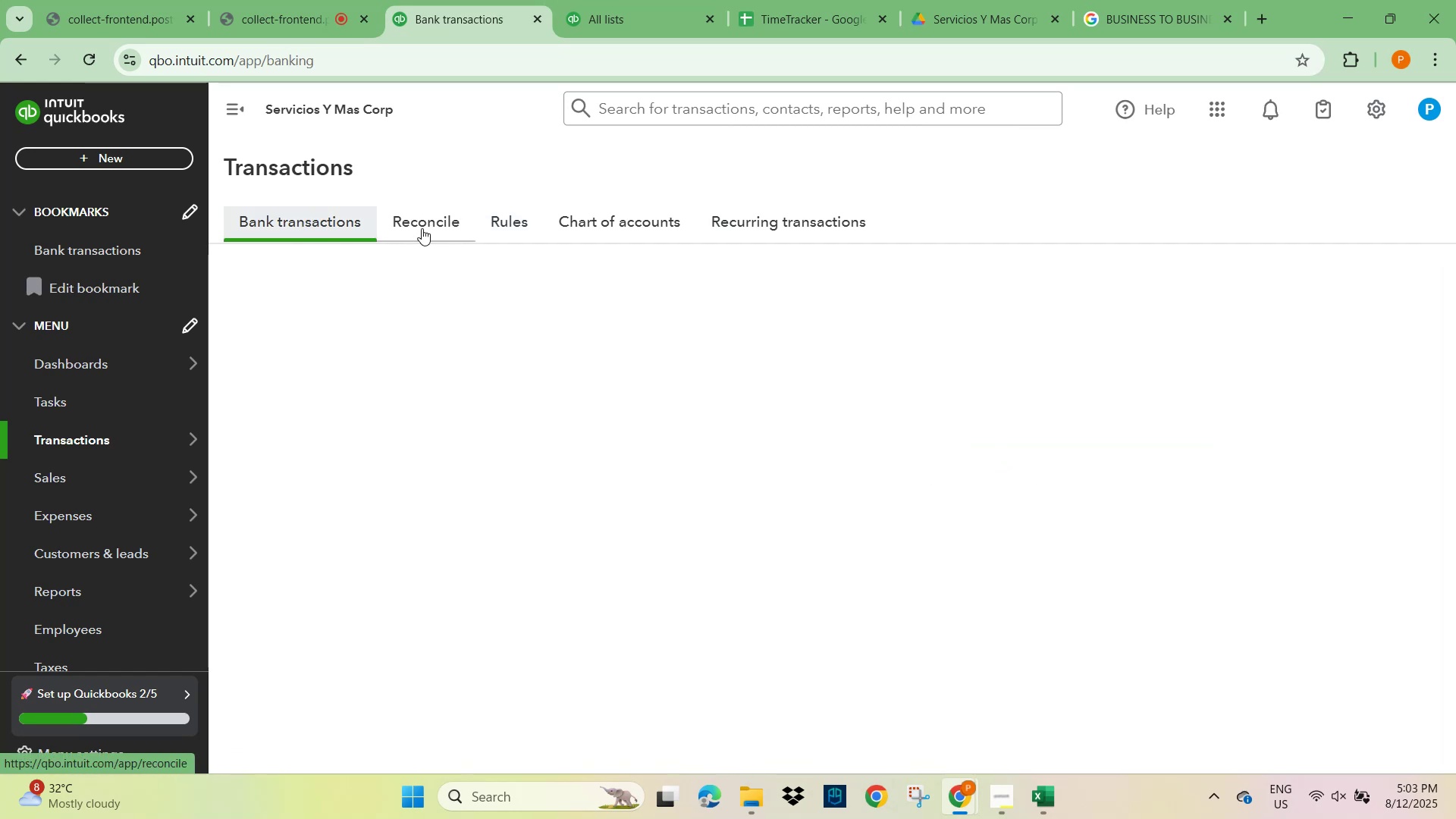 
wait(5.42)
 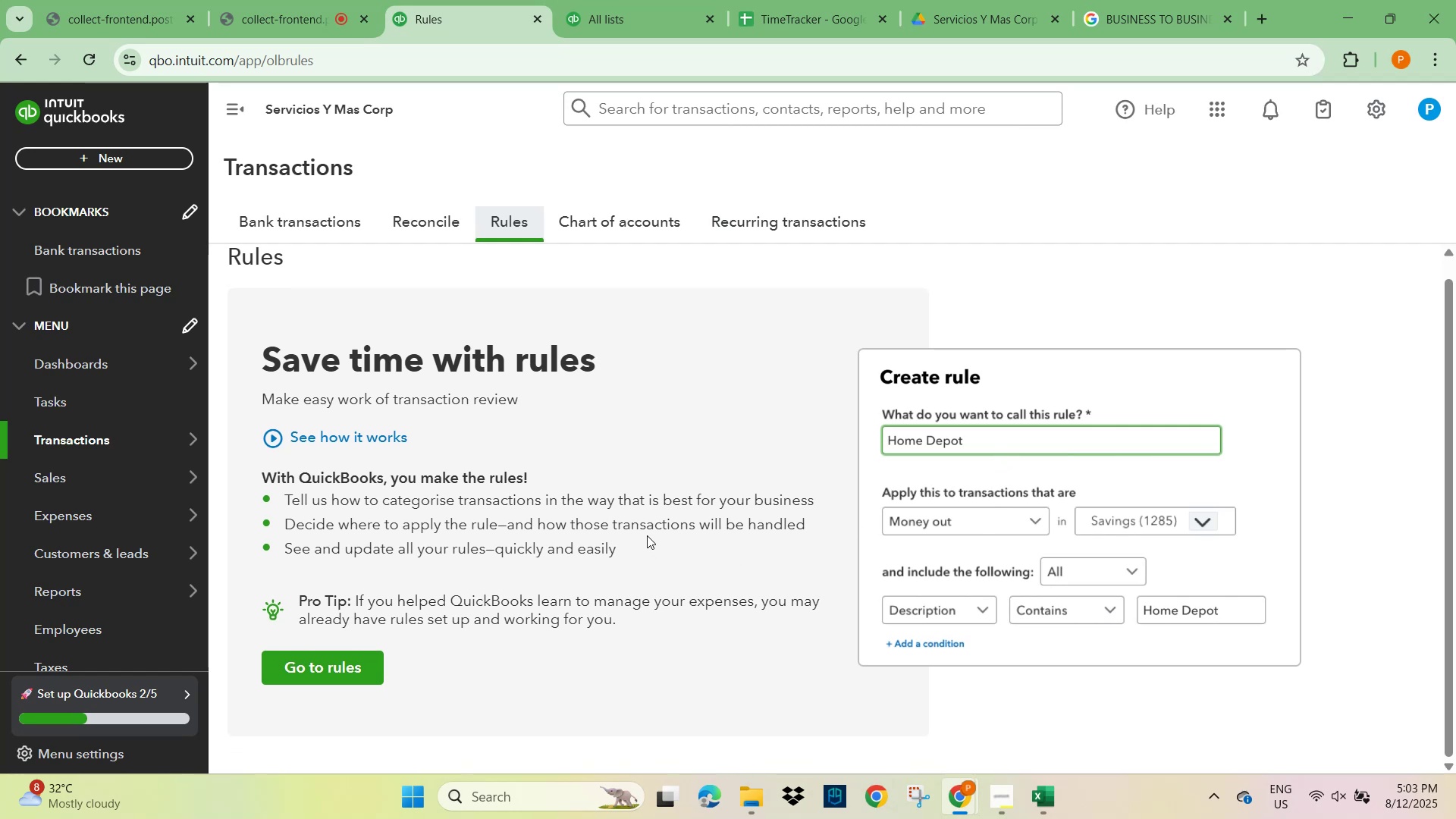 
scroll: coordinate [477, 506], scroll_direction: down, amount: 5.0
 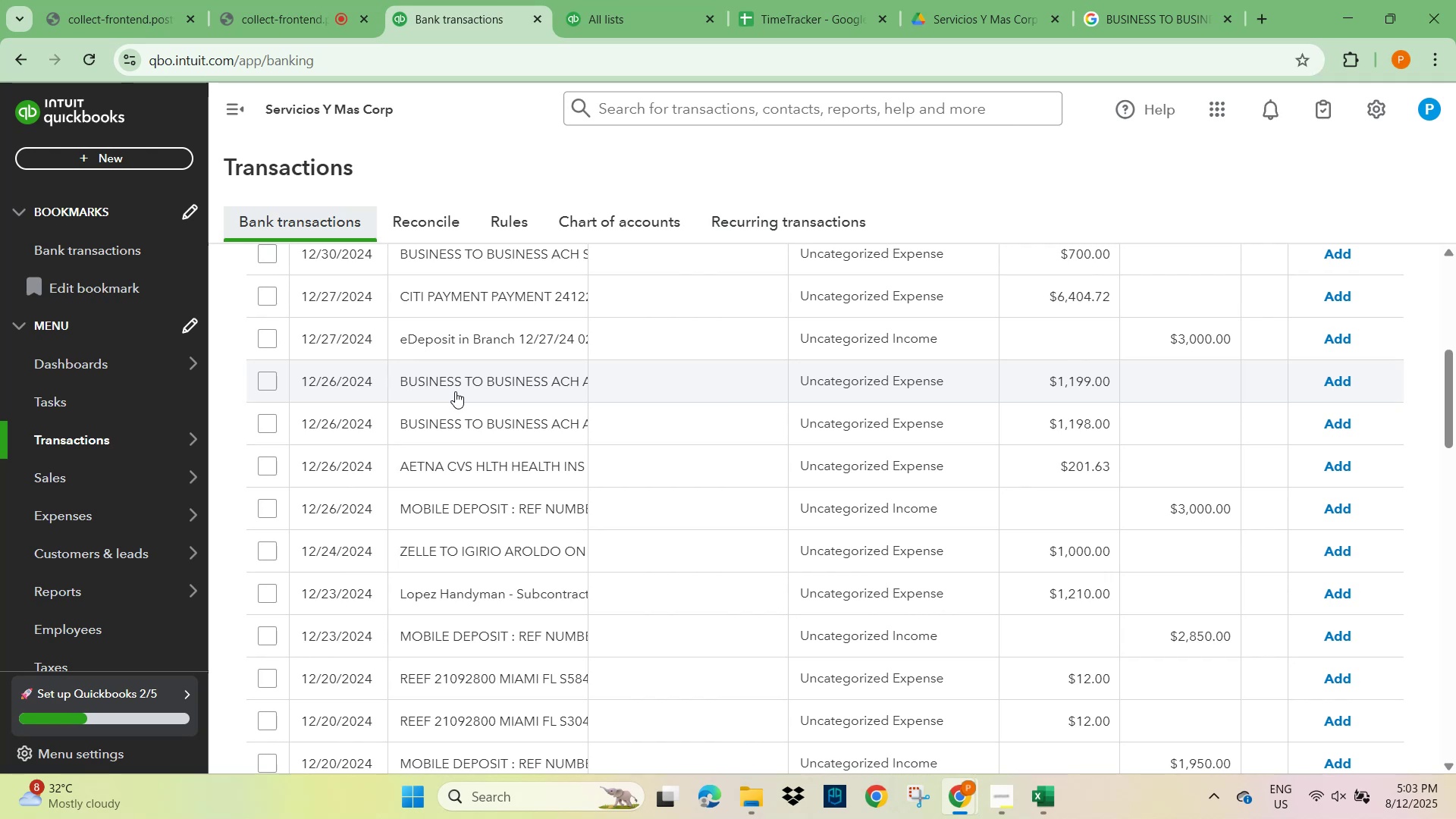 
wait(5.62)
 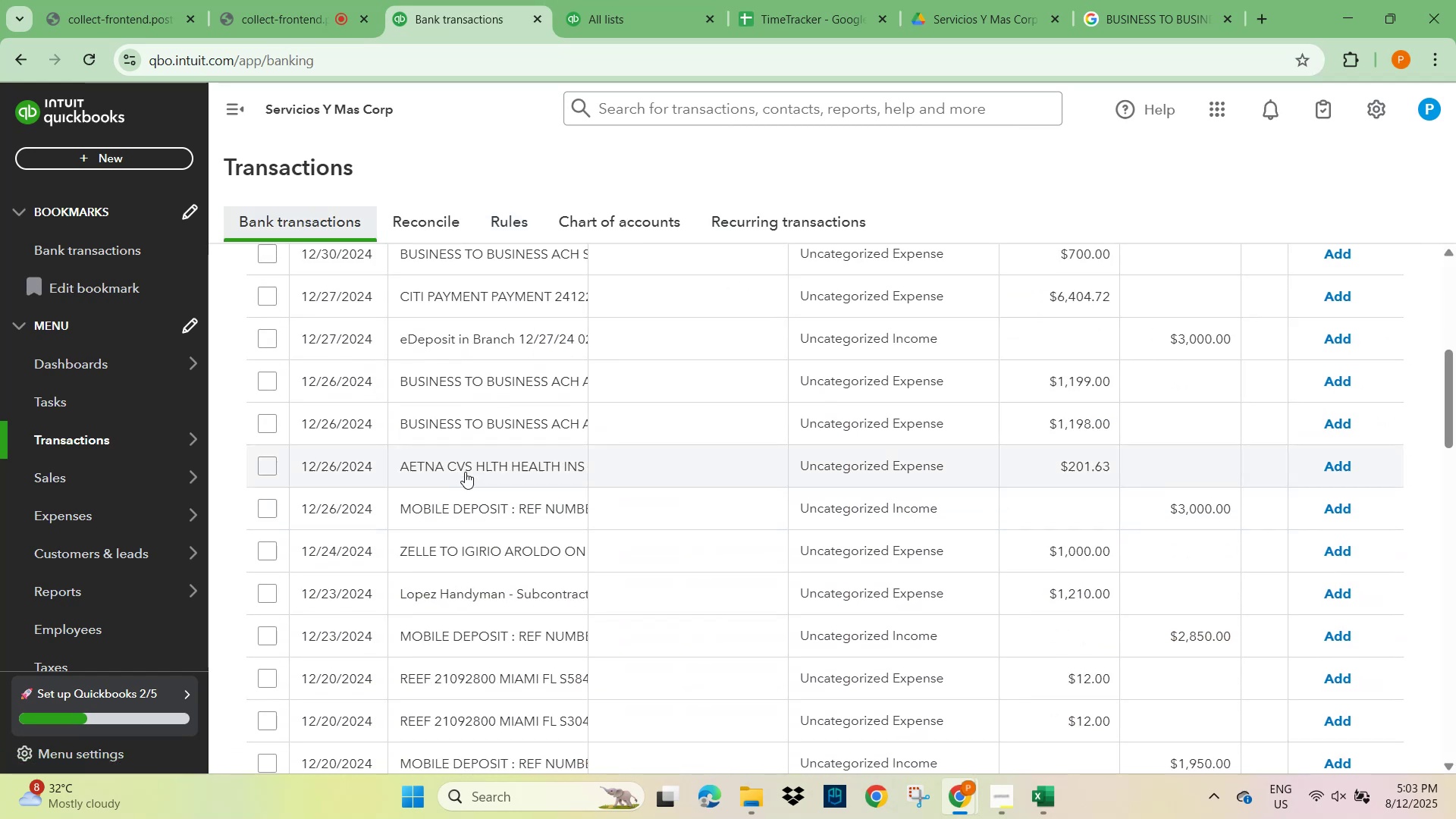 
left_click([610, 112])
 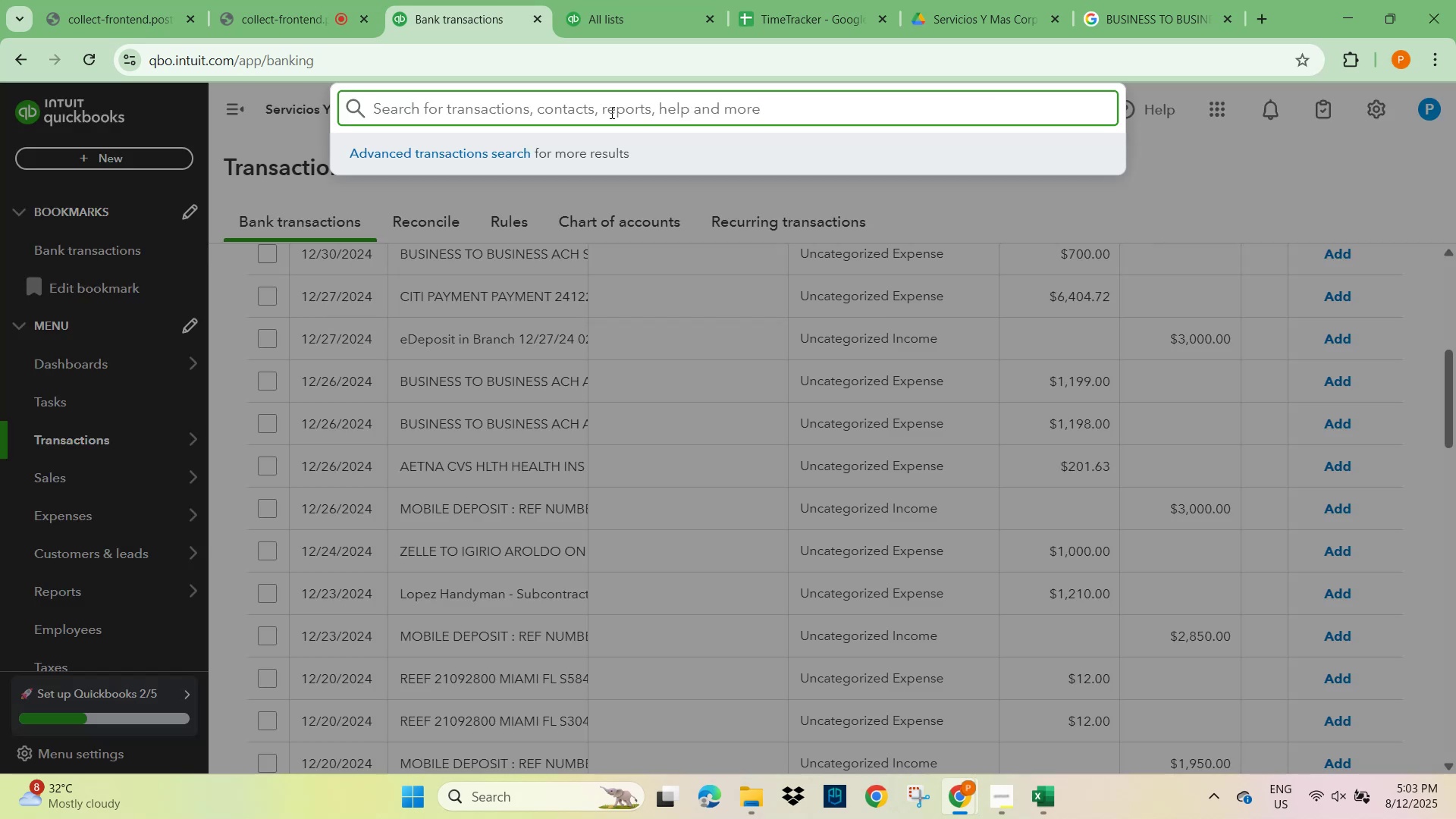 
type(GUSTO)
key(NumpadEnter)
 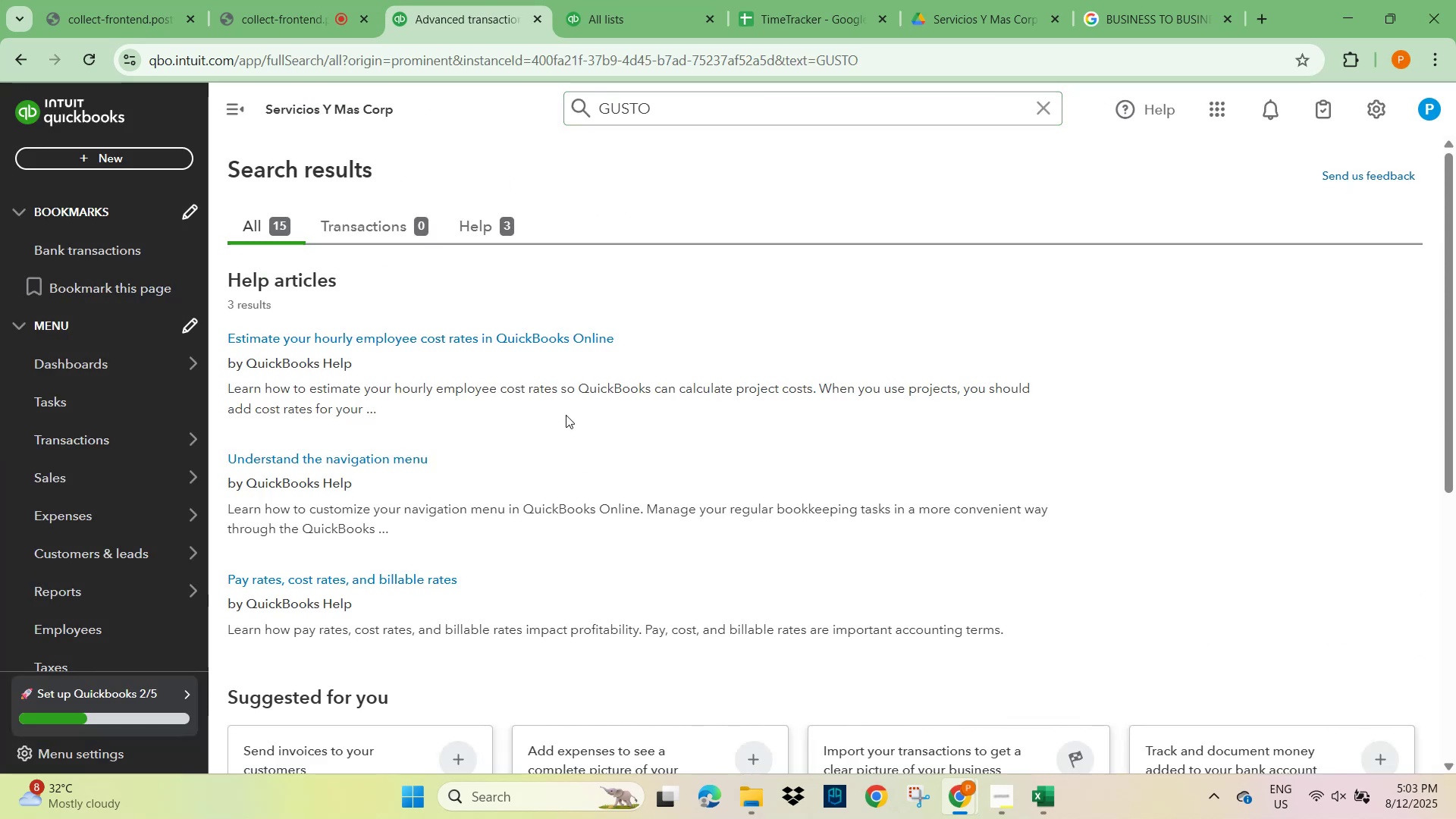 
left_click([262, 225])
 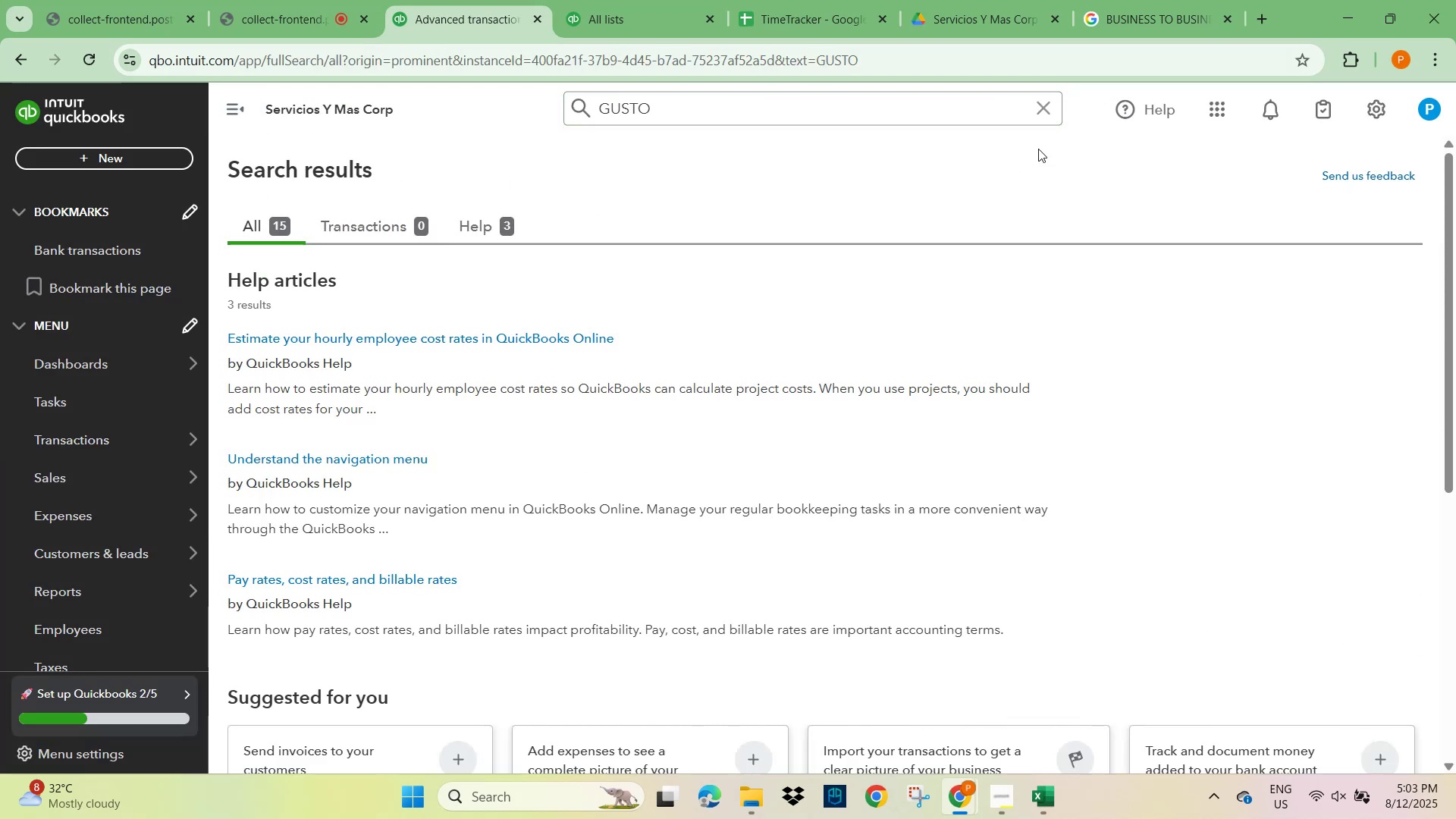 
left_click([1044, 111])
 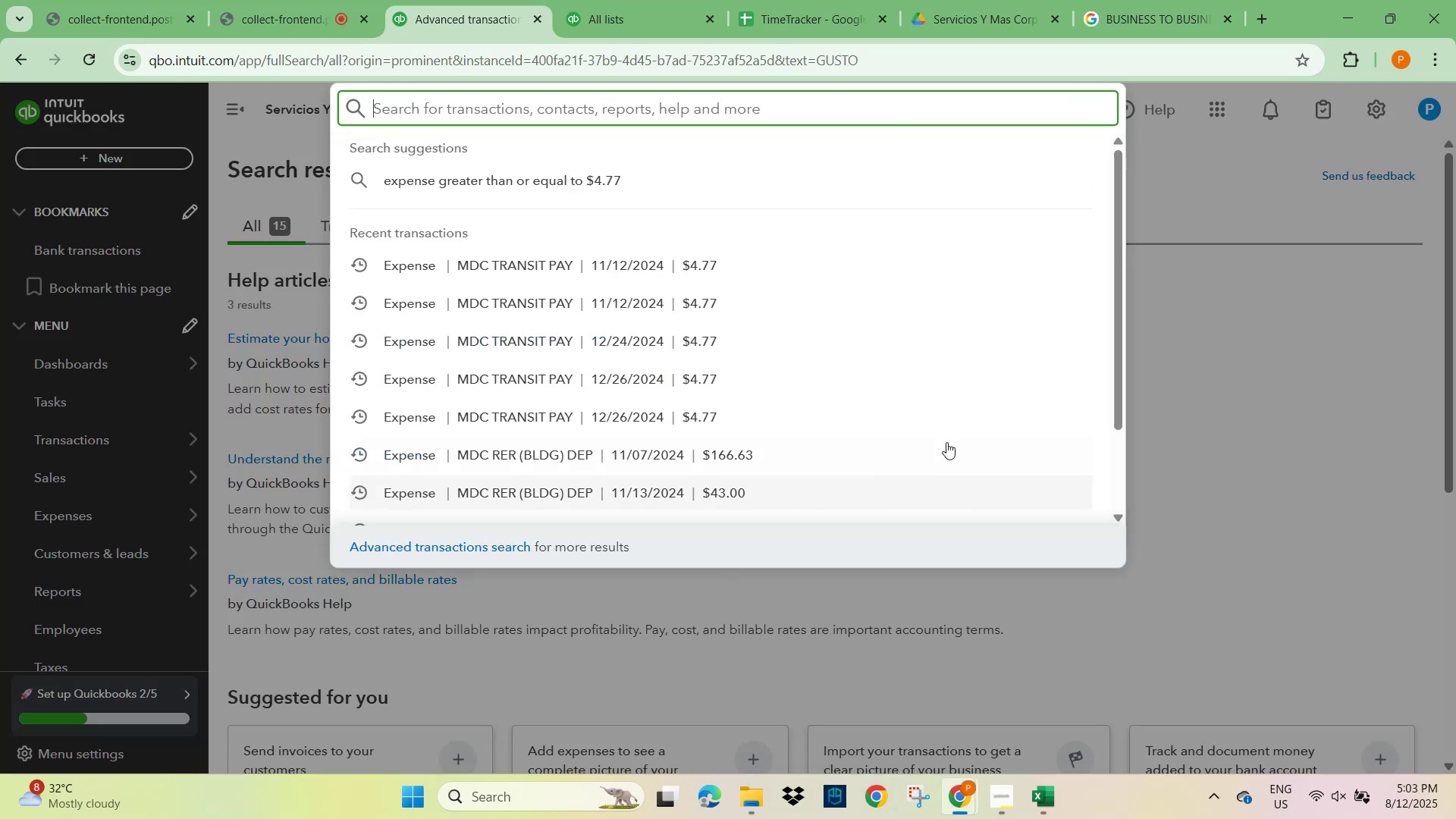 
left_click([1282, 200])
 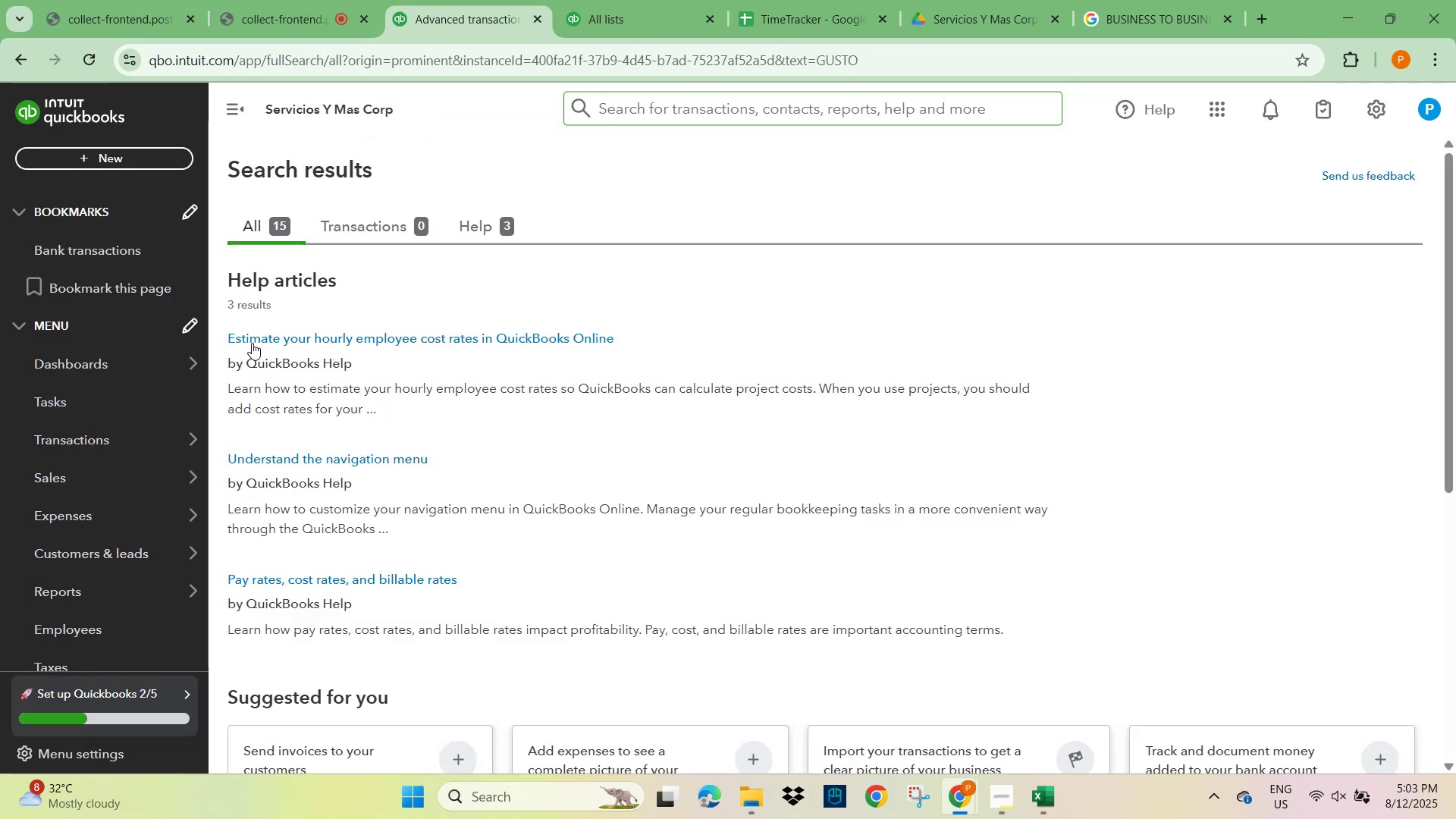 
scroll: coordinate [287, 509], scroll_direction: down, amount: 7.0
 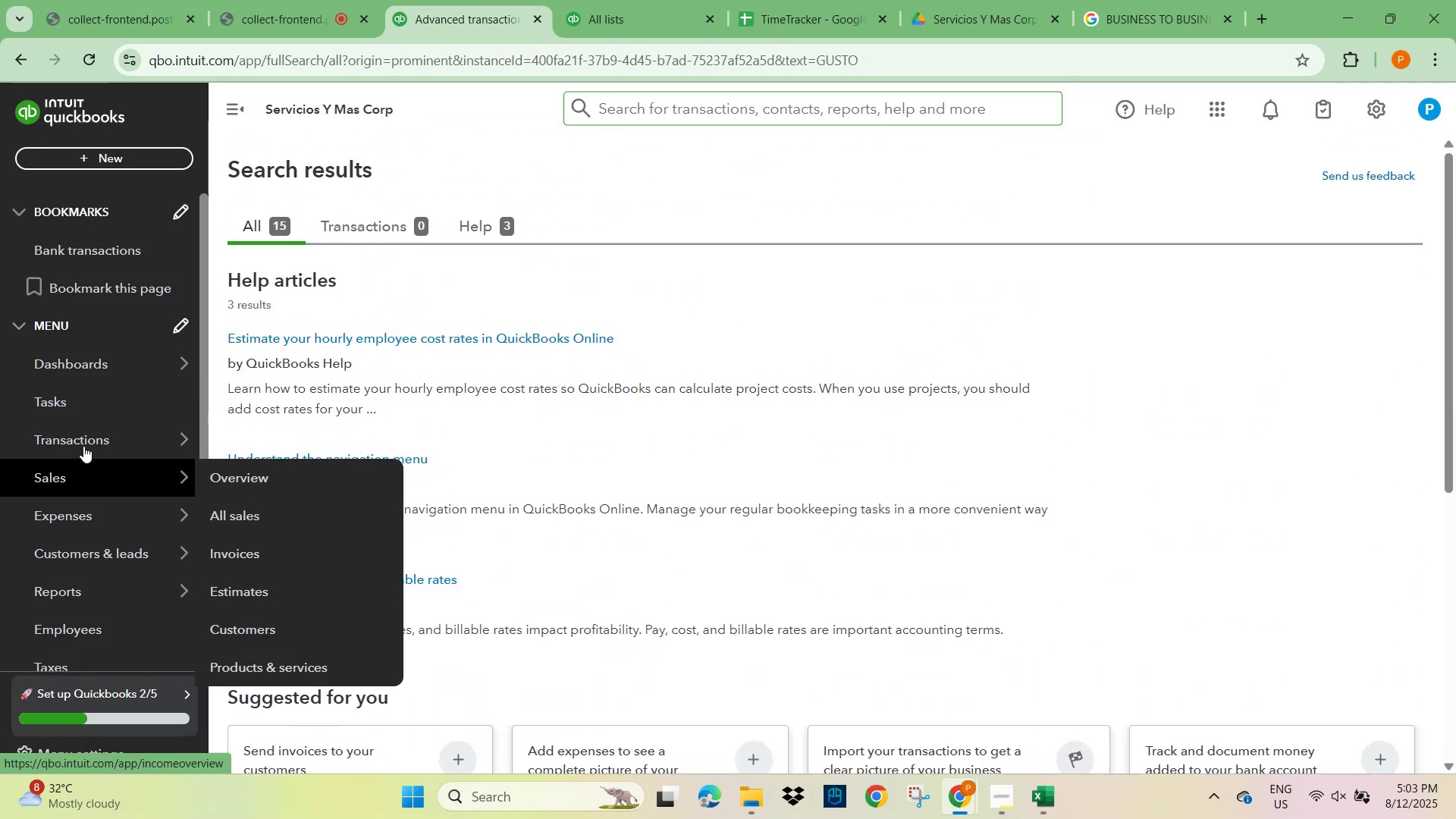 
scroll: coordinate [80, 369], scroll_direction: up, amount: 4.0
 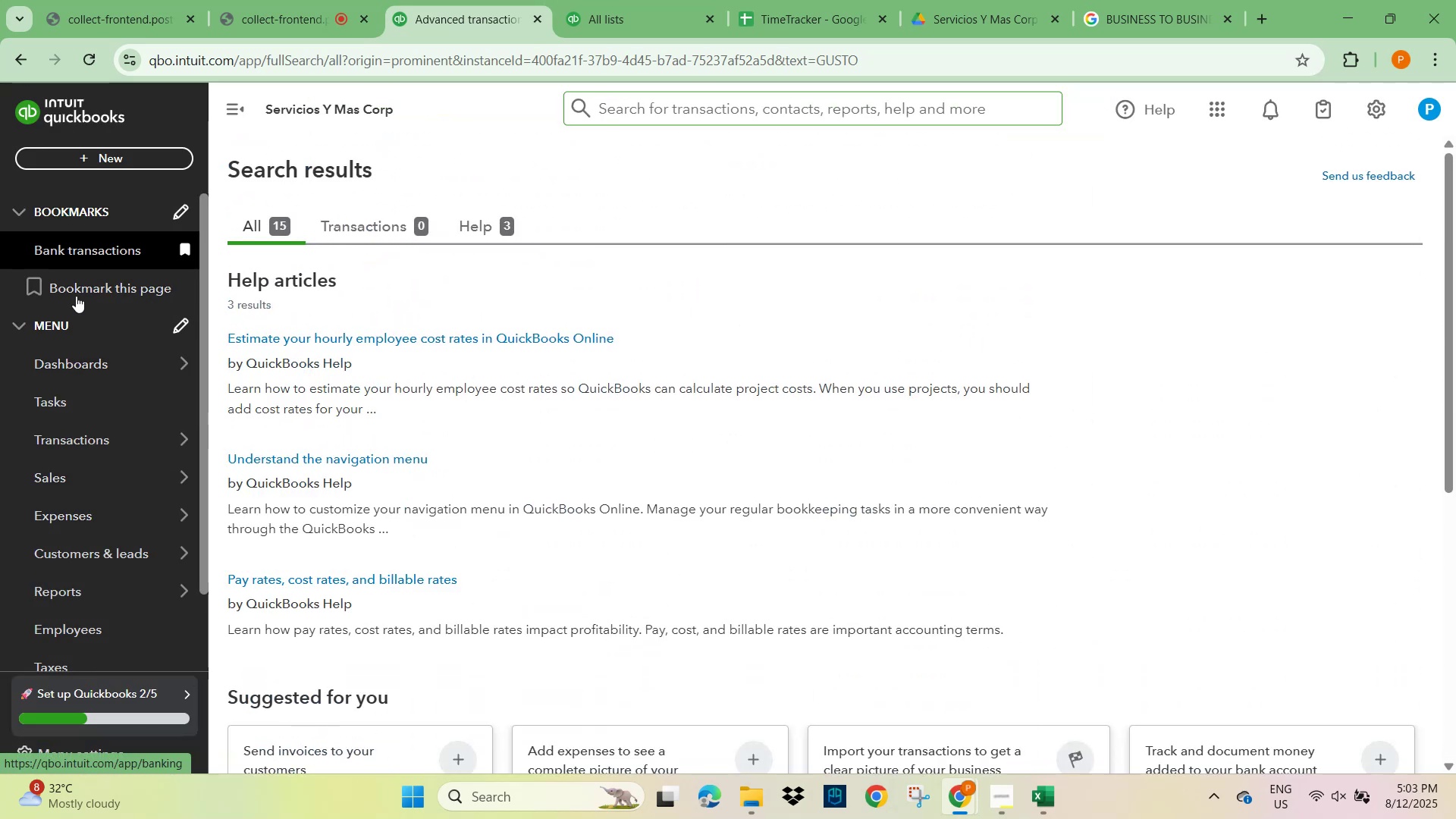 
scroll: coordinate [84, 539], scroll_direction: down, amount: 5.0
 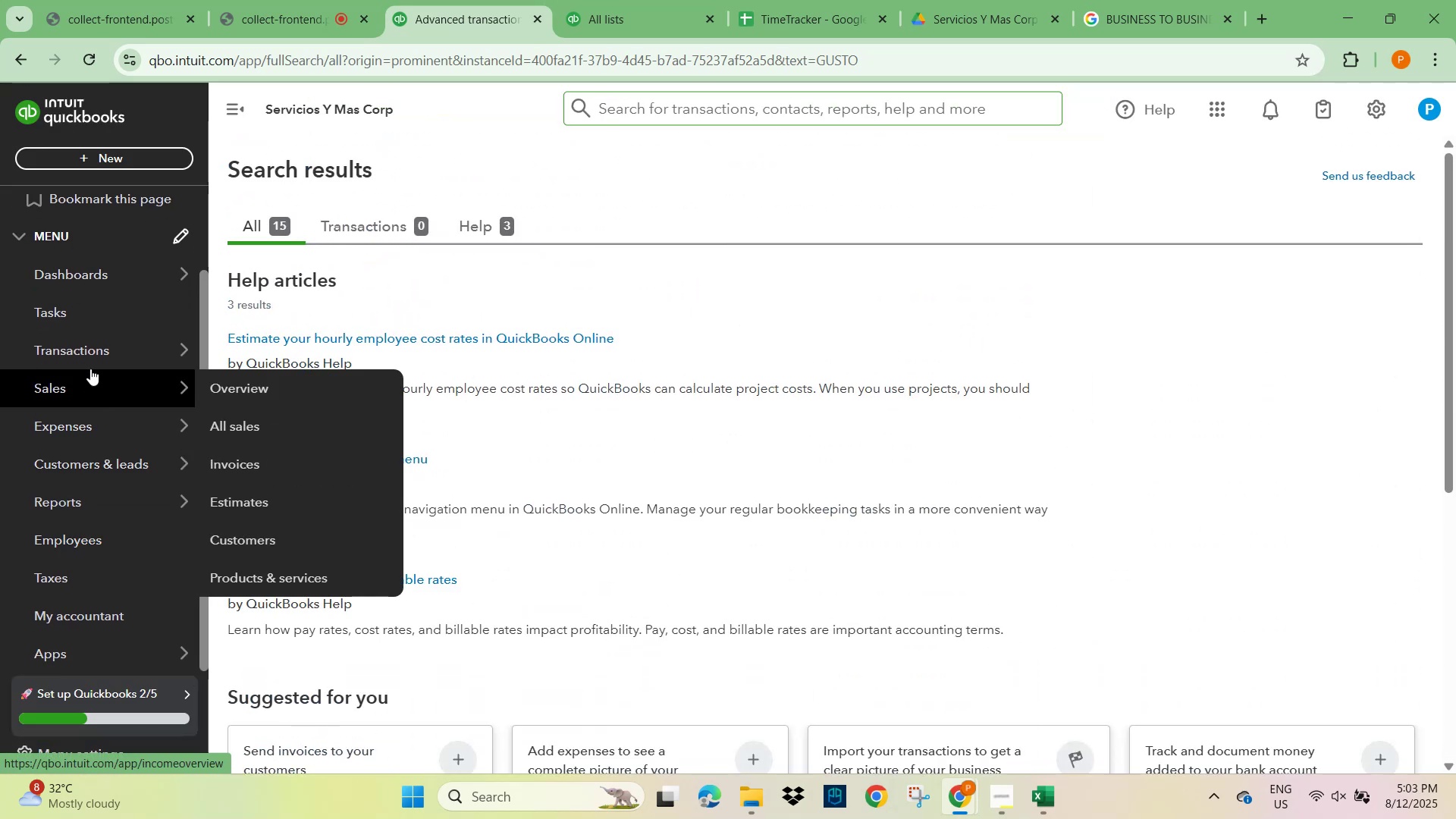 
left_click([91, 349])
 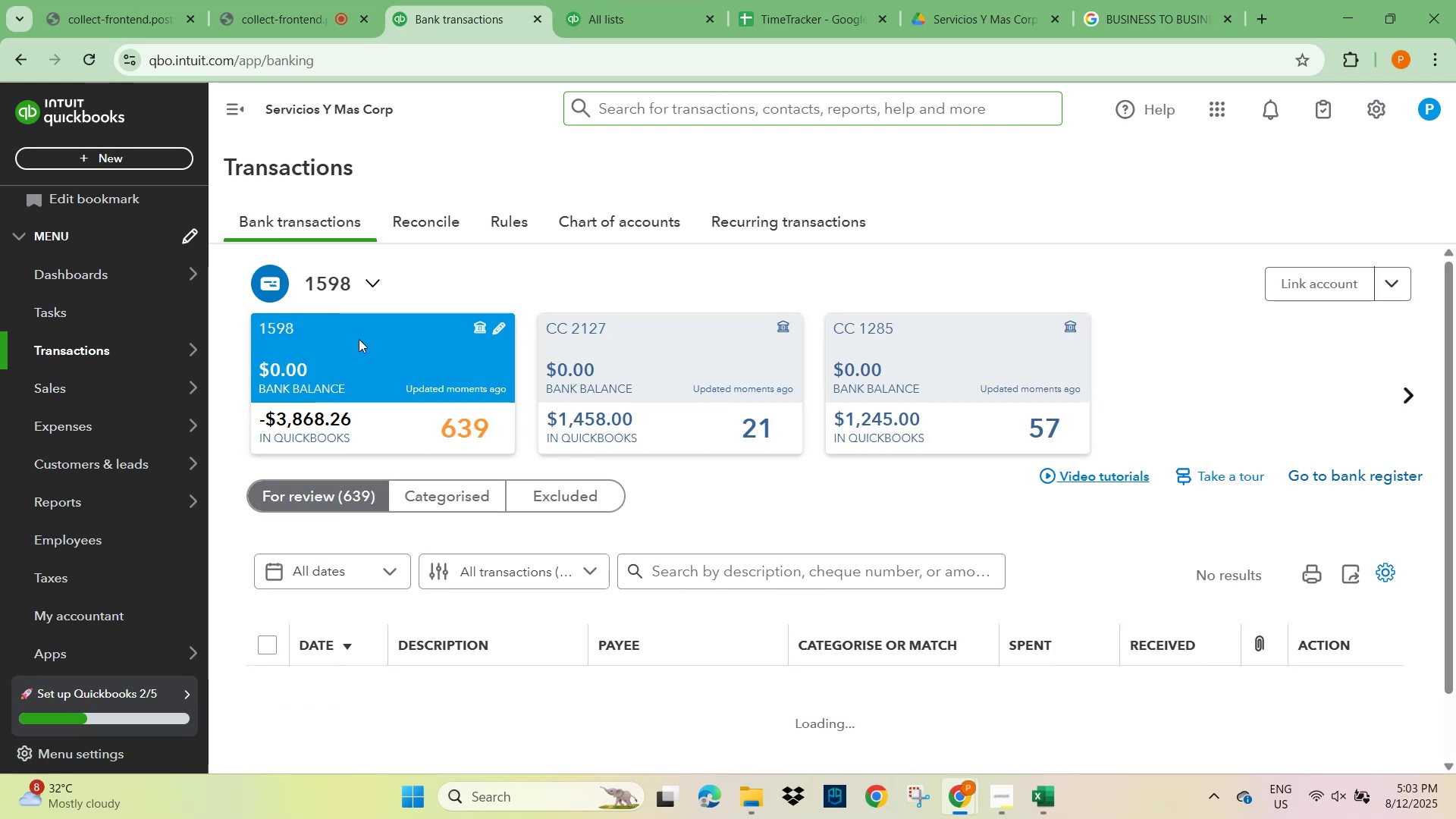 
scroll: coordinate [468, 518], scroll_direction: down, amount: 5.0
 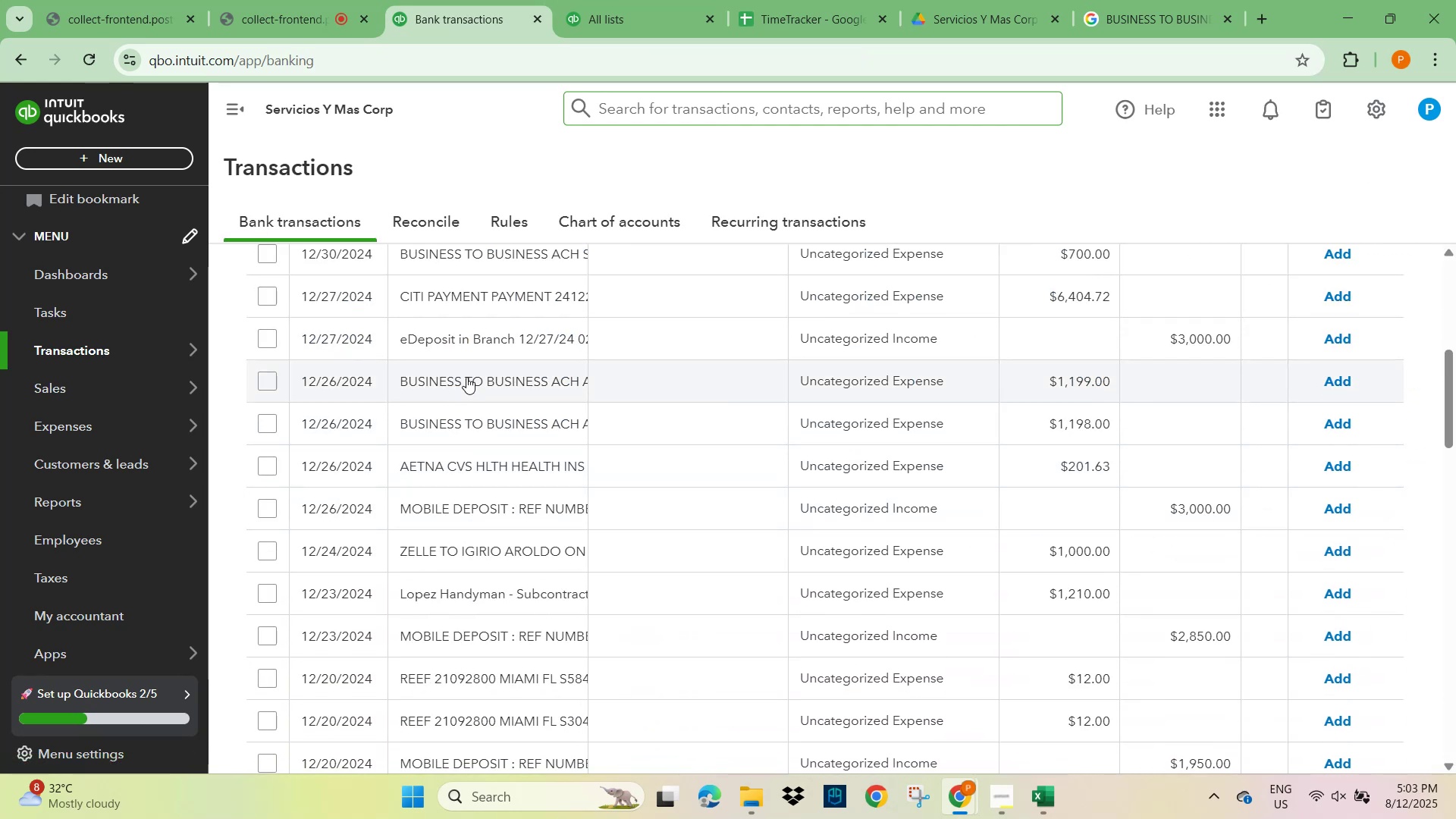 
wait(5.42)
 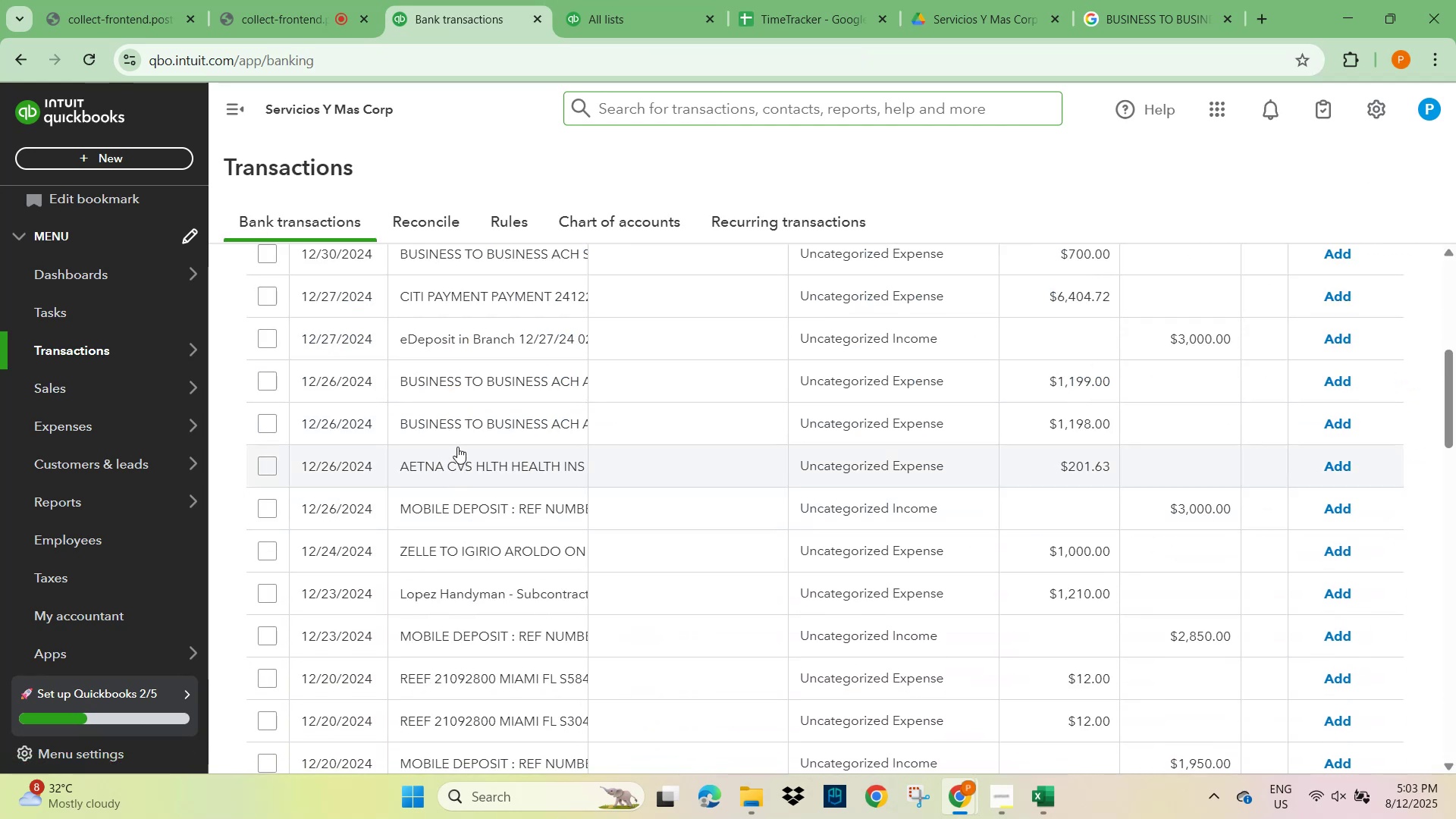 
scroll: coordinate [461, 662], scroll_direction: down, amount: 4.0
 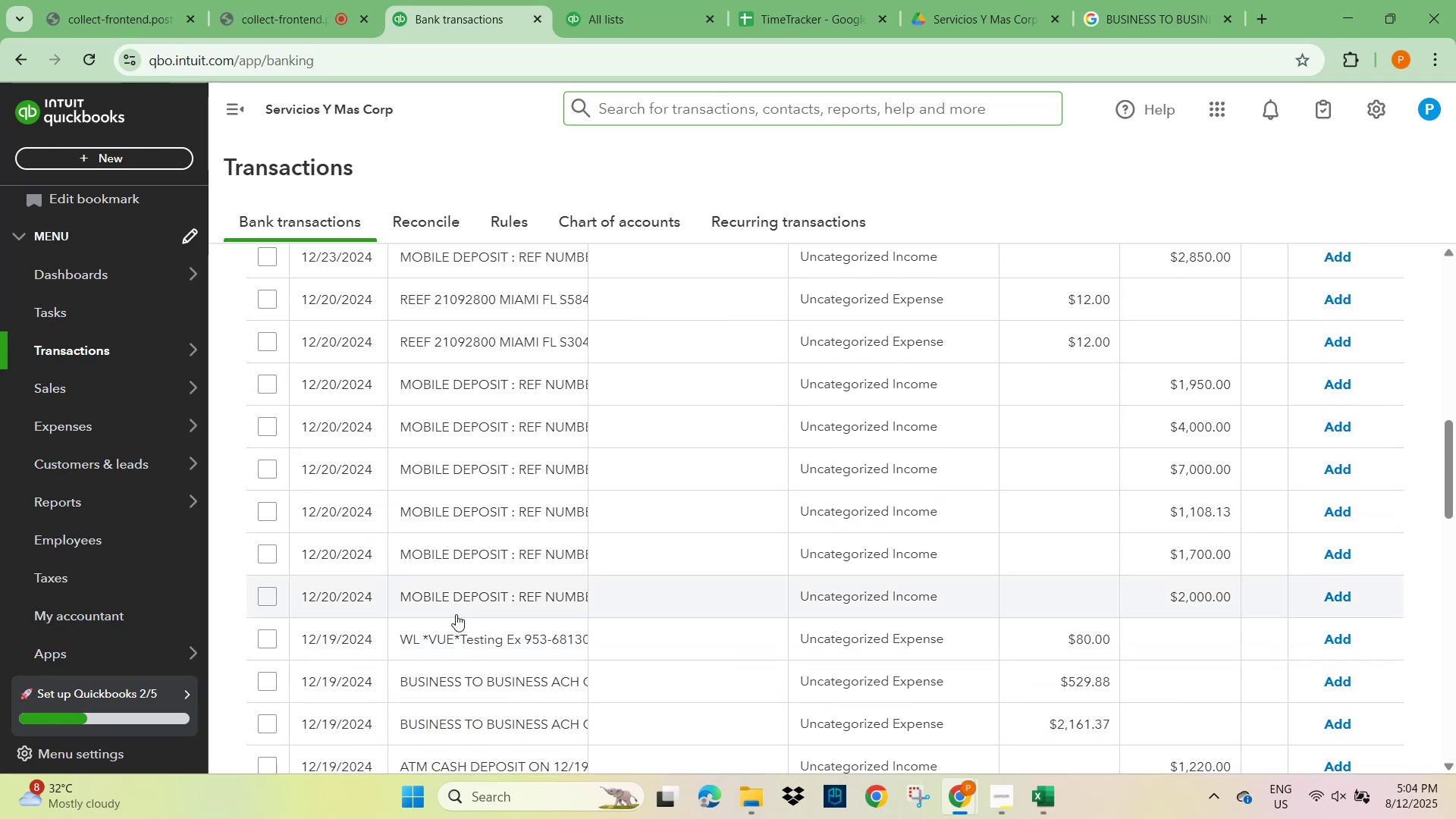 
scroll: coordinate [456, 597], scroll_direction: up, amount: 6.0
 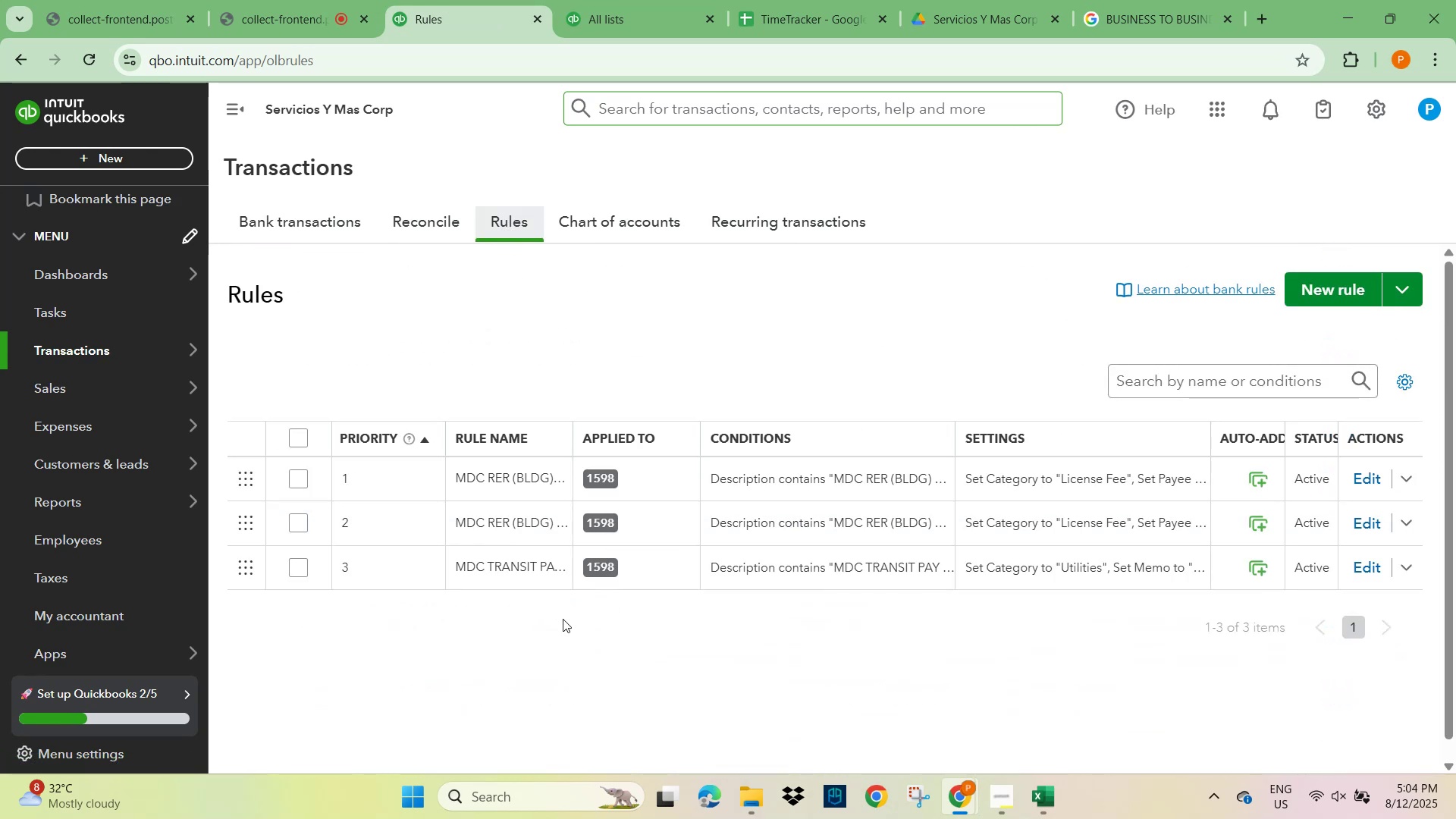 
wait(5.74)
 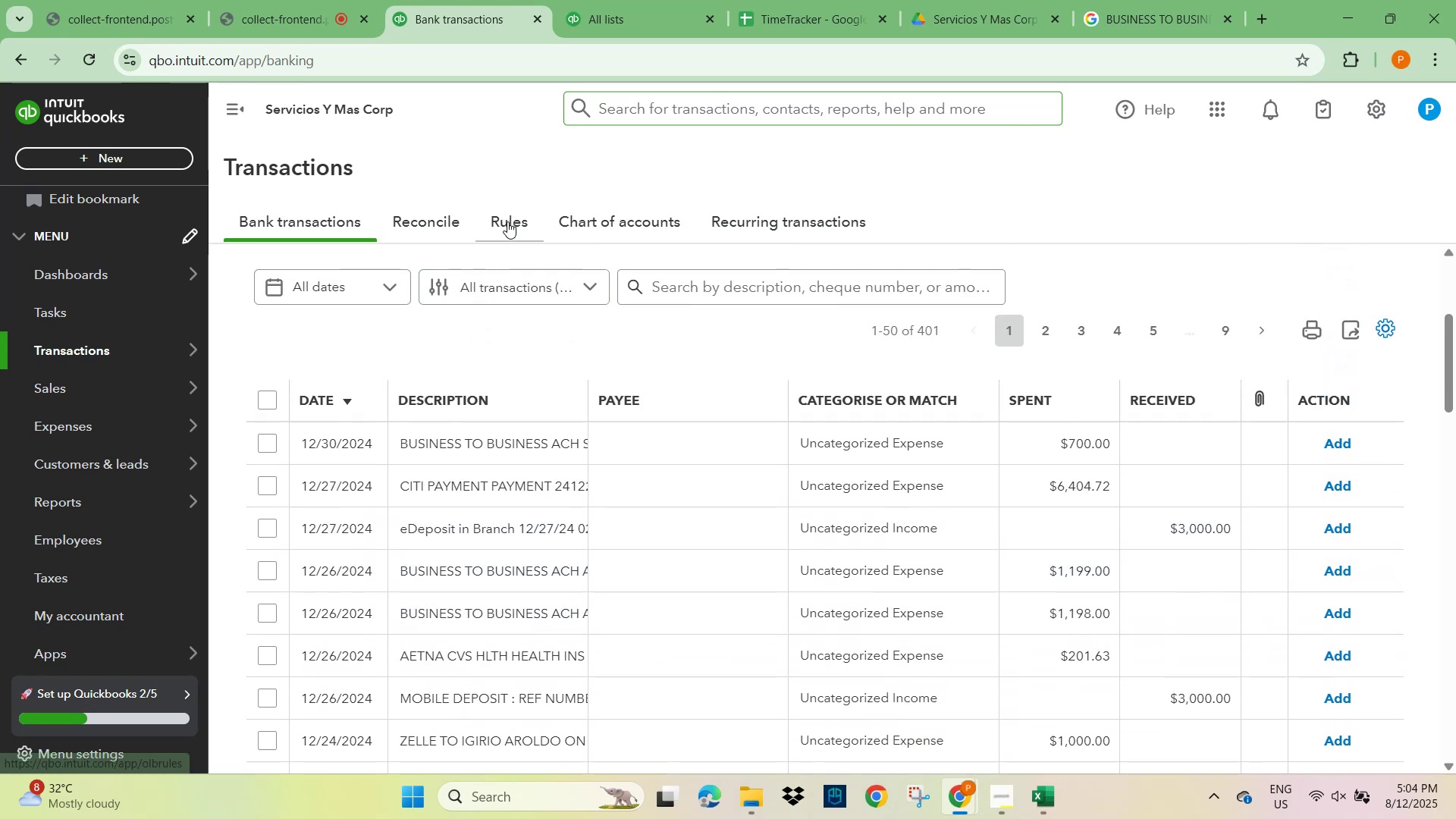 
left_click([499, 475])
 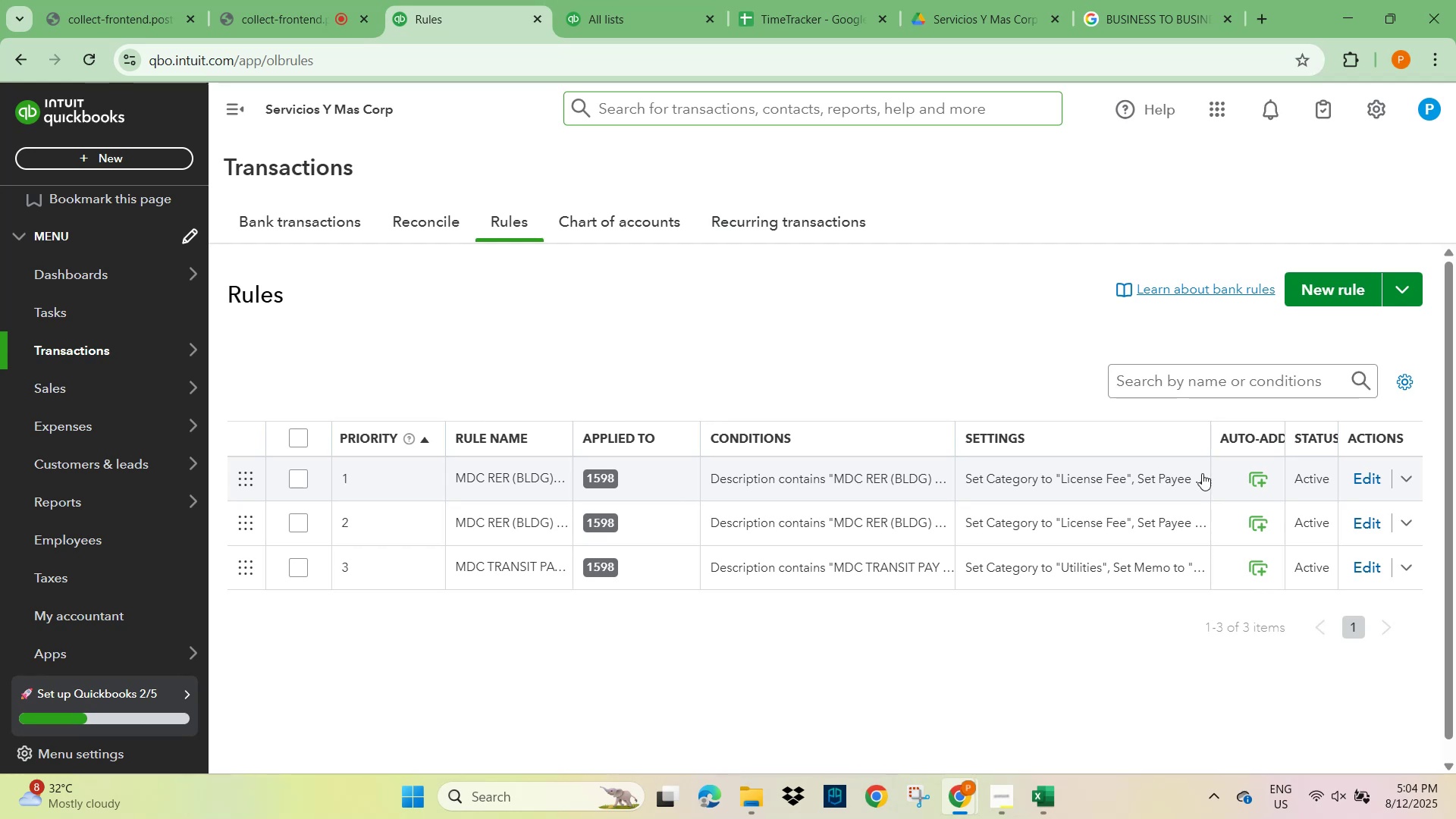 
left_click([1362, 573])
 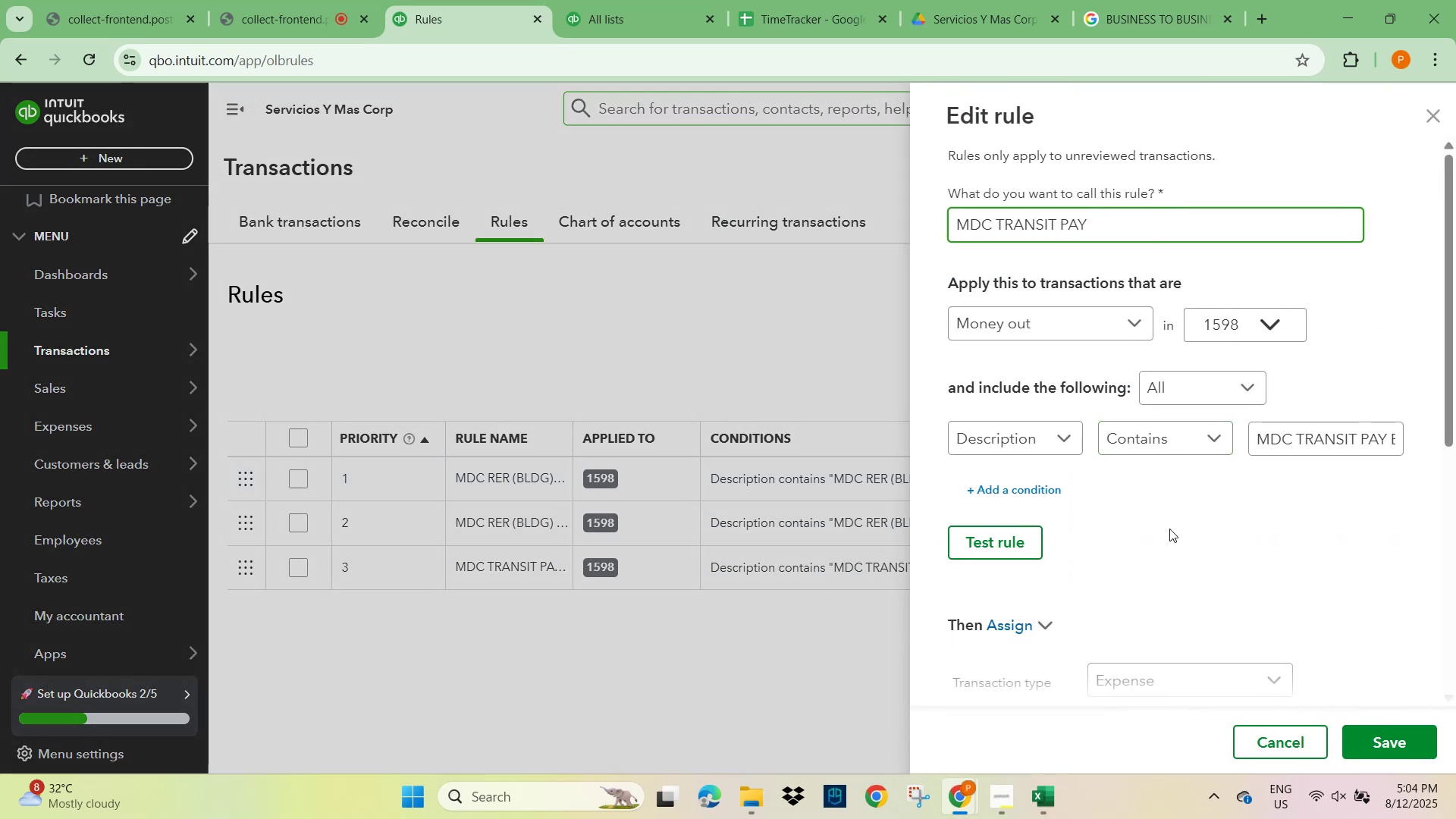 
scroll: coordinate [1327, 502], scroll_direction: down, amount: 5.0
 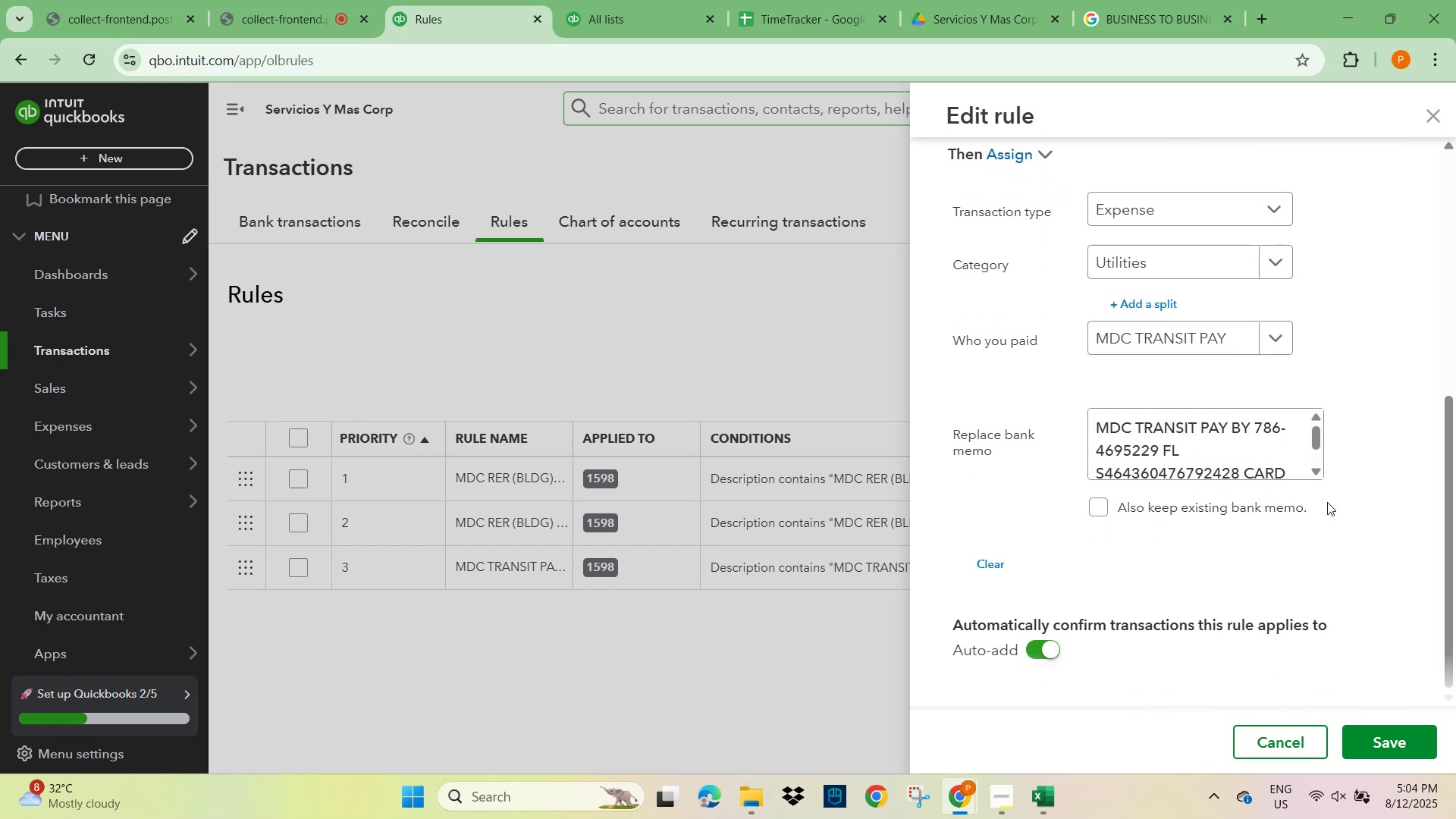 
wait(6.14)
 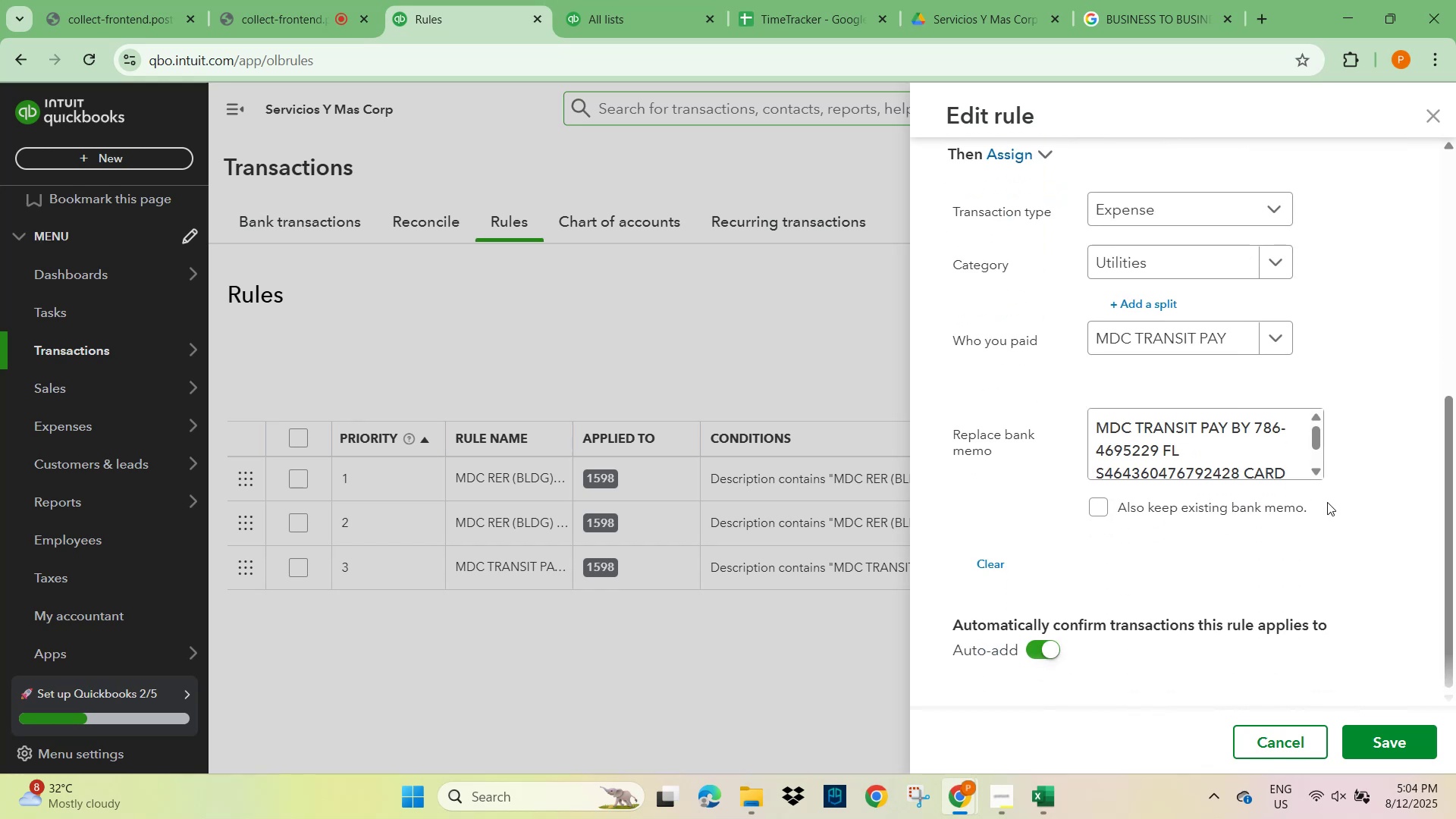 
left_click([1096, 506])
 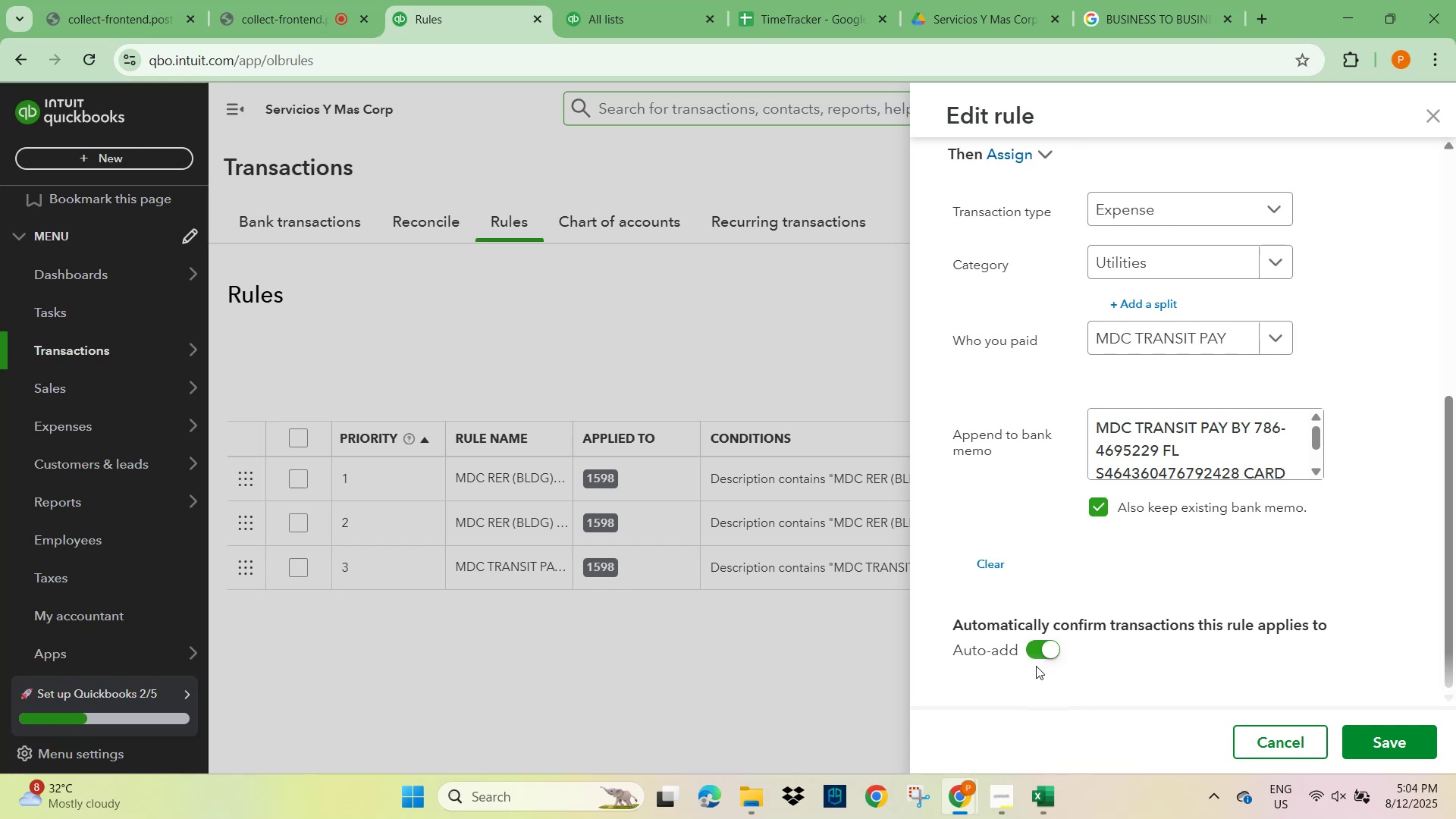 
wait(16.66)
 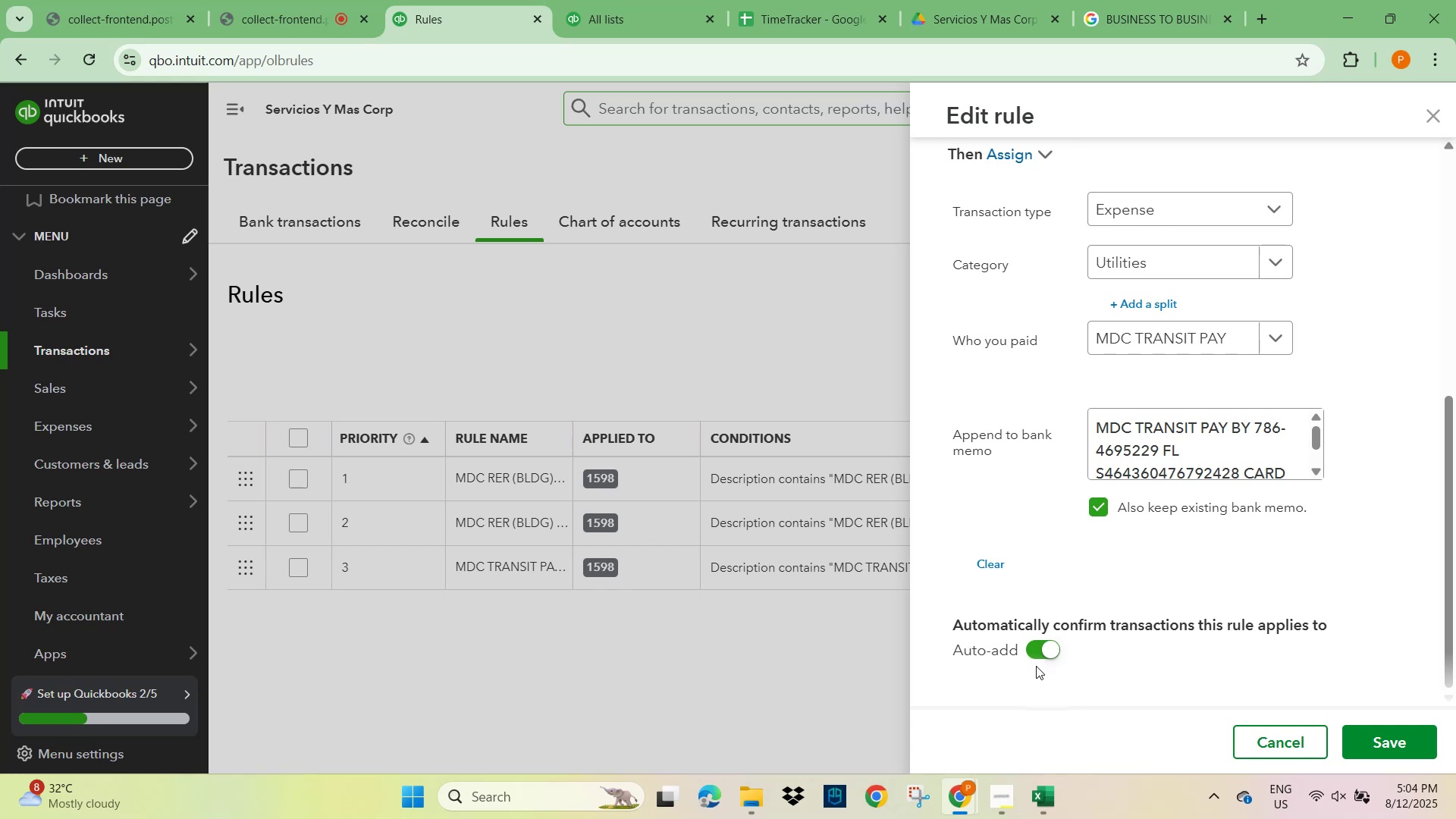 
scroll: coordinate [1232, 544], scroll_direction: up, amount: 12.0
 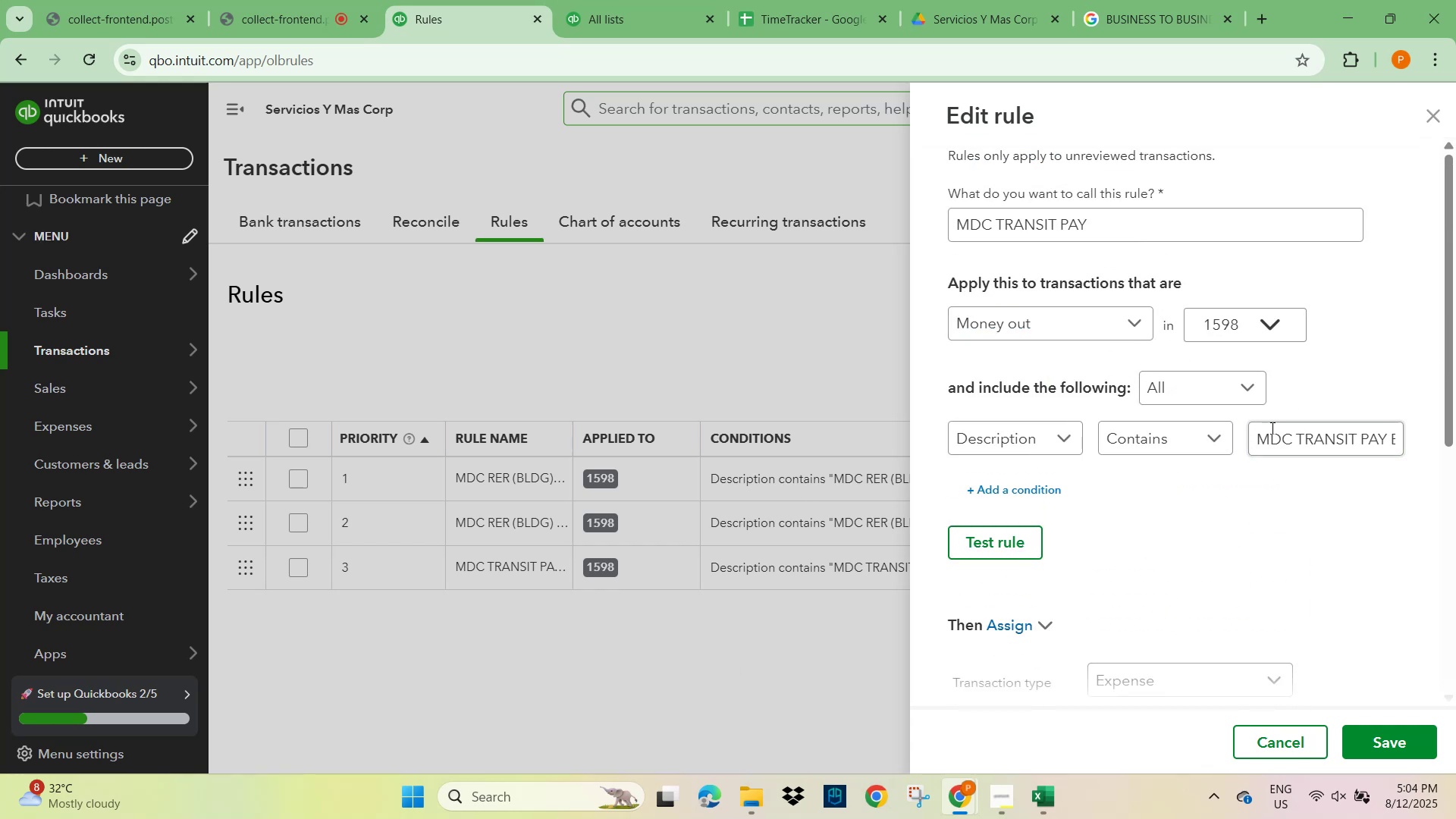 
wait(5.06)
 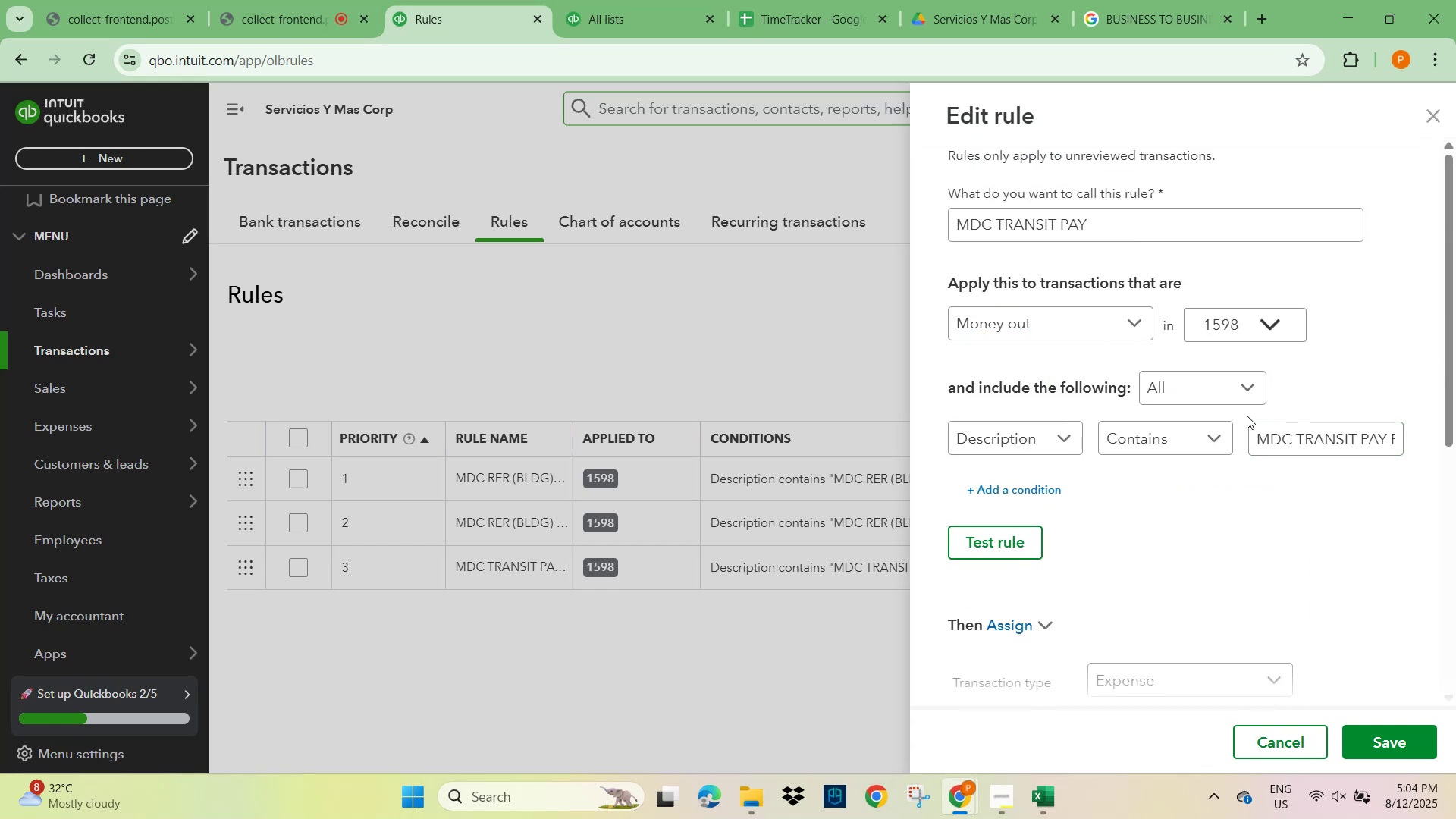 
mouse_move([1222, 450])
 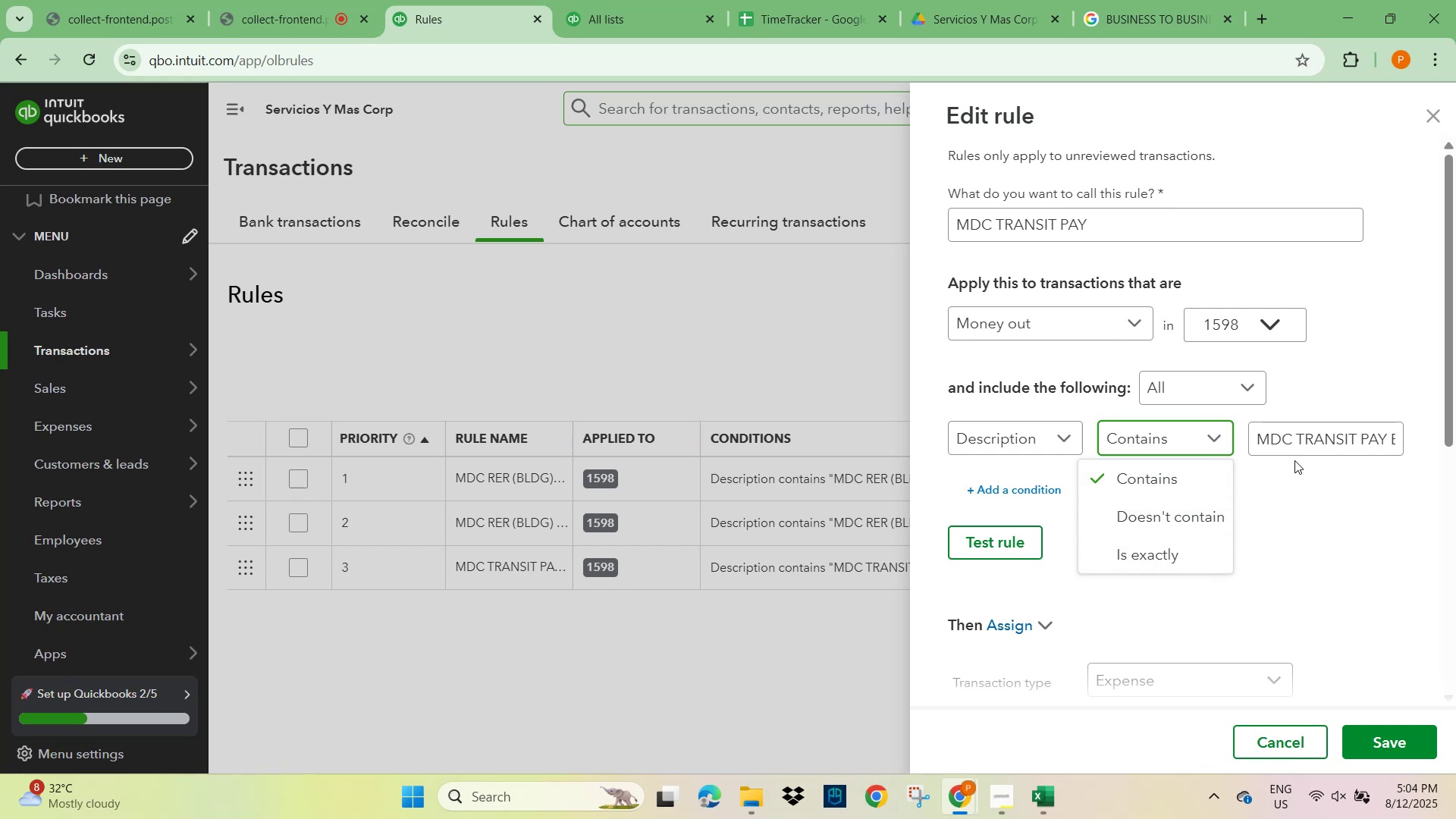 
left_click([1321, 436])
 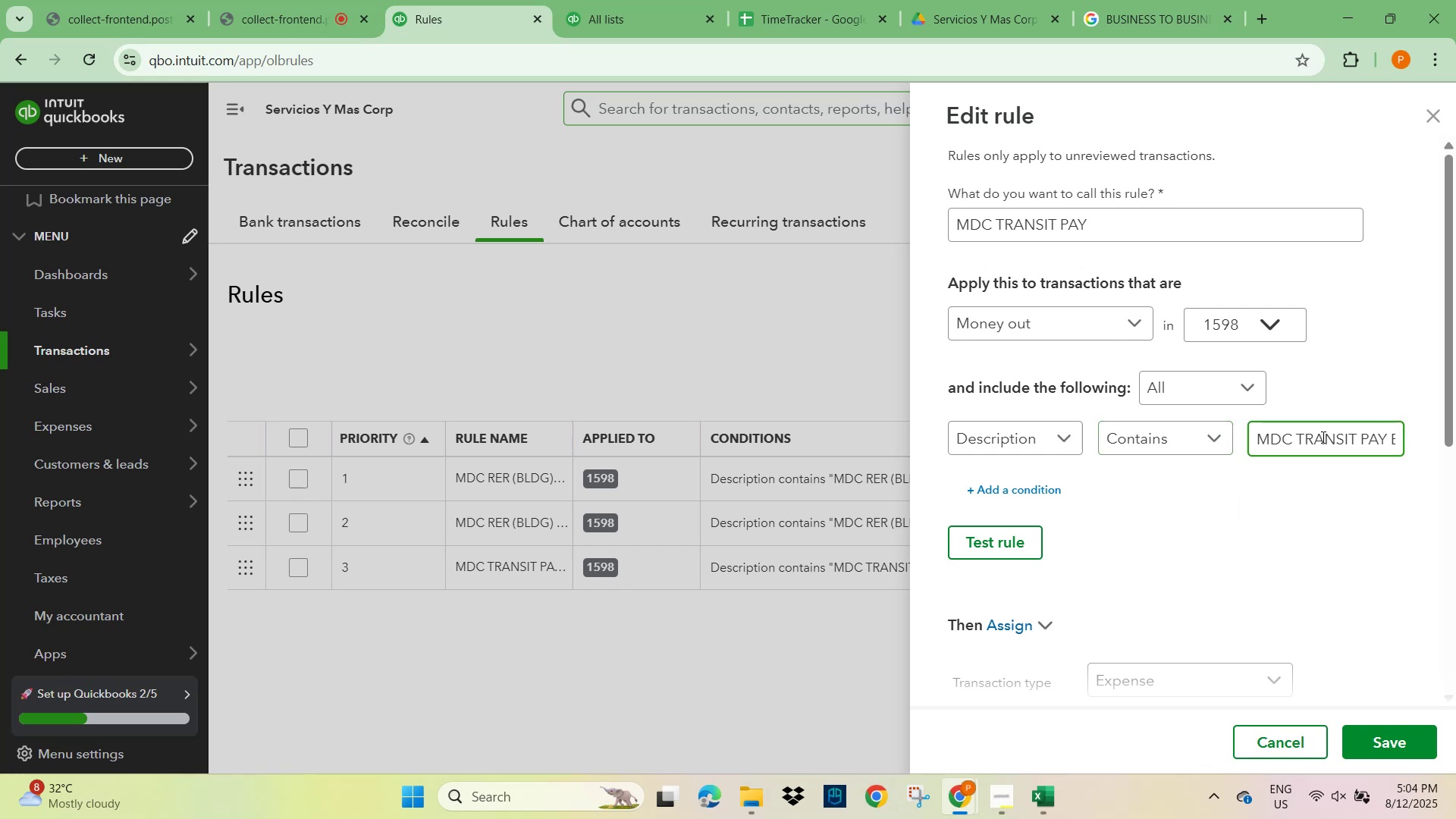 
left_click([1322, 437])
 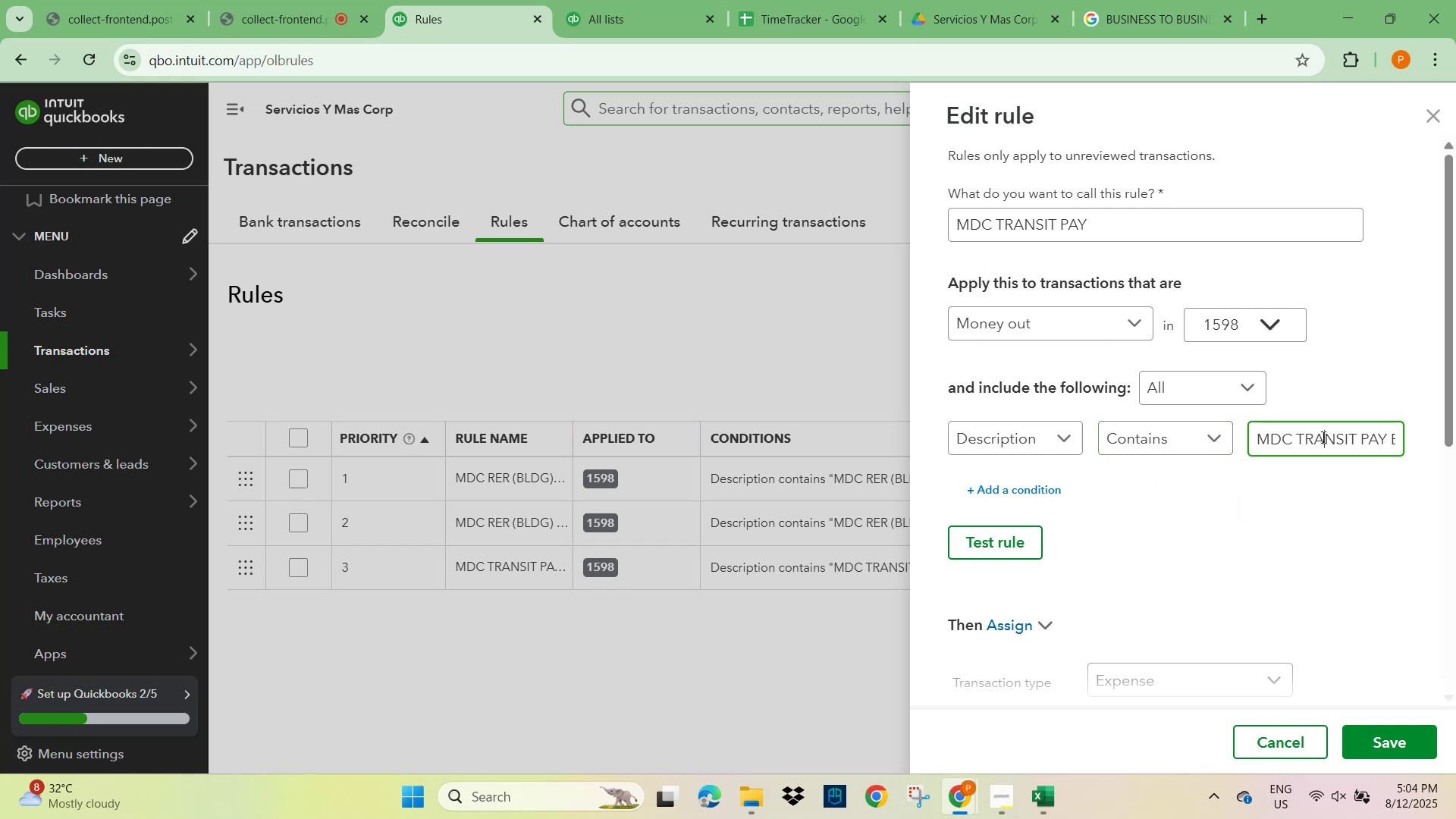 
hold_key(key=ArrowRight, duration=1.53)
 